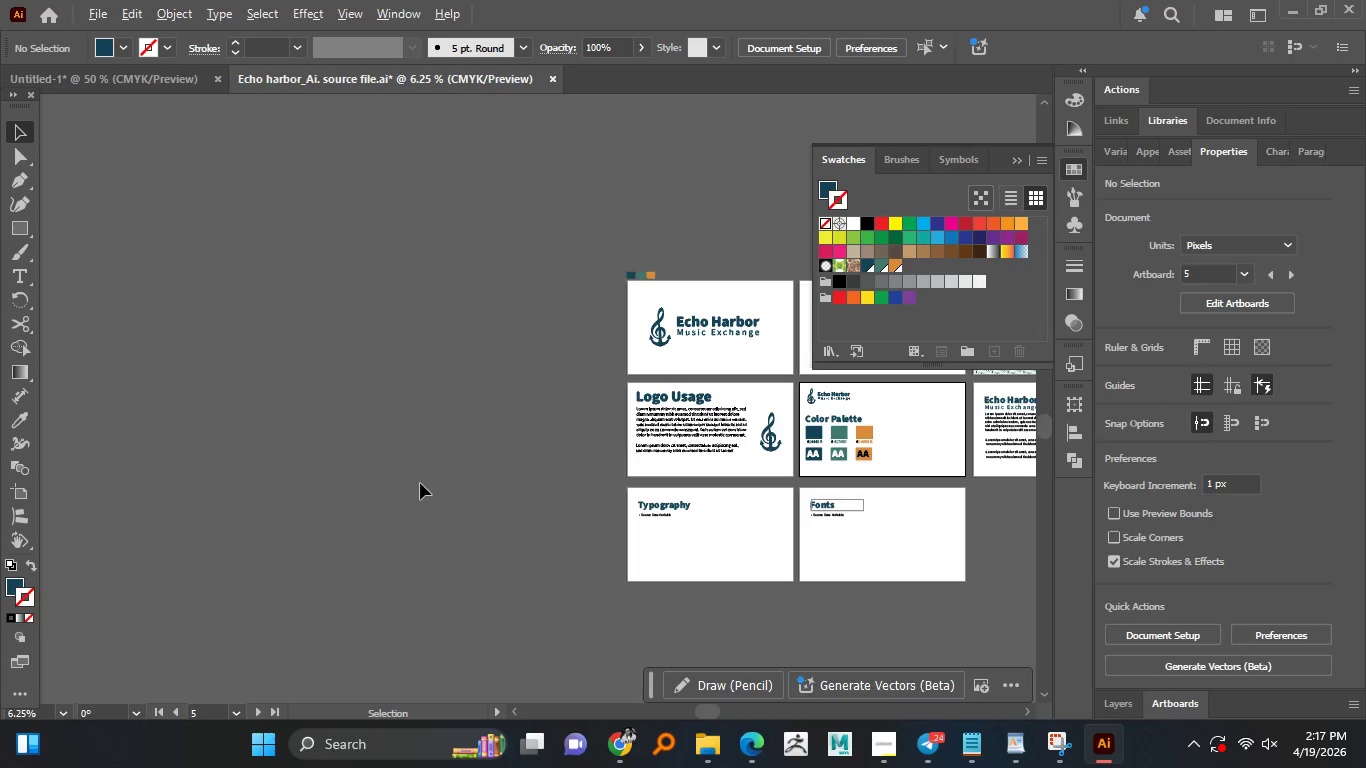 
key(Alt+AltLeft)
 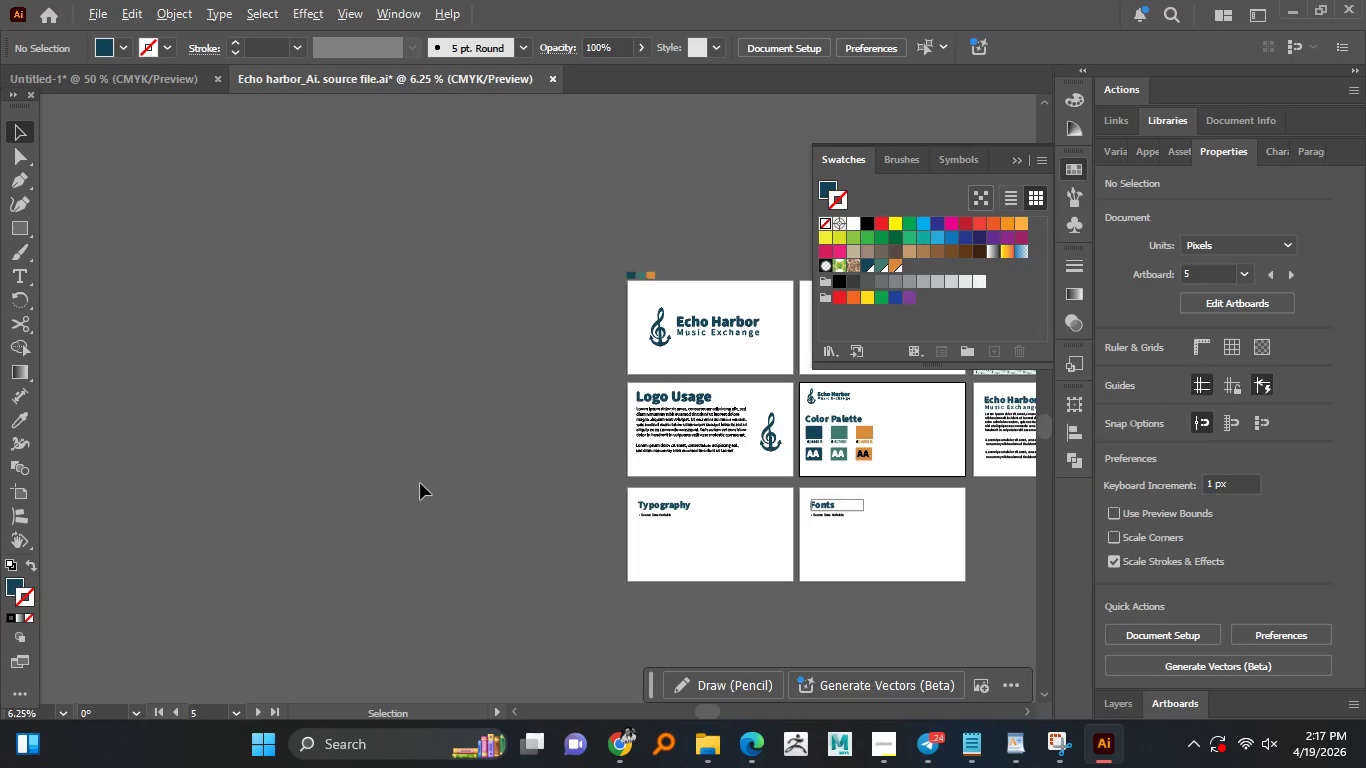 
key(Alt+AltLeft)
 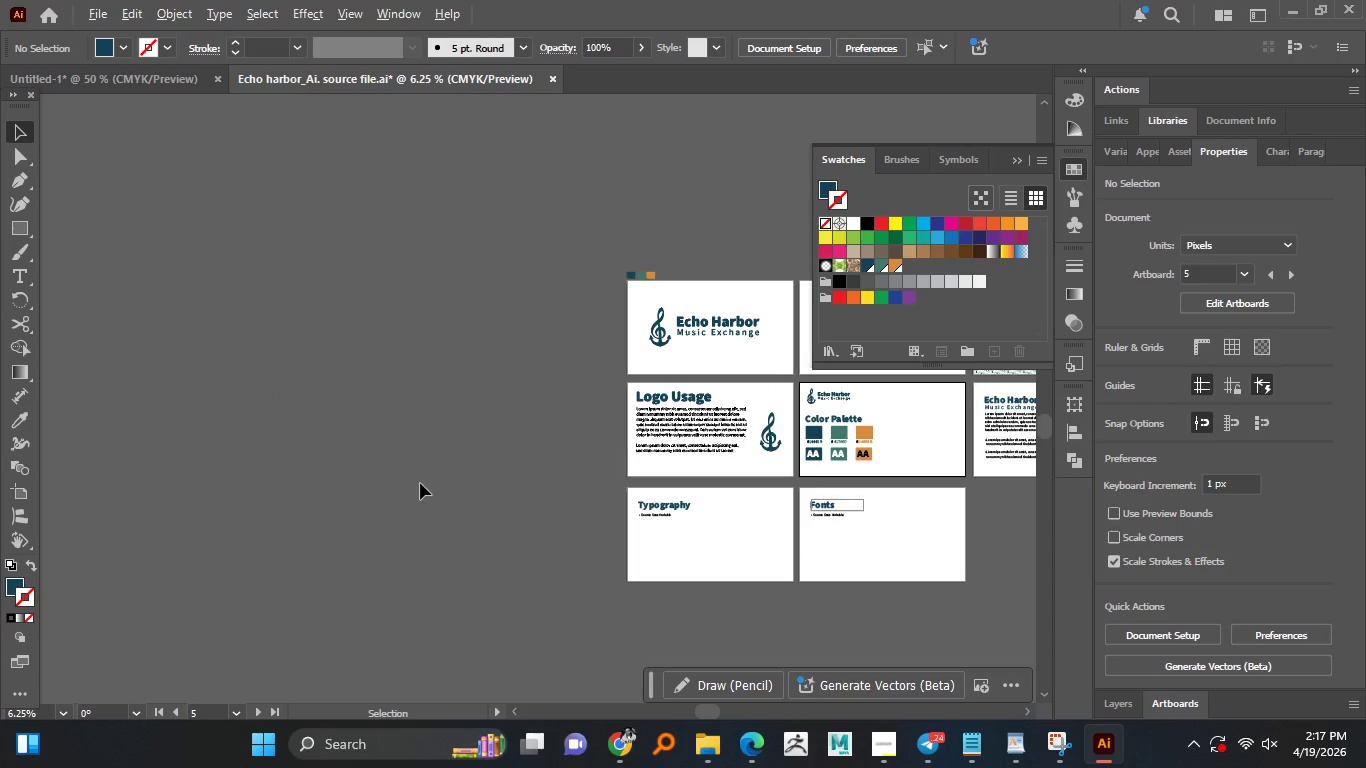 
key(Alt+AltLeft)
 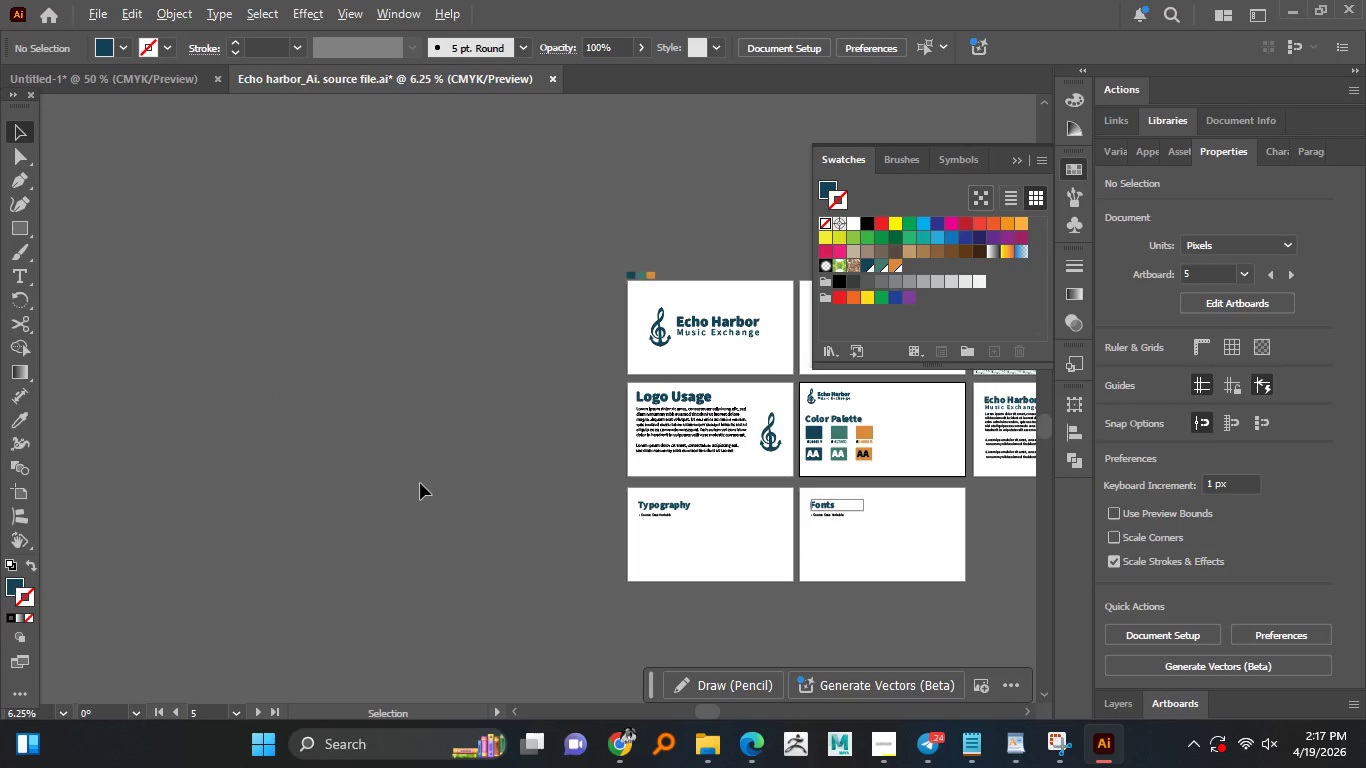 
key(Alt+AltLeft)
 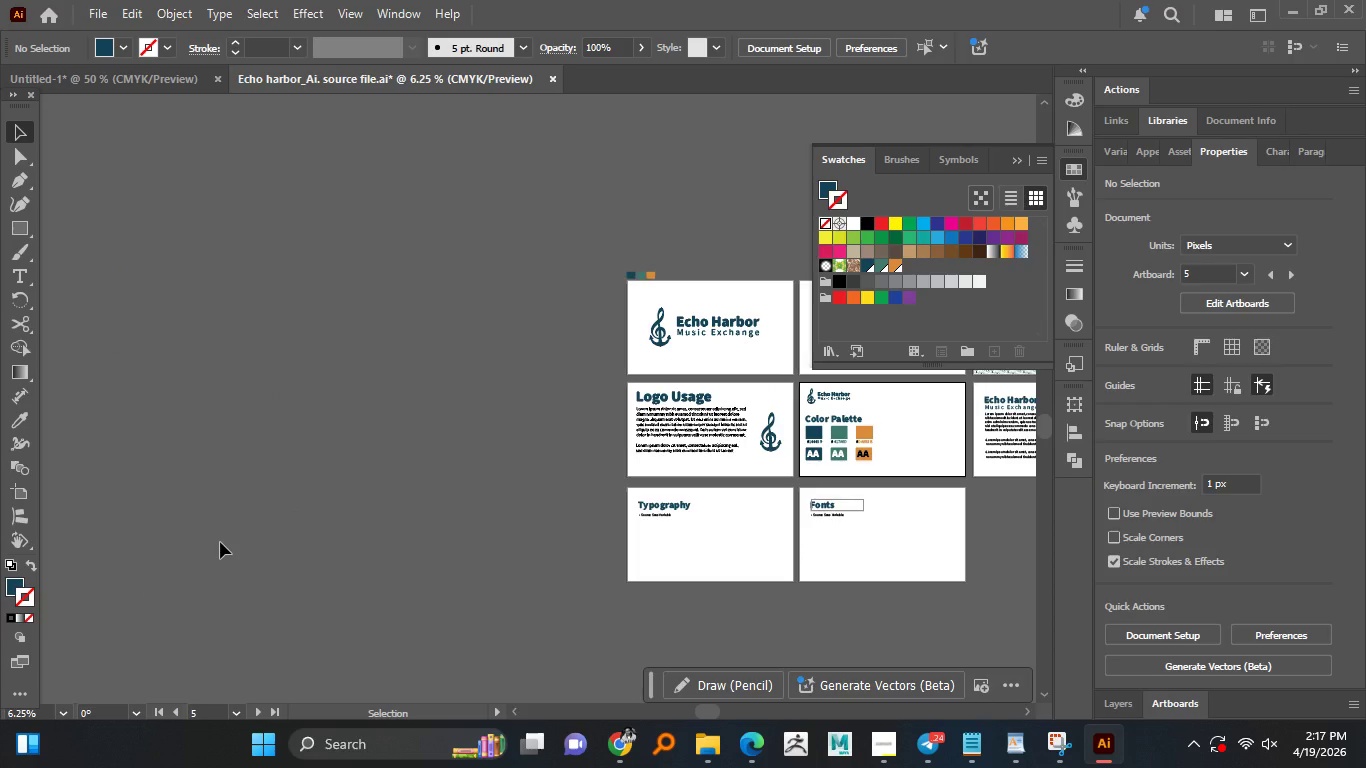 
wait(6.0)
 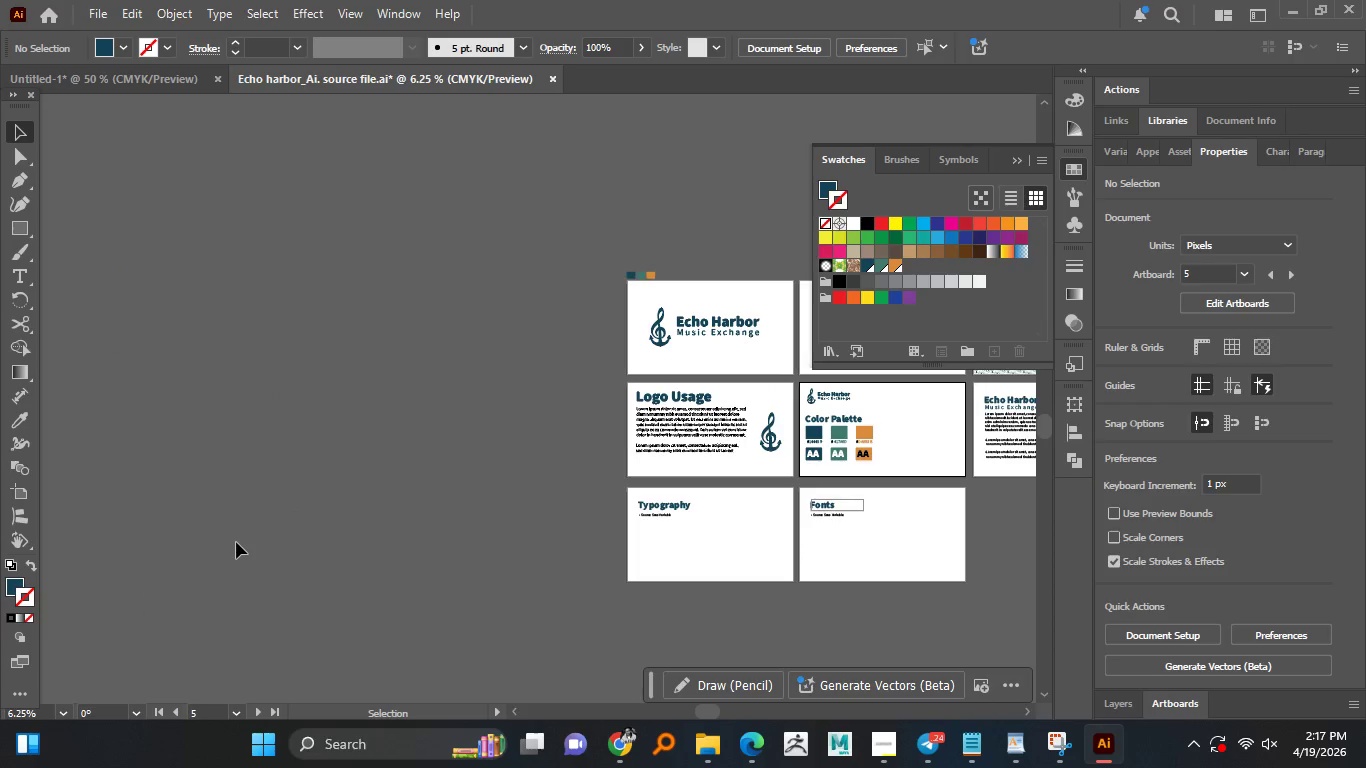 
hold_key(key=AltLeft, duration=1.52)
scroll: coordinate [150, 295], scroll_direction: up, amount: 1.0
 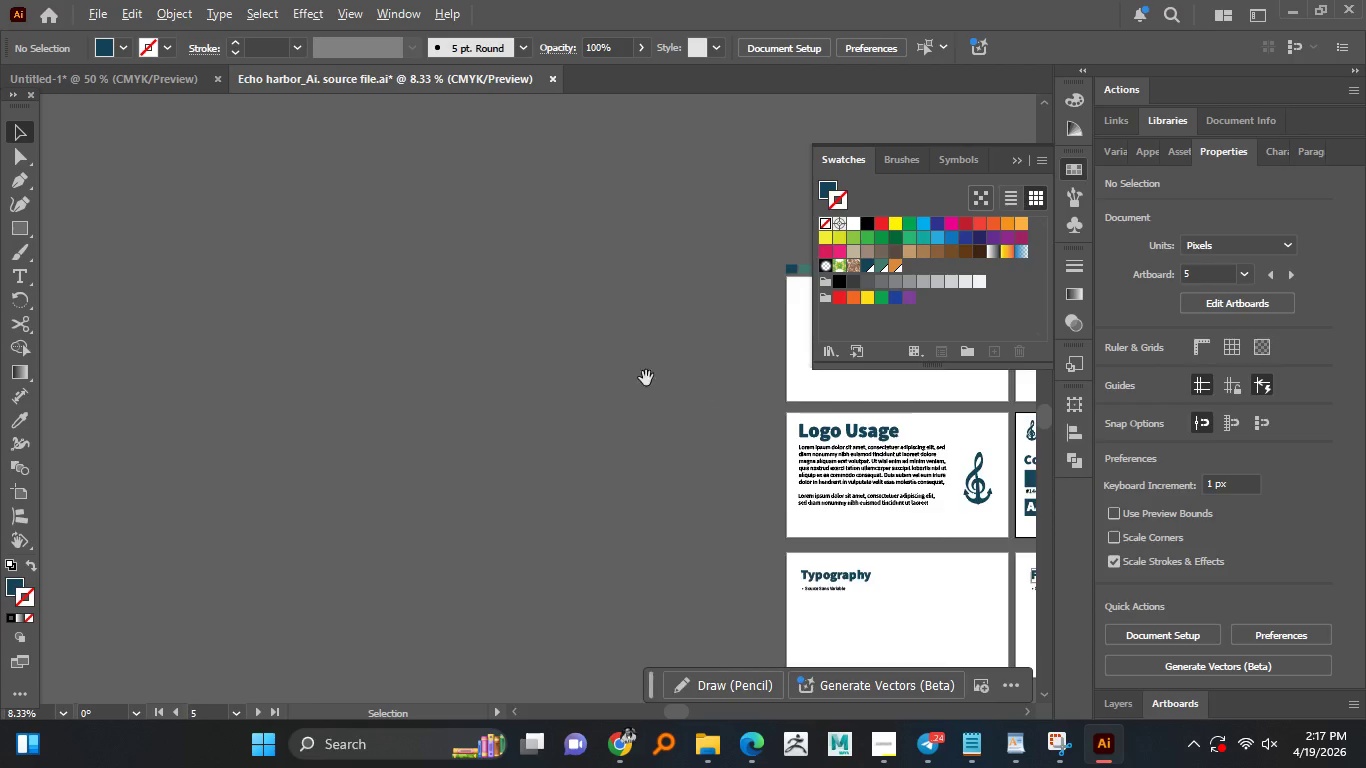 
hold_key(key=AltLeft, duration=0.69)
 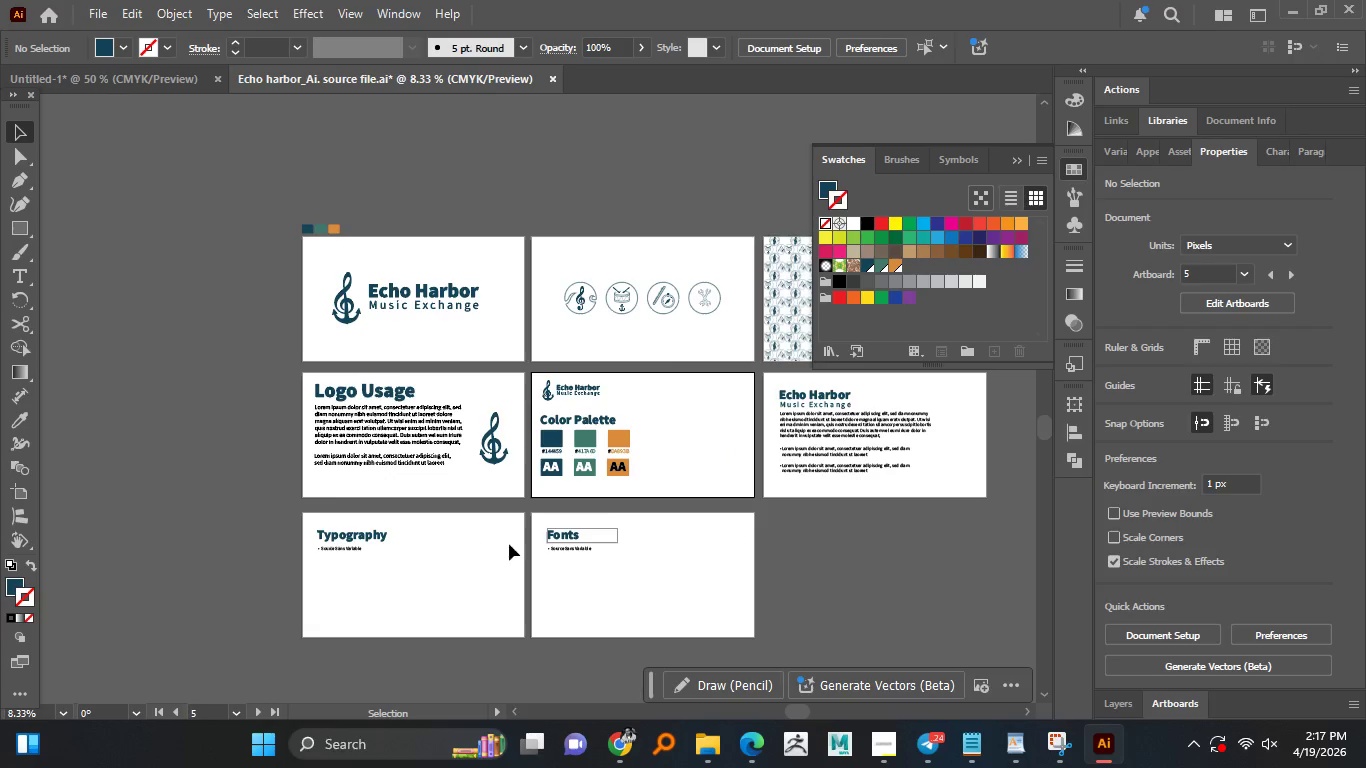 
key(Alt+AltLeft)
 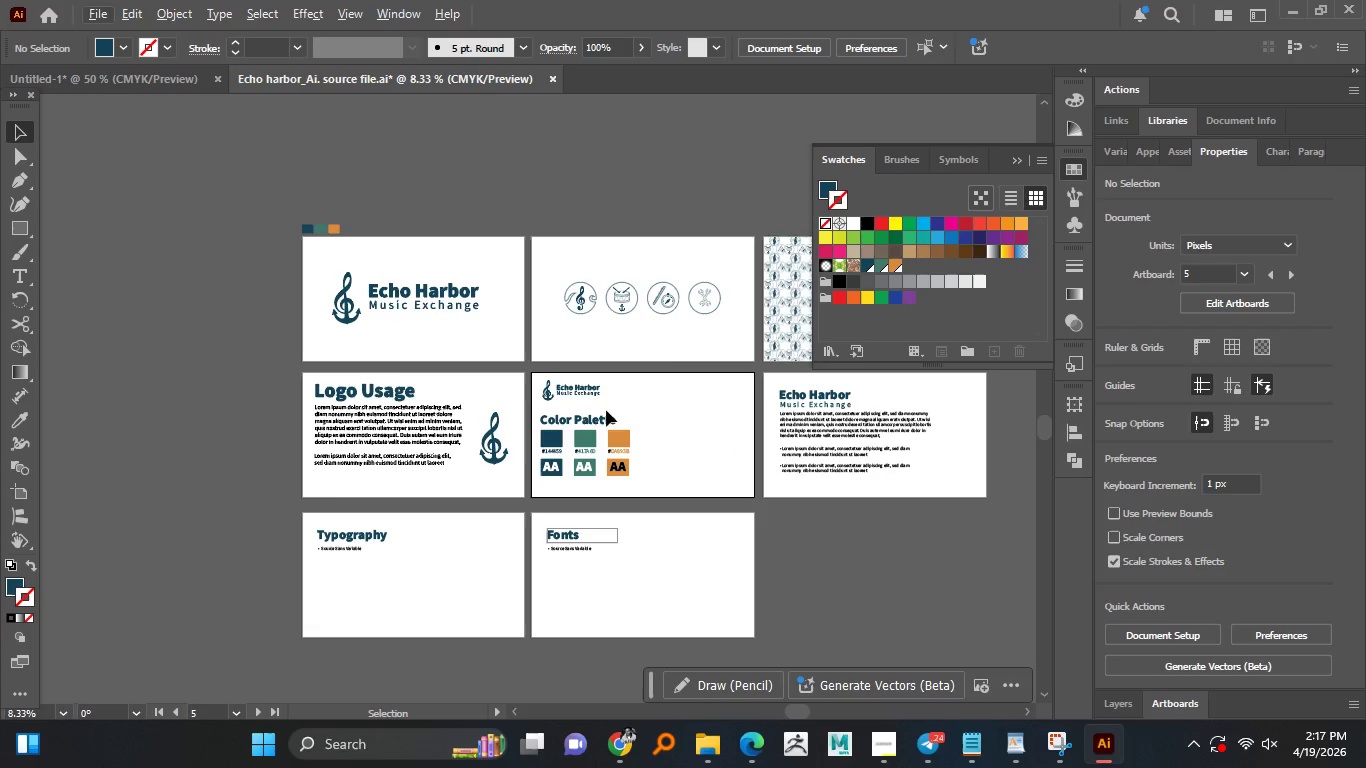 
left_click([601, 418])
 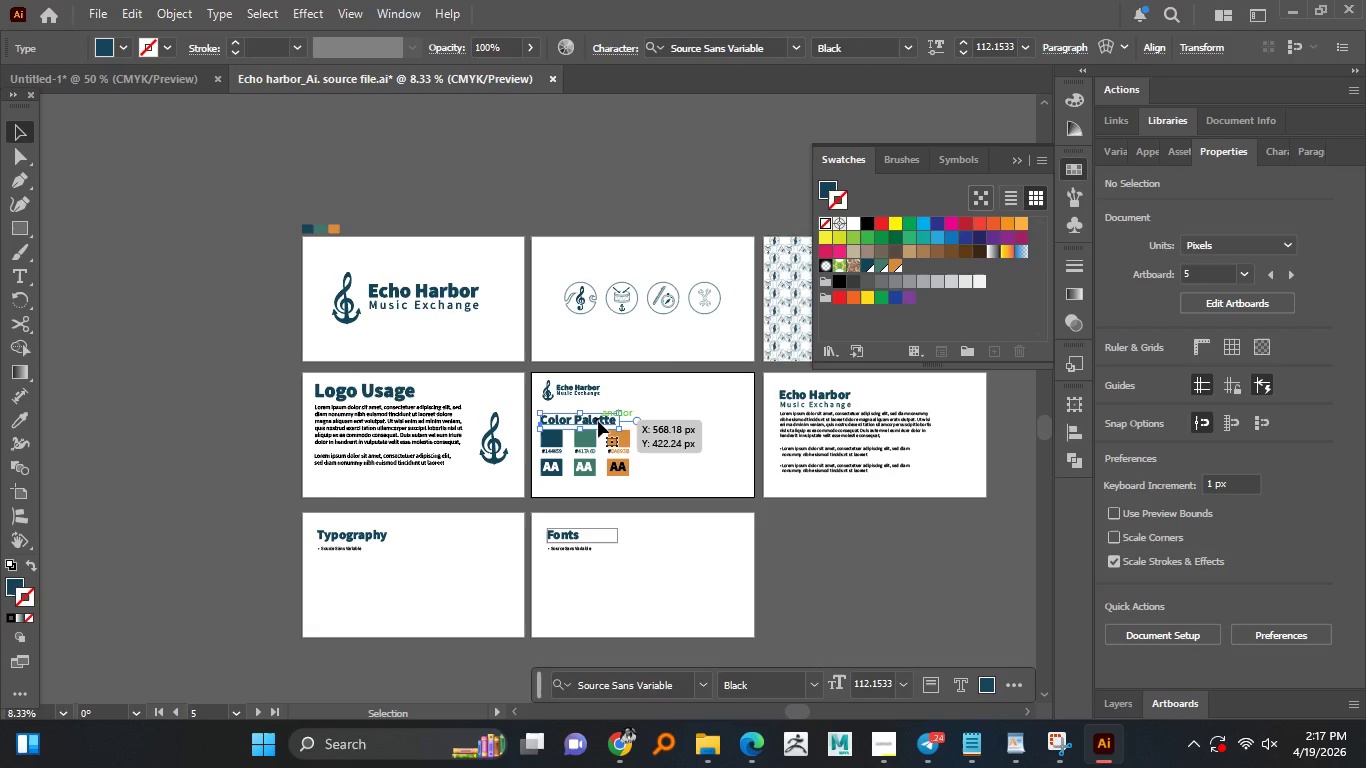 
right_click([598, 421])
 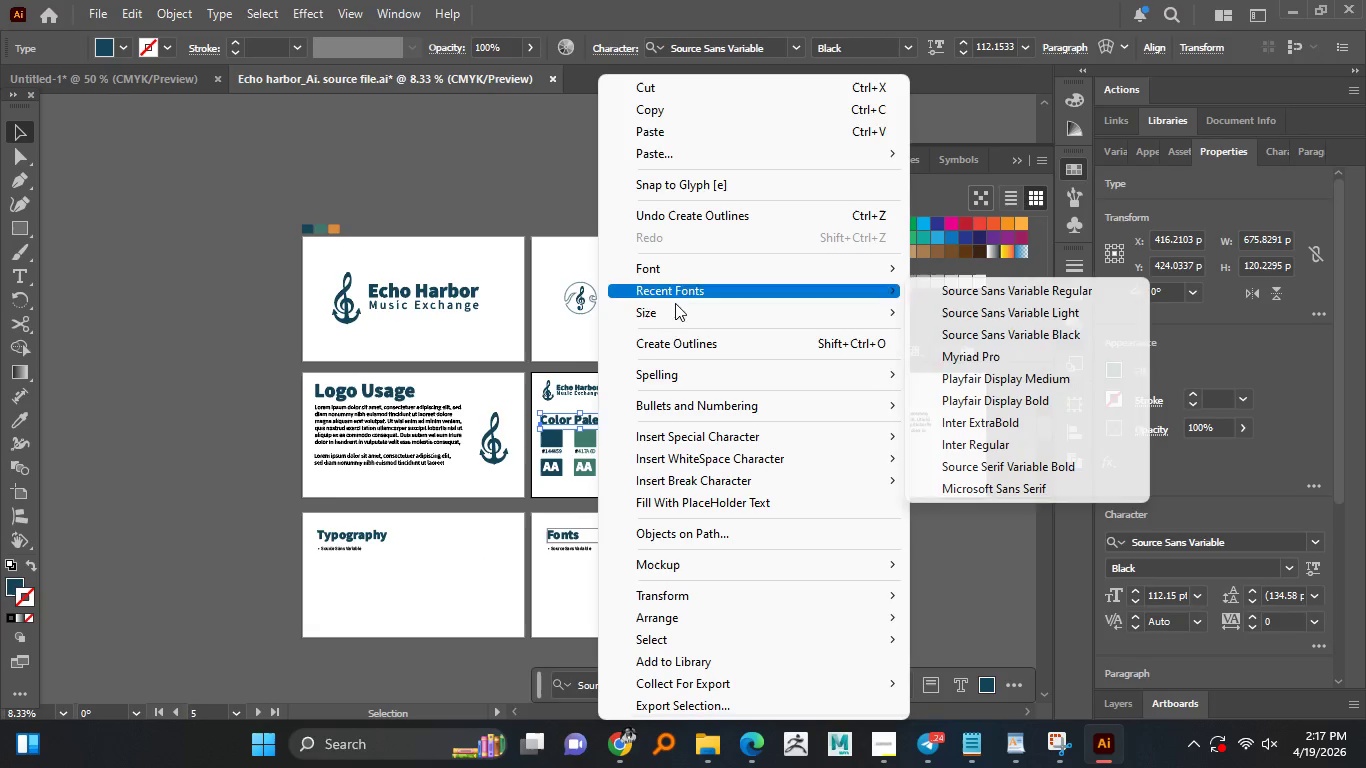 
left_click([680, 343])
 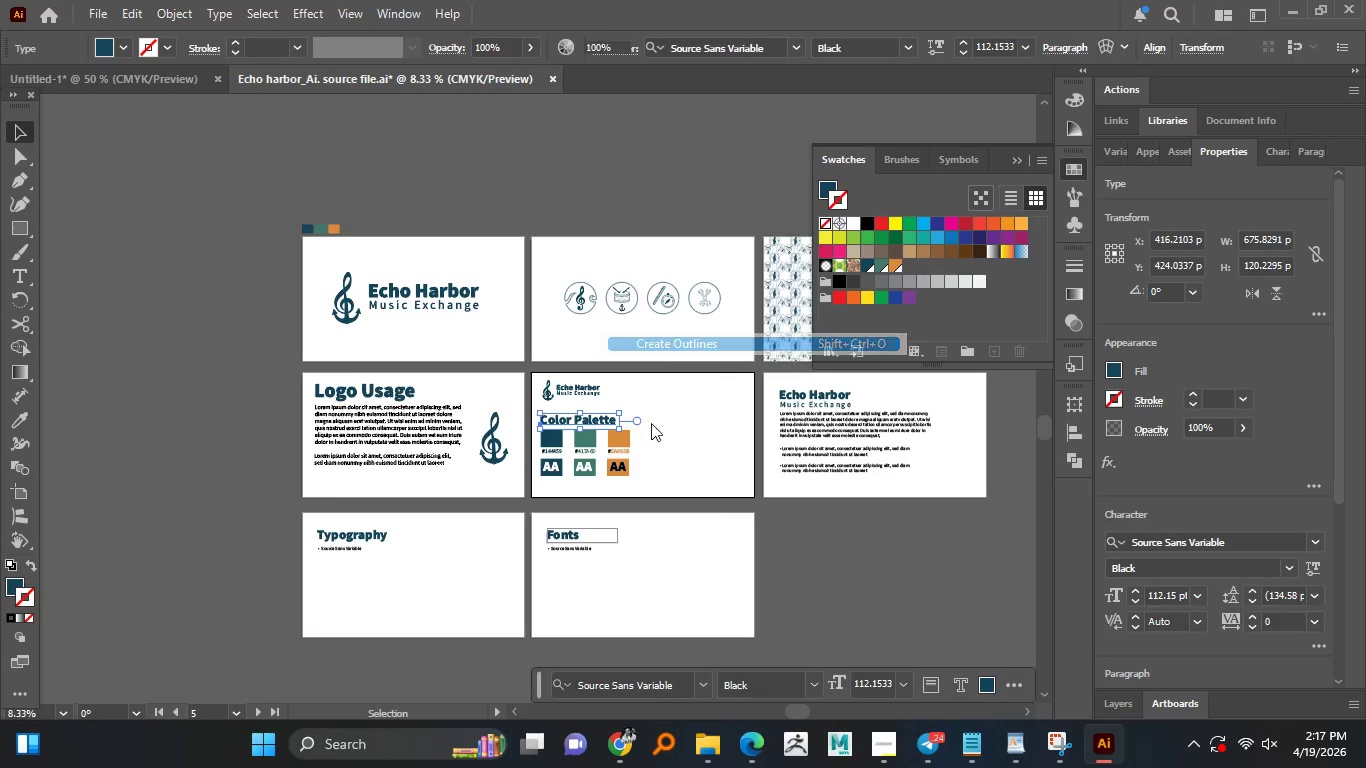 
hold_key(key=AltLeft, duration=1.44)
scroll: coordinate [560, 454], scroll_direction: up, amount: 2.0
 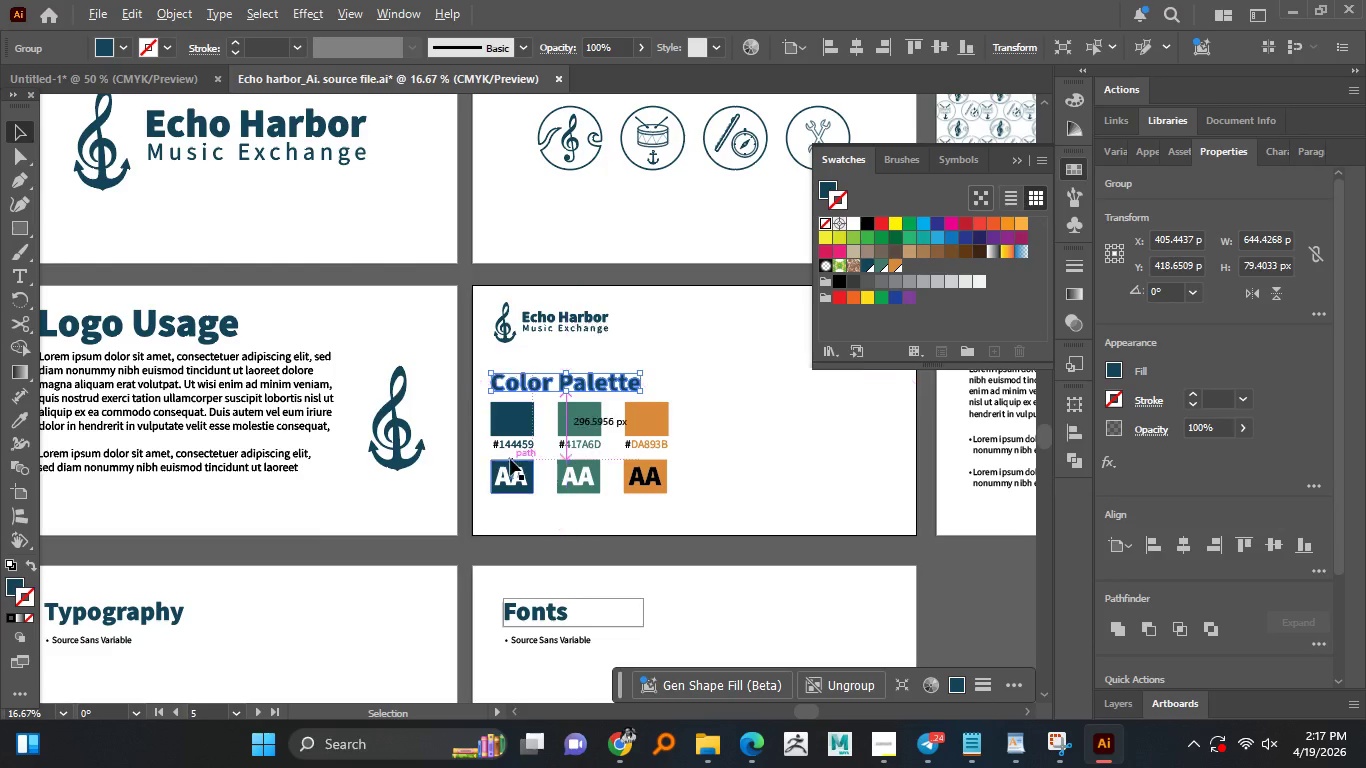 
hold_key(key=AltLeft, duration=7.86)
left_click([513, 444])
 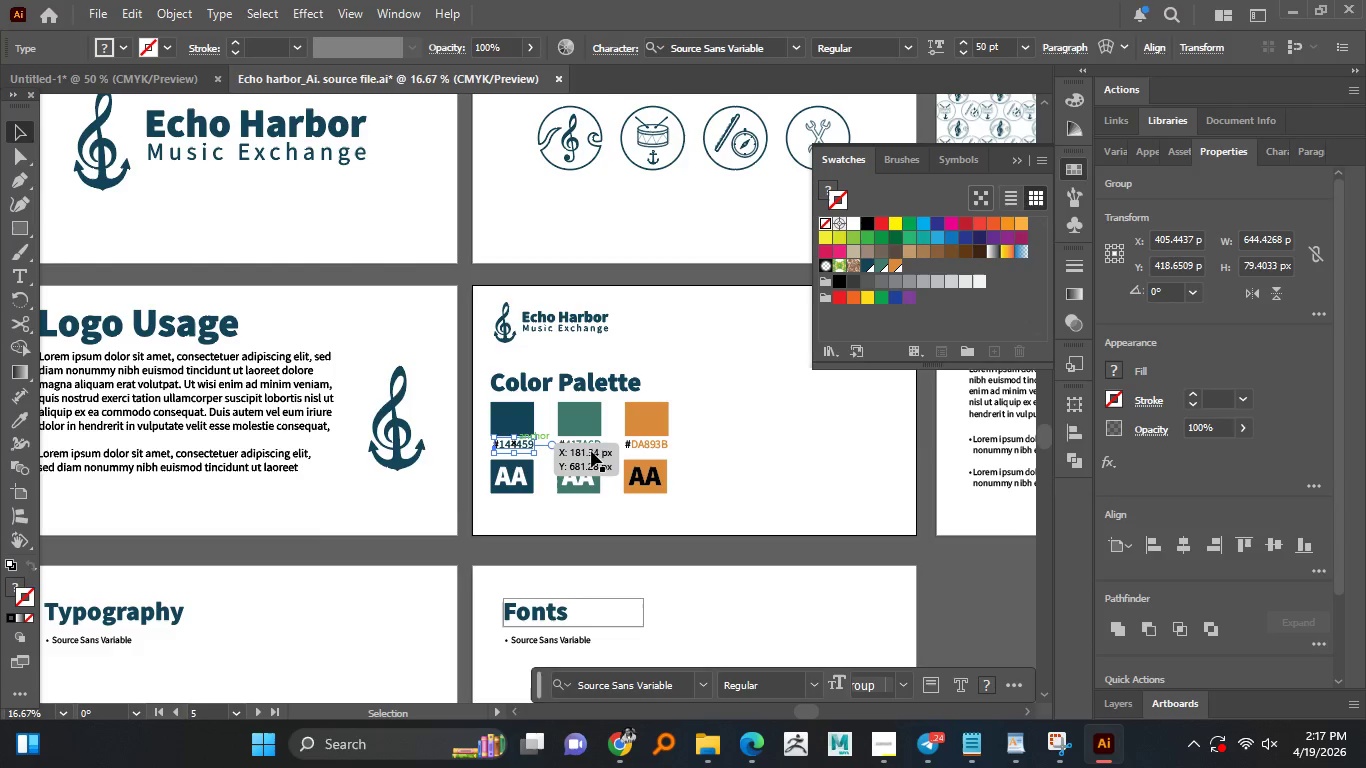 
hold_key(key=ShiftLeft, duration=1.5)
left_click([591, 443])
 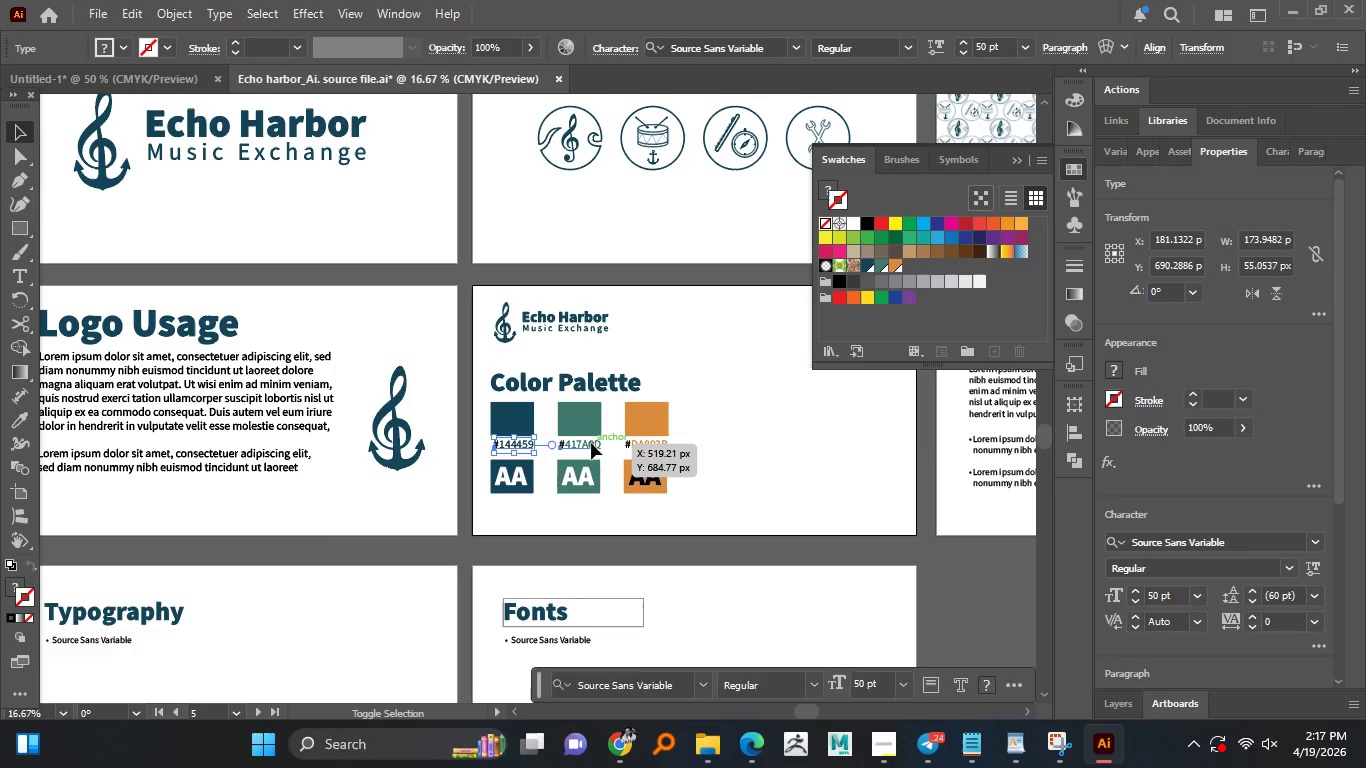 
hold_key(key=ShiftLeft, duration=0.97)
 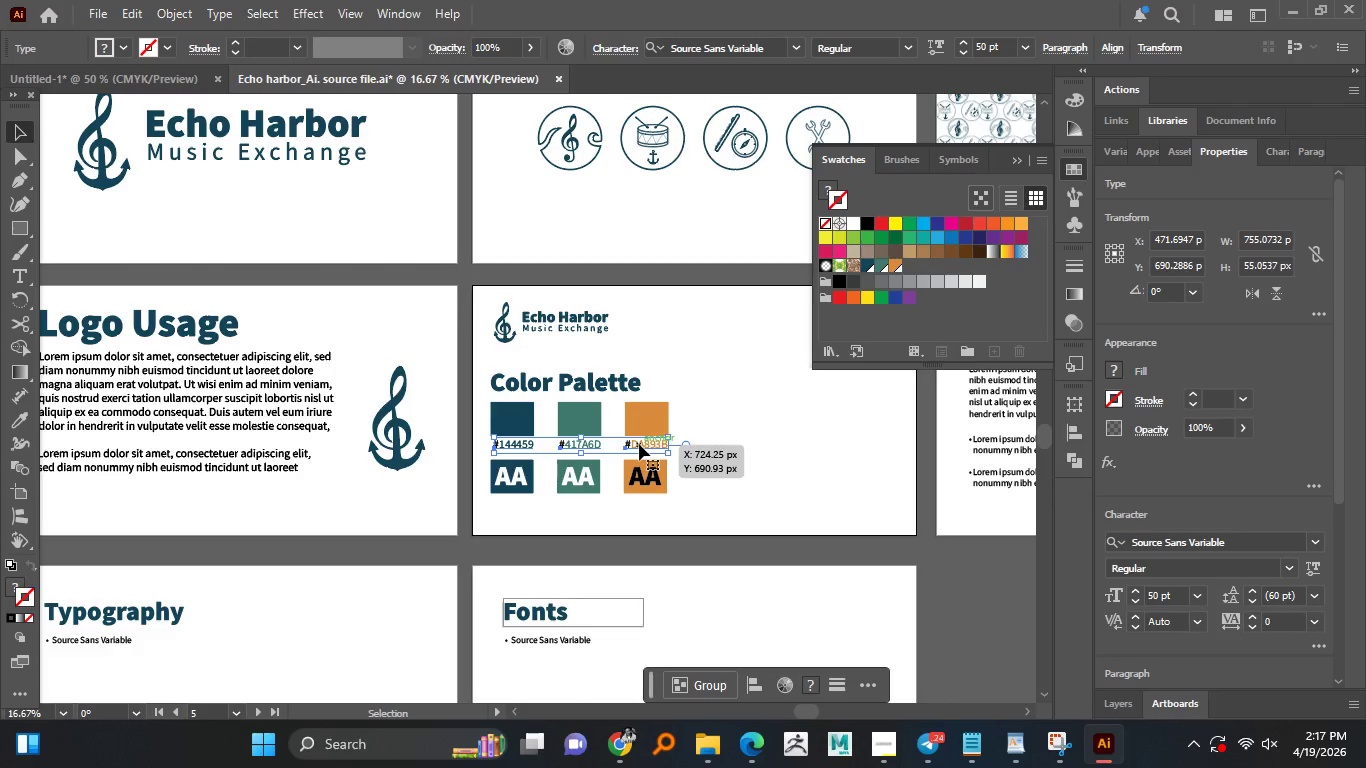 
right_click([639, 444])
 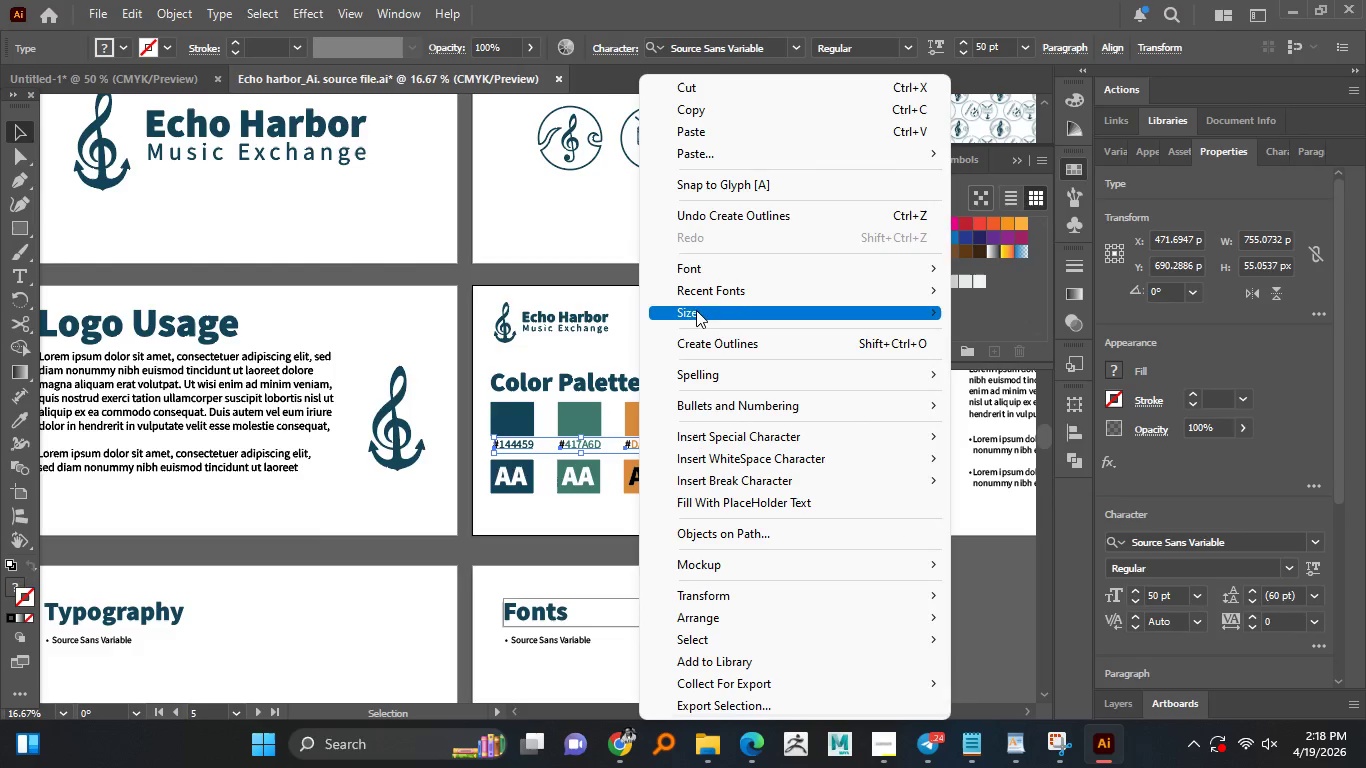 
left_click([696, 339])
 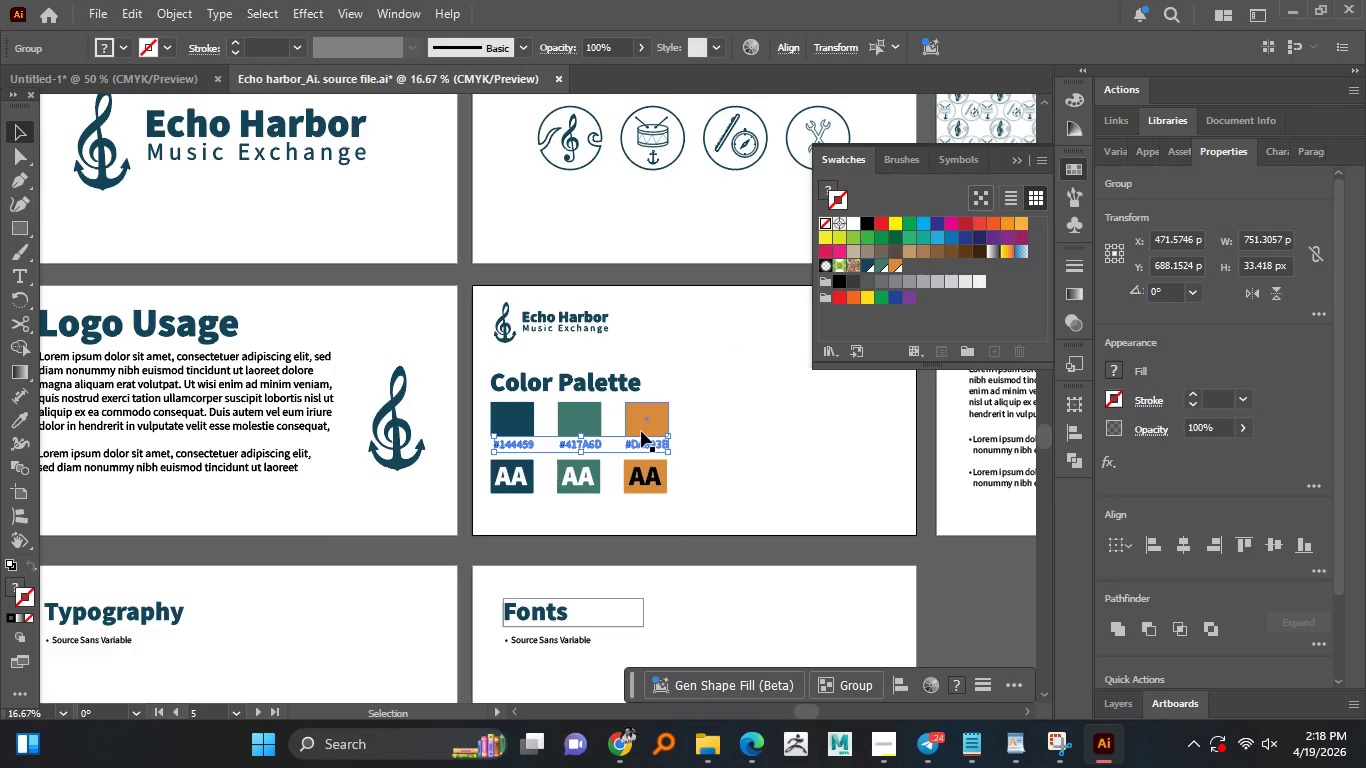 
hold_key(key=AltLeft, duration=1.52)
scroll: coordinate [641, 427], scroll_direction: down, amount: 1.0
 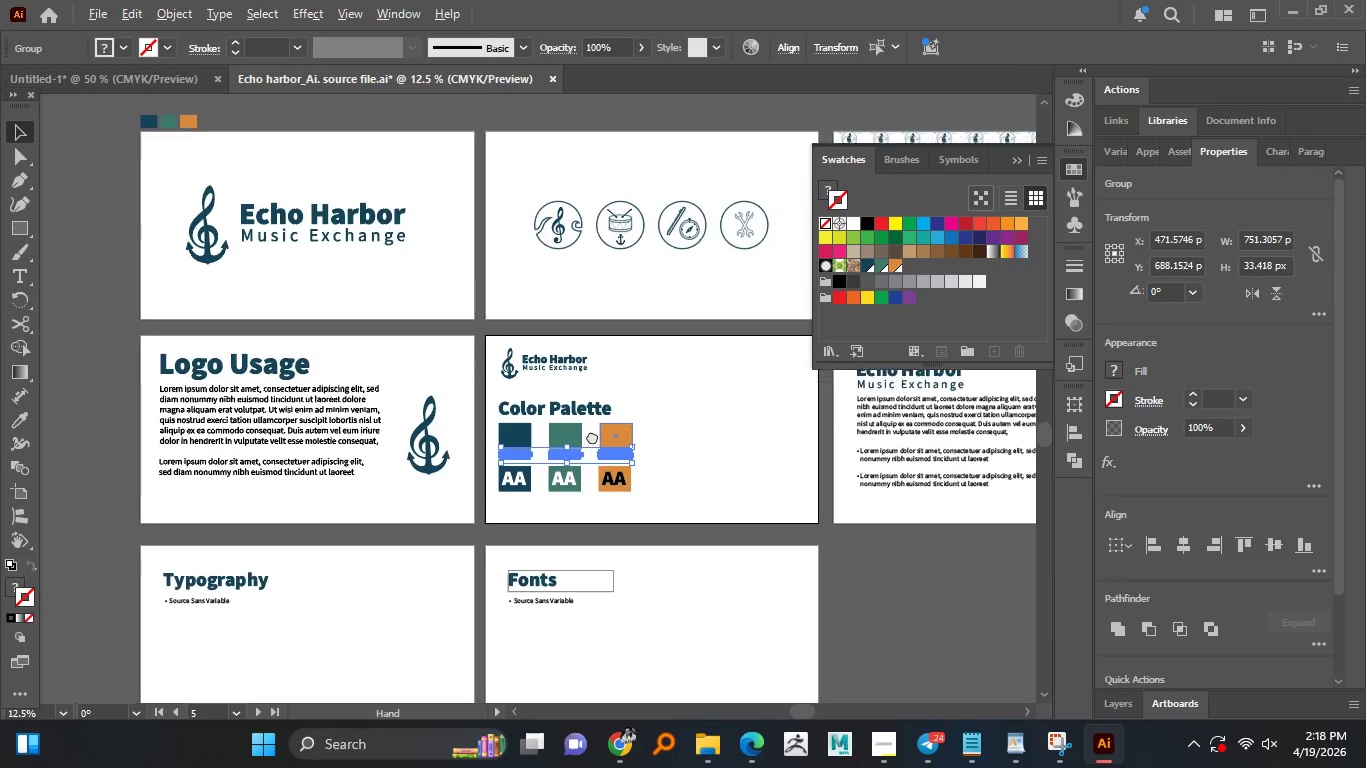 
hold_key(key=AltLeft, duration=0.72)
 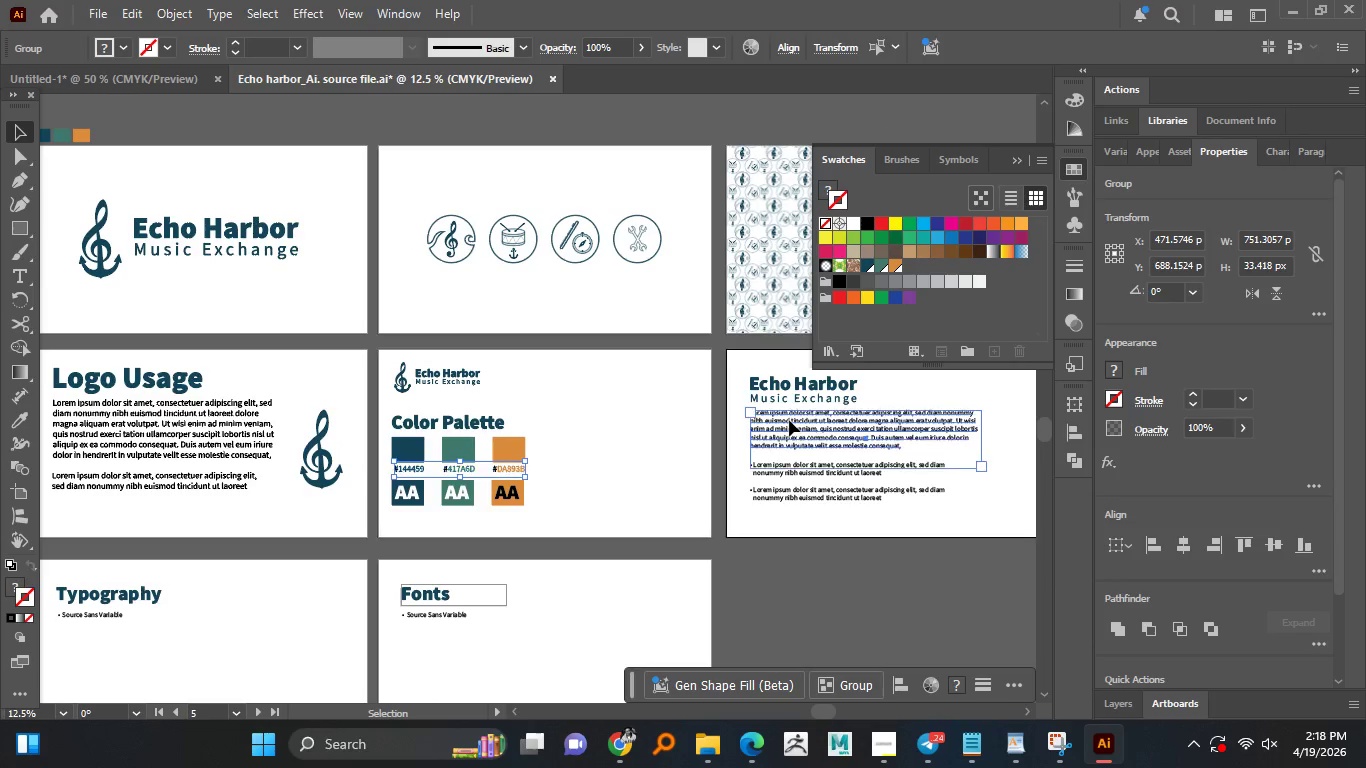 
hold_key(key=AltLeft, duration=21.66)
left_click([789, 420])
 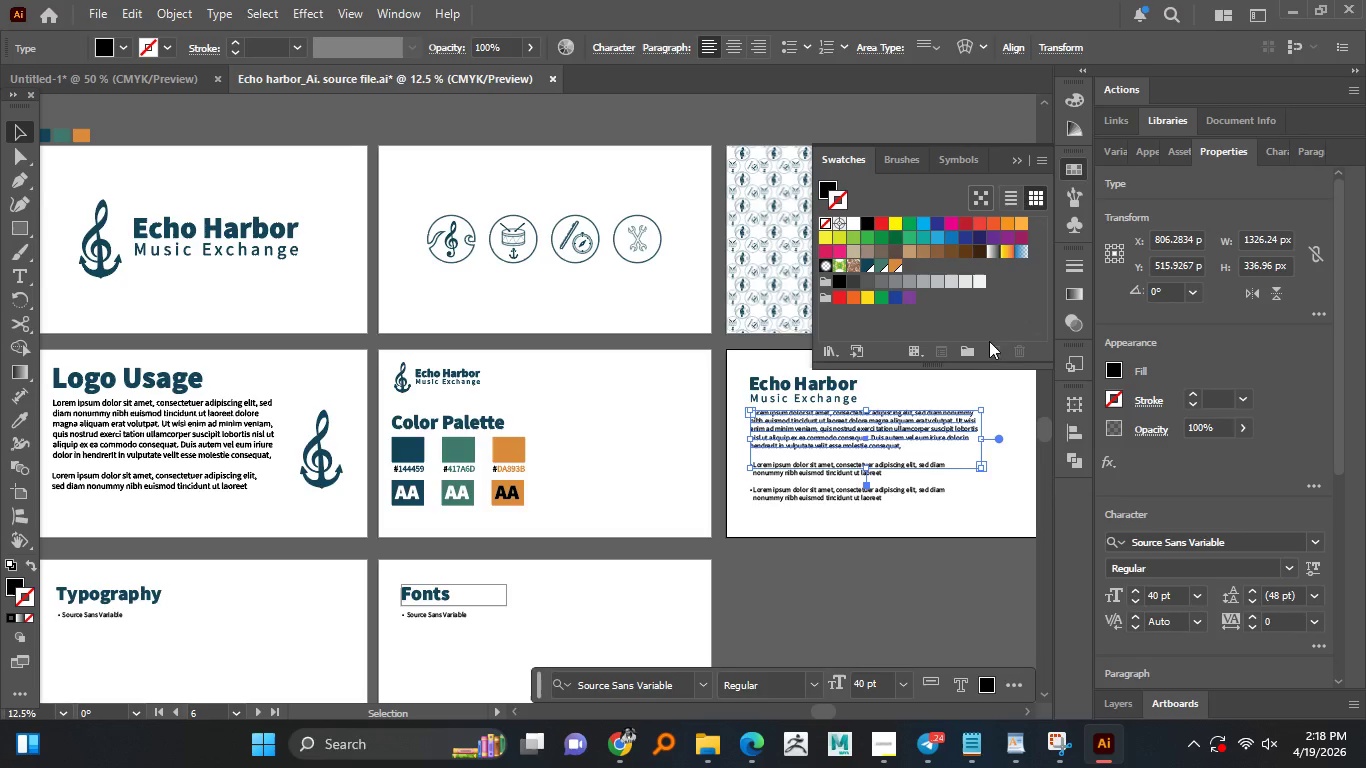 
right_click([775, 418])
 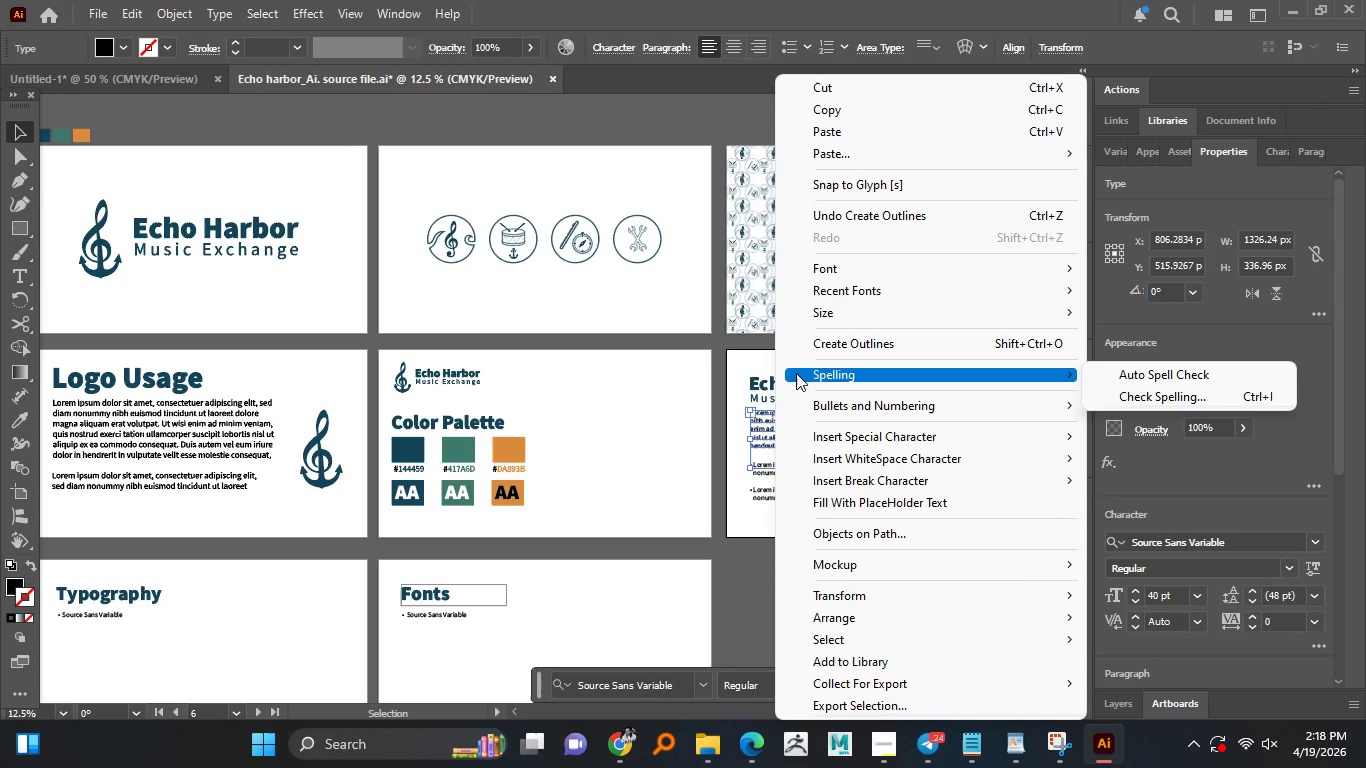 
left_click([906, 346])
 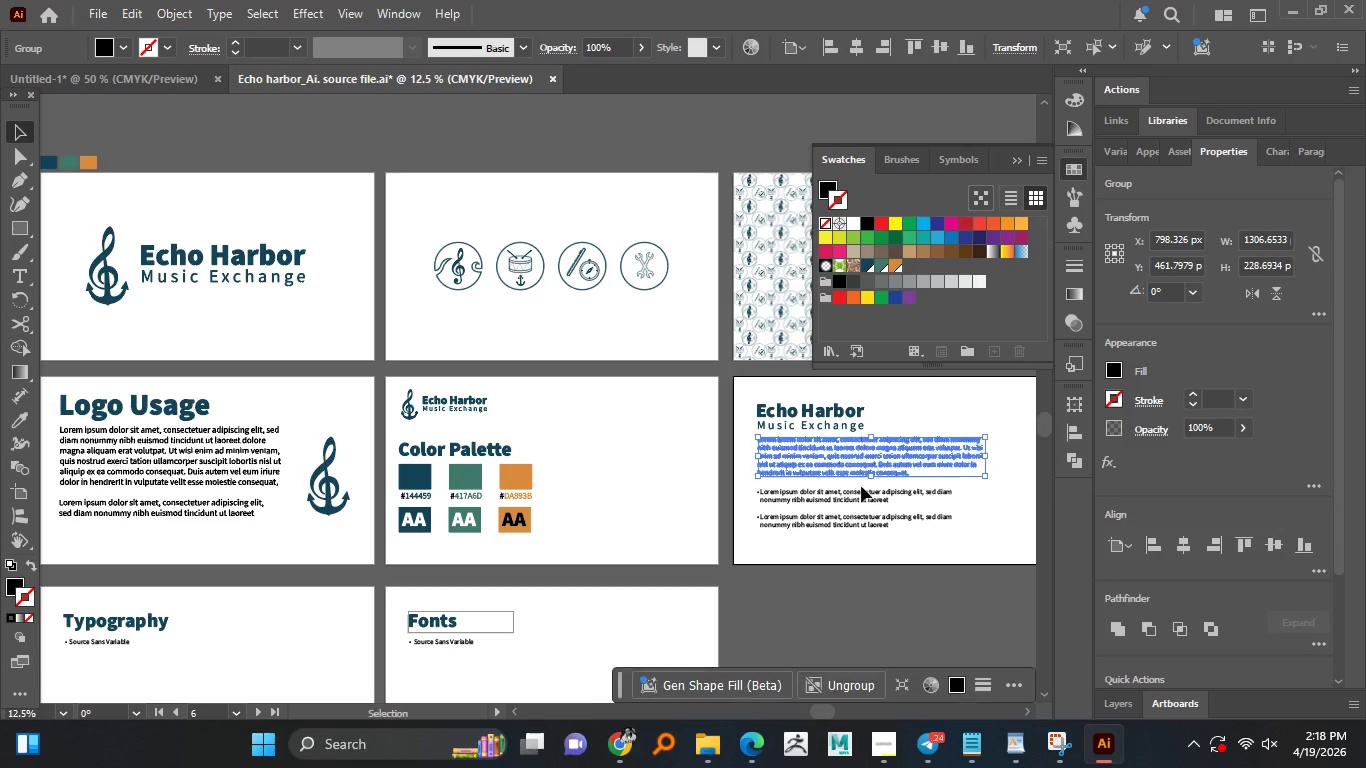 
left_click([855, 504])
 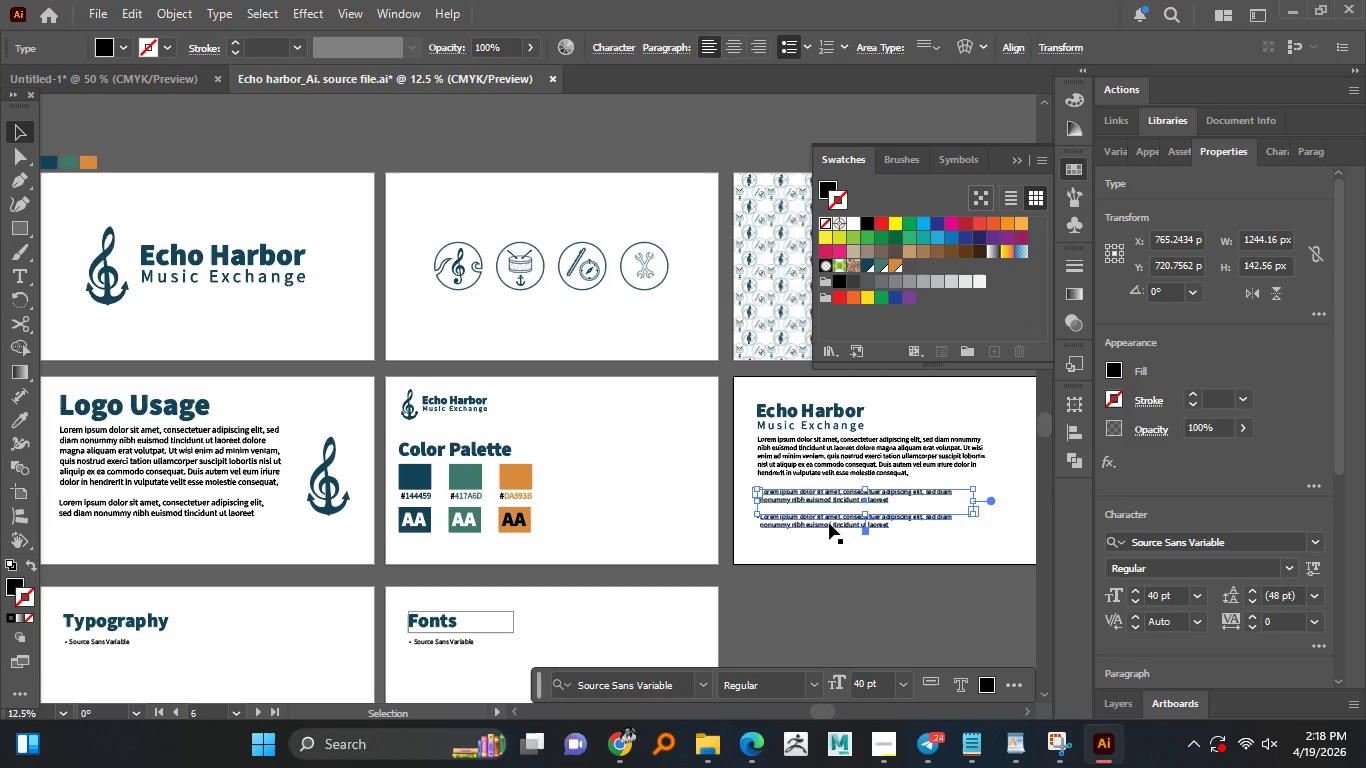 
left_click_drag(start_coordinate=[814, 536], to_coordinate=[785, 505])
 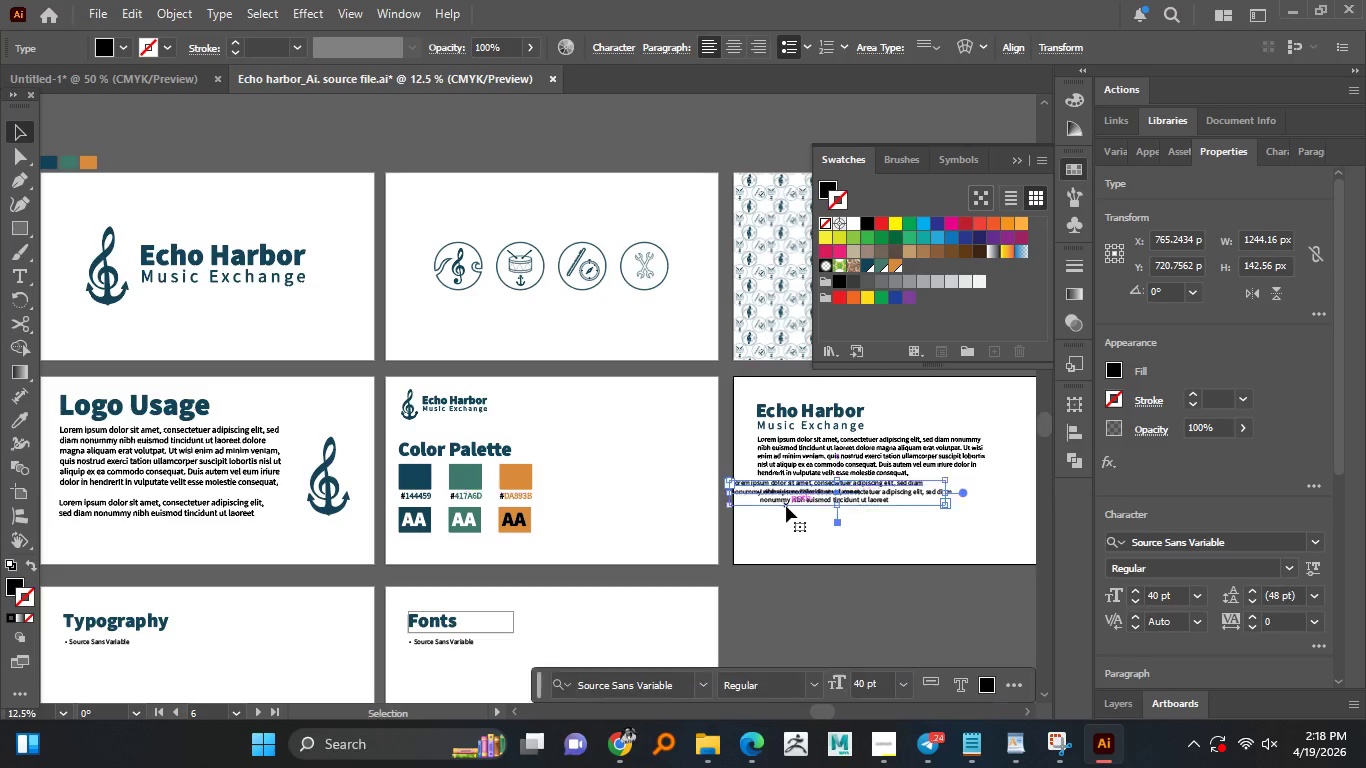 
key(Control+Z)
 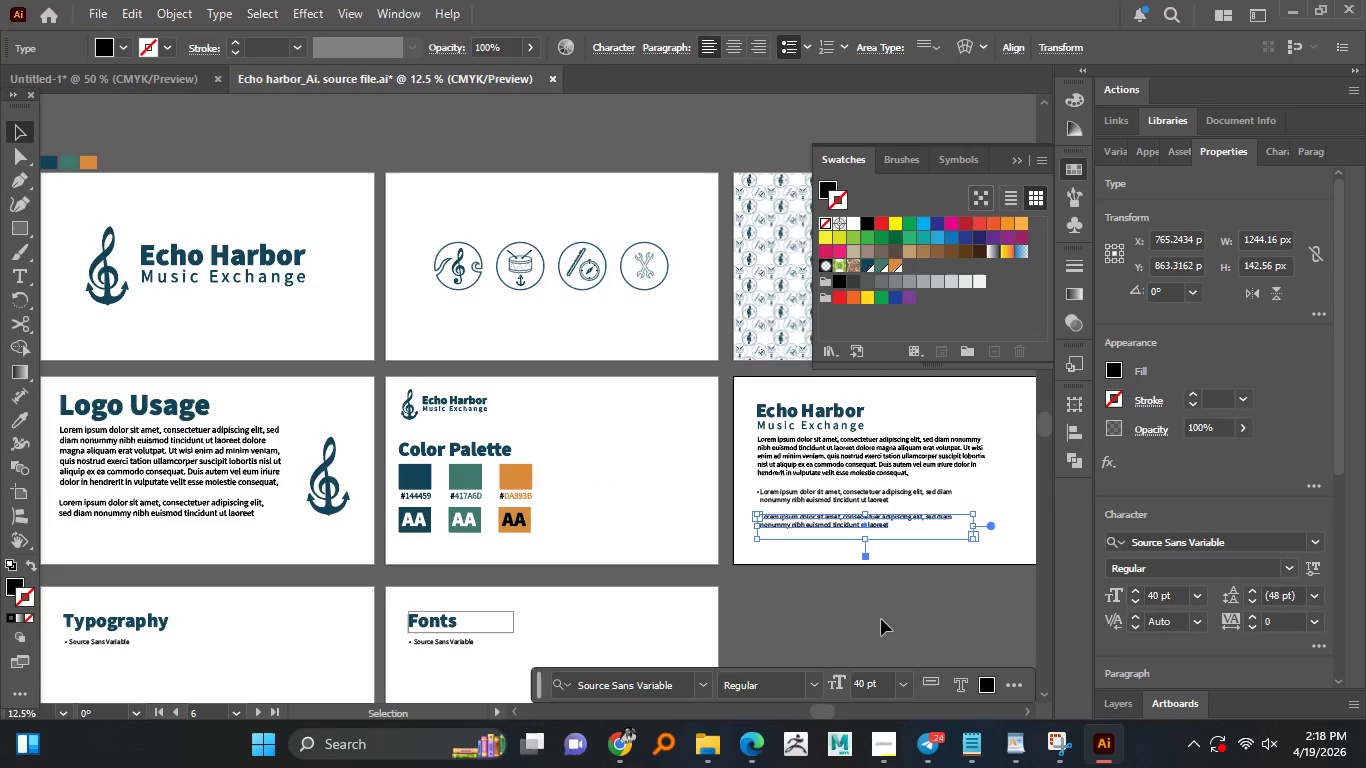 
left_click_drag(start_coordinate=[881, 619], to_coordinate=[829, 488])
 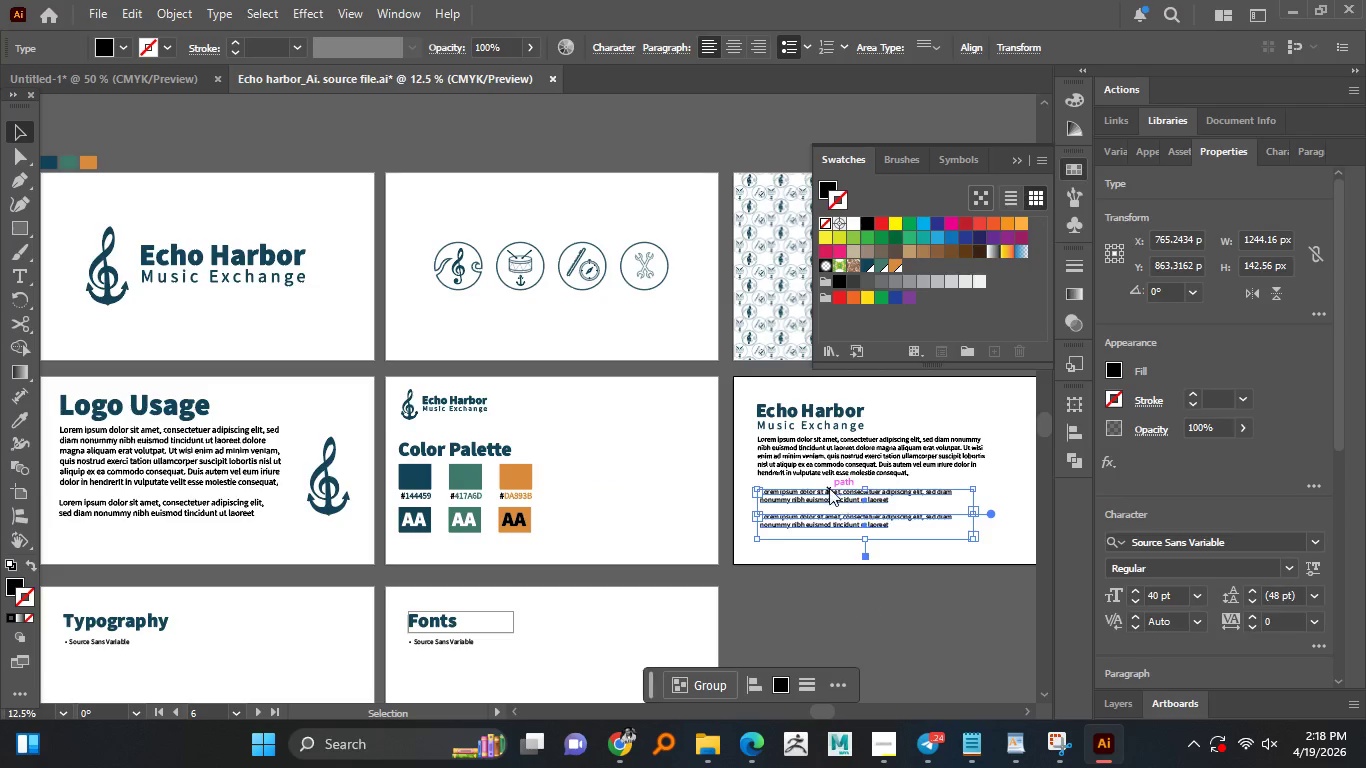 
right_click([829, 488])
 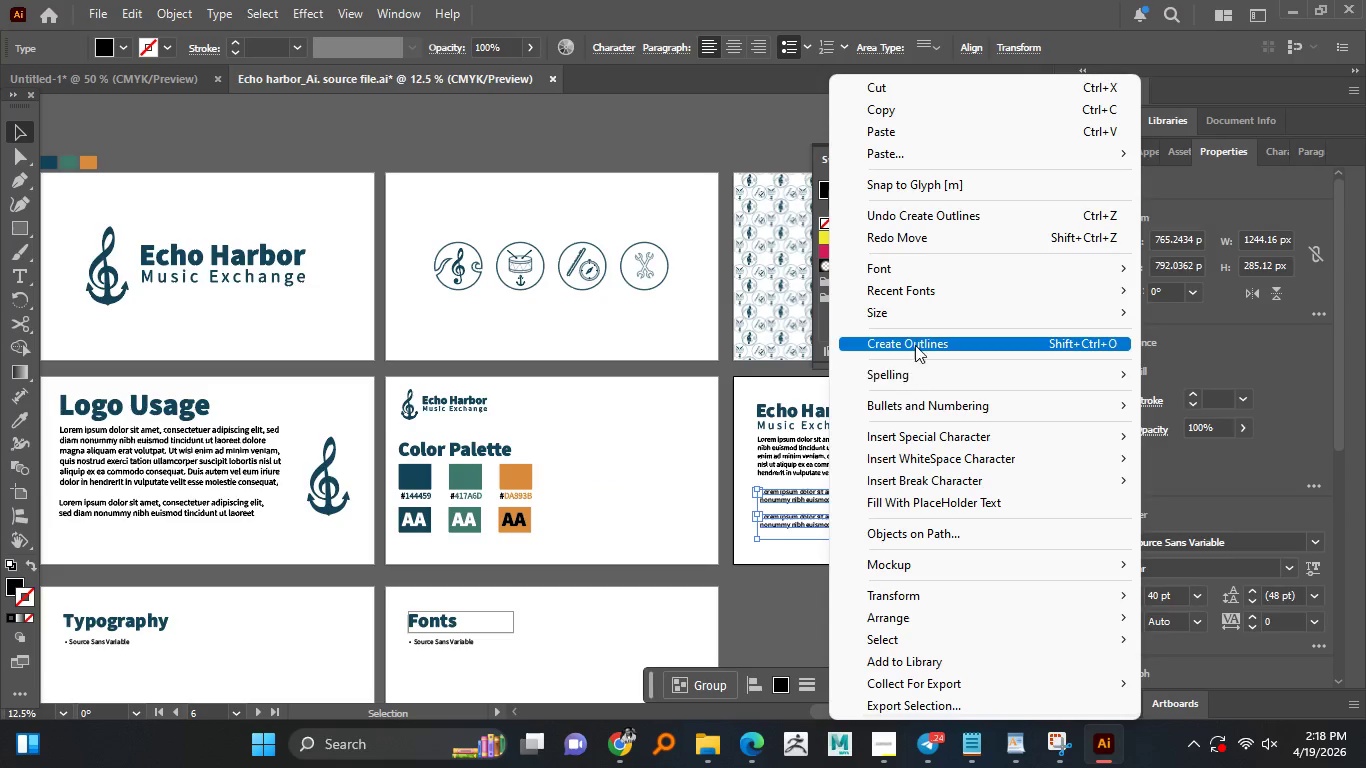 
left_click([920, 335])
 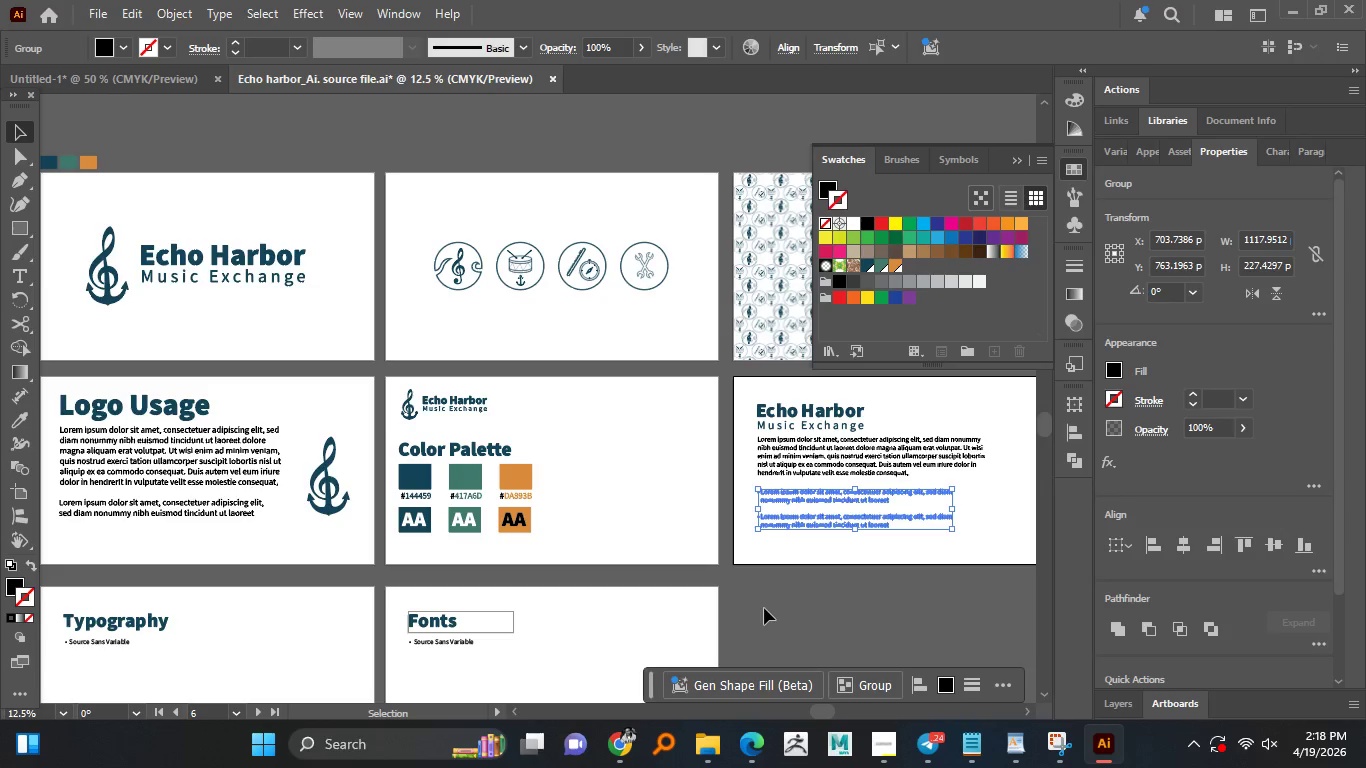 
hold_key(key=AltLeft, duration=1.52)
scroll: coordinate [597, 576], scroll_direction: down, amount: 1.0
 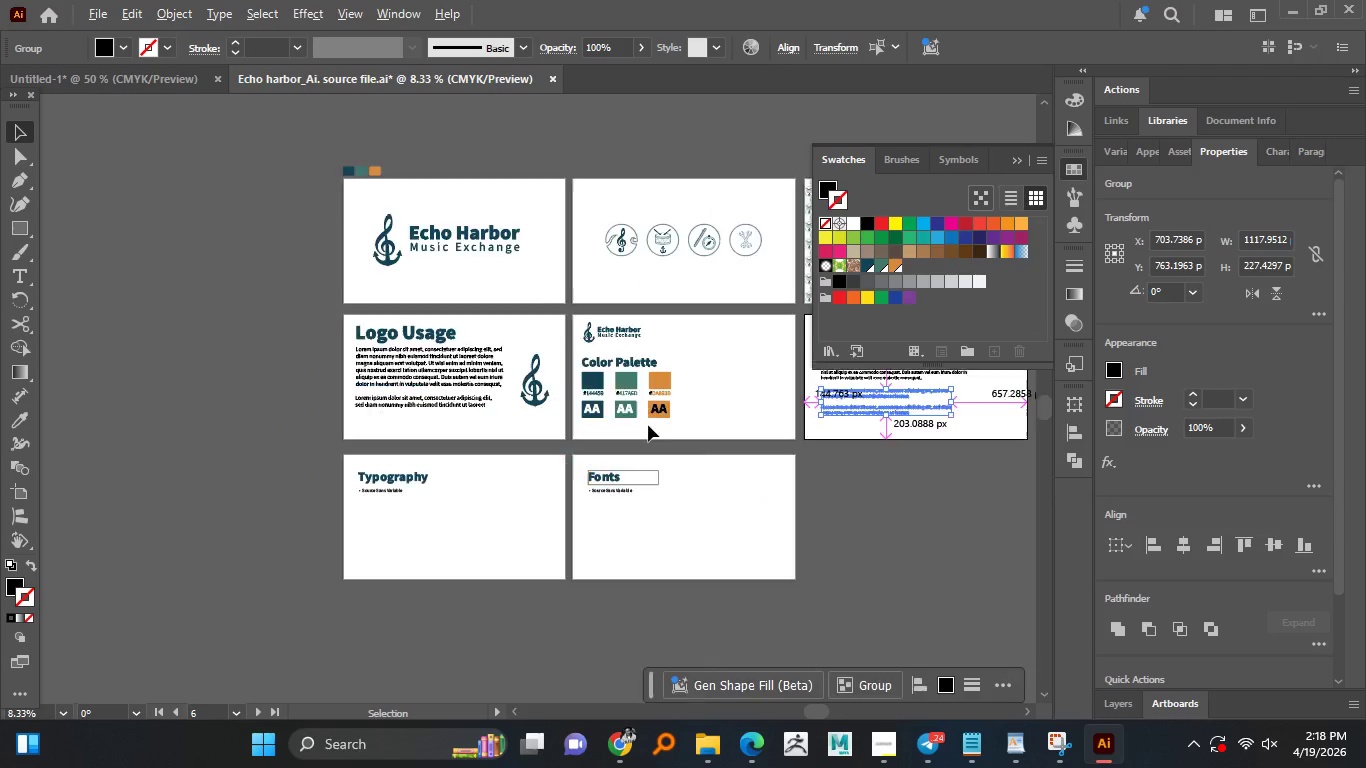 
key(Alt+AltLeft)
 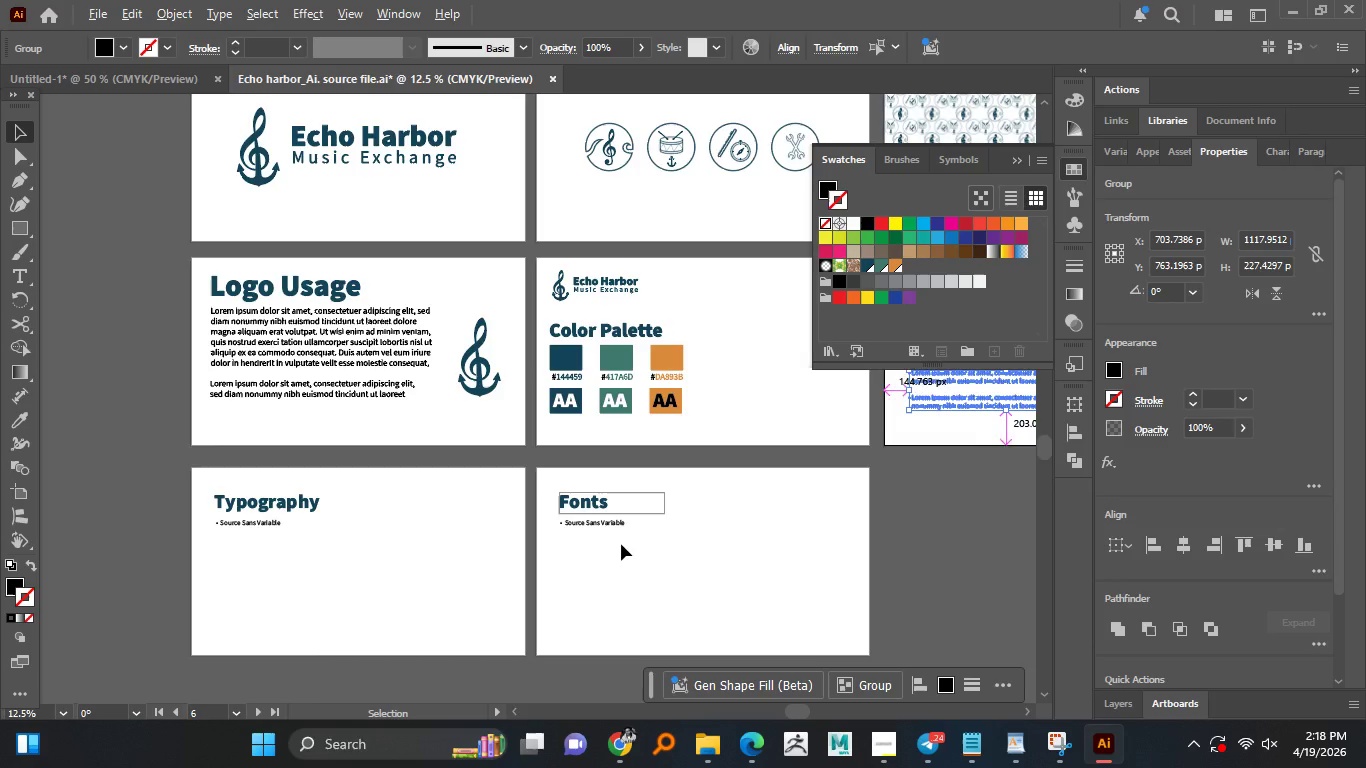 
key(Alt+AltLeft)
 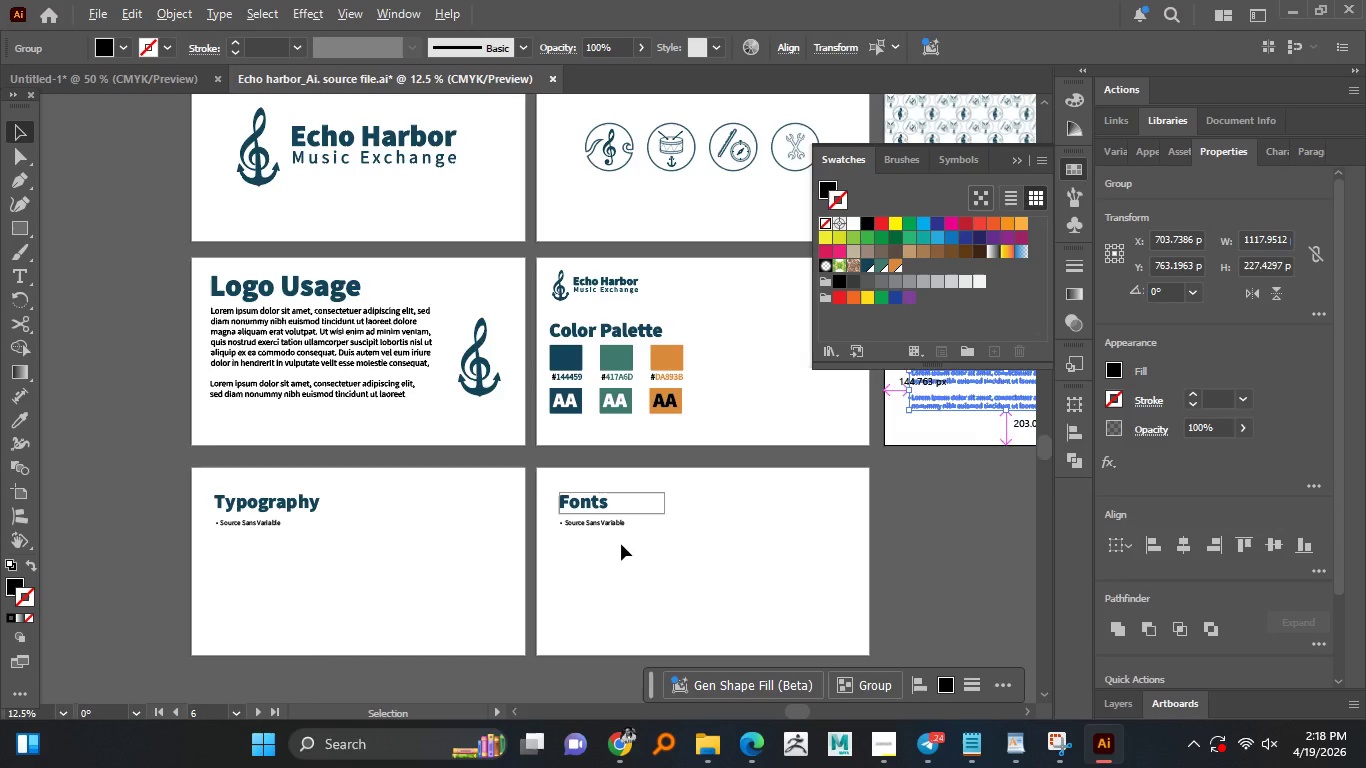 
key(Alt+AltLeft)
 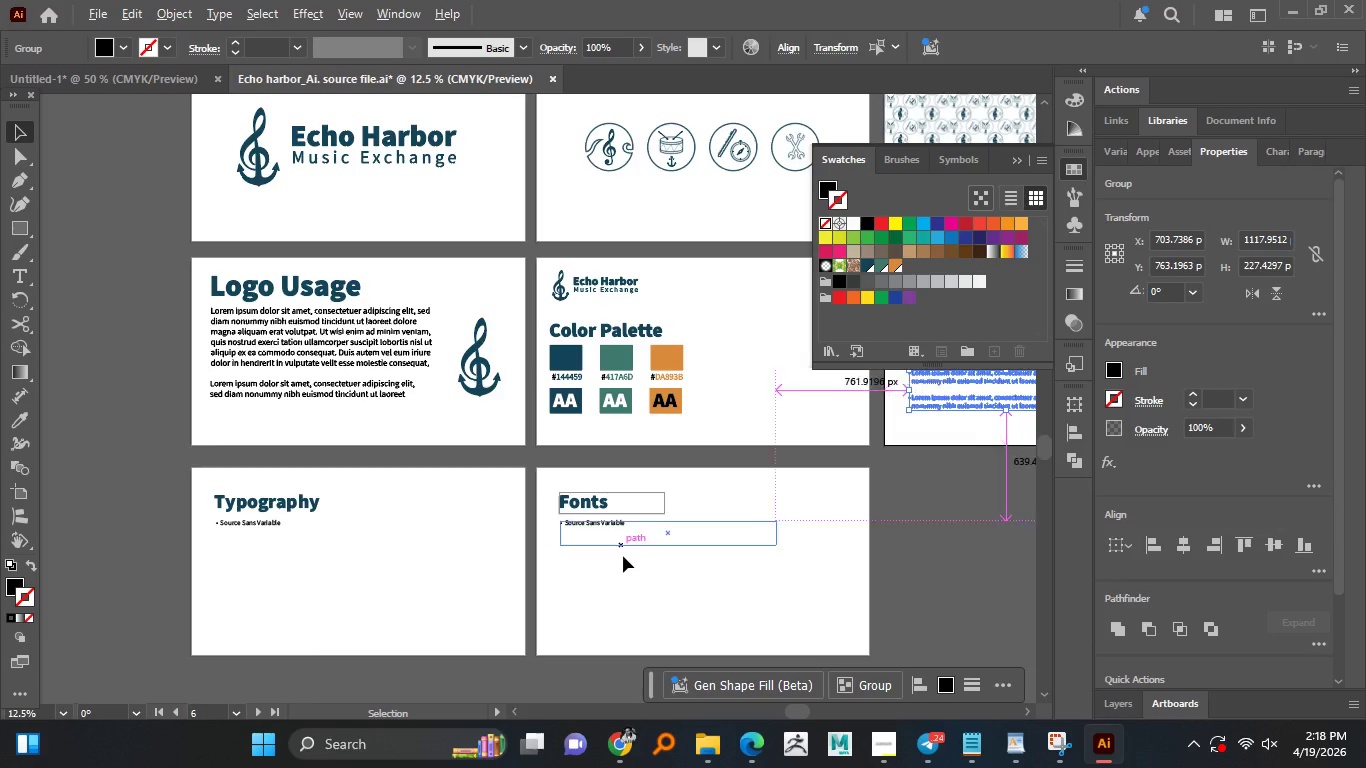 
key(Alt+AltLeft)
 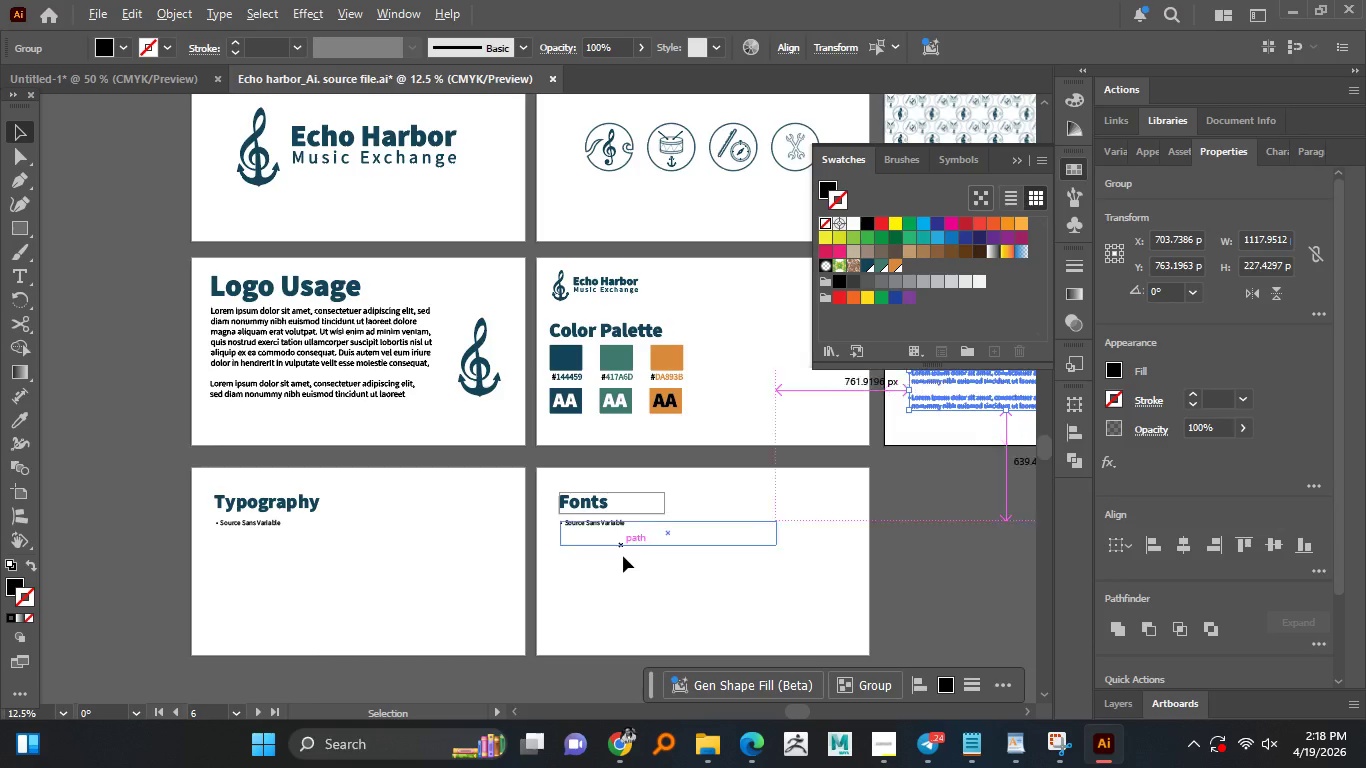 
key(Alt+AltLeft)
 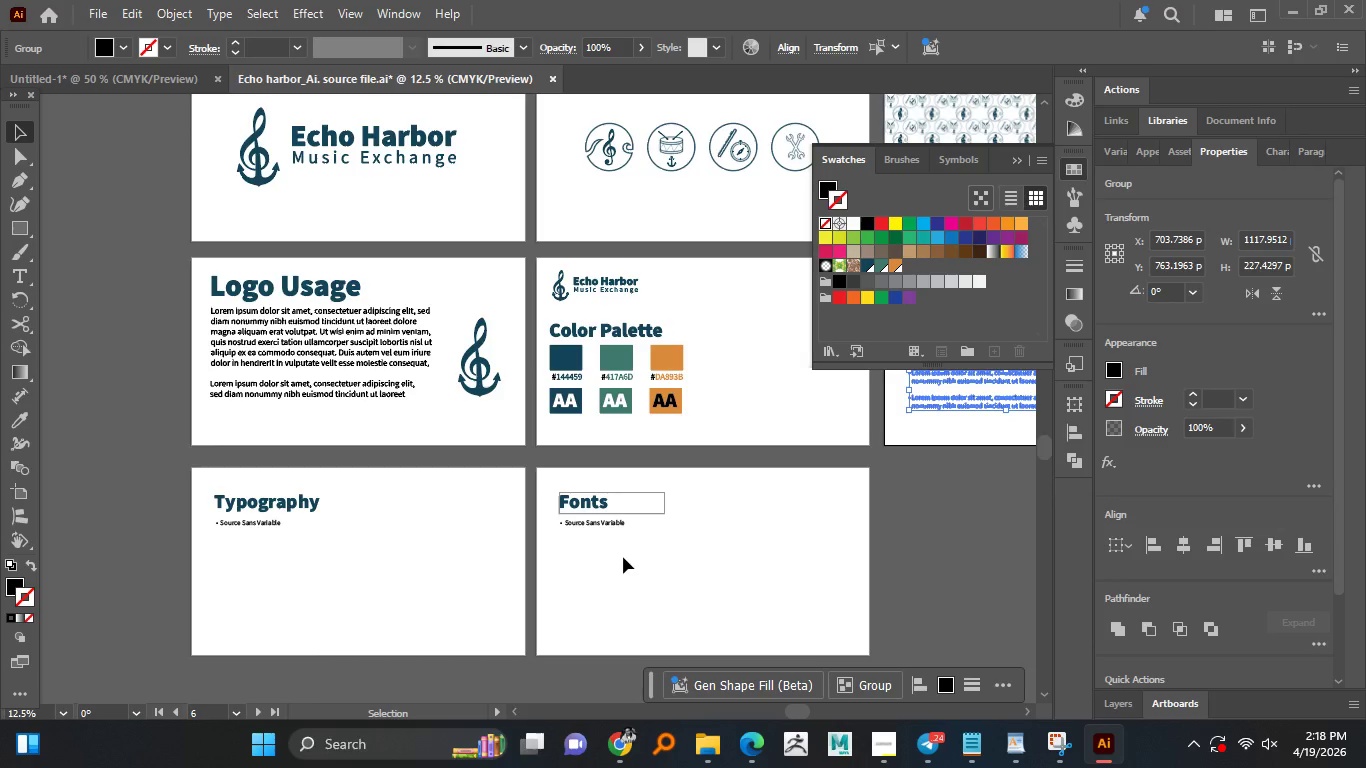 
scroll: coordinate [646, 427], scroll_direction: up, amount: 1.0
 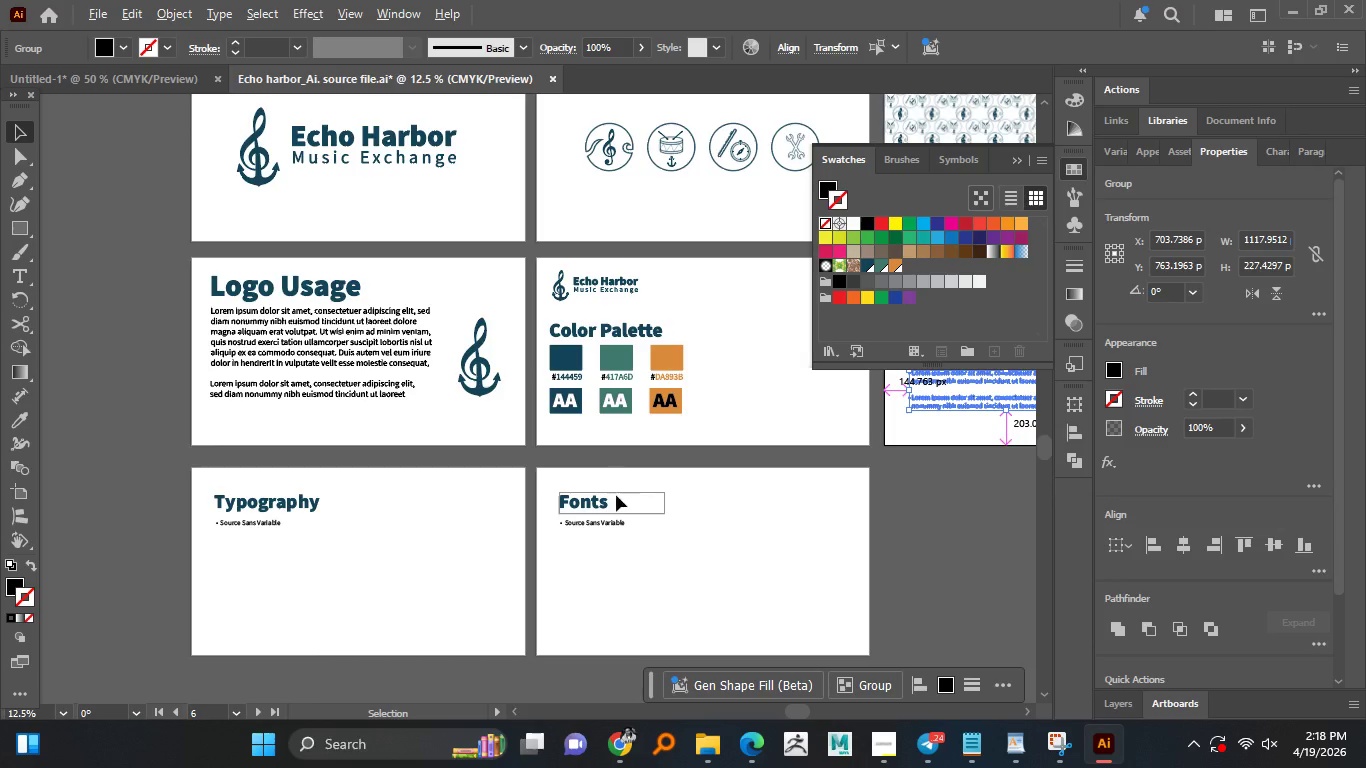 
left_click_drag(start_coordinate=[623, 557], to_coordinate=[537, 498])
 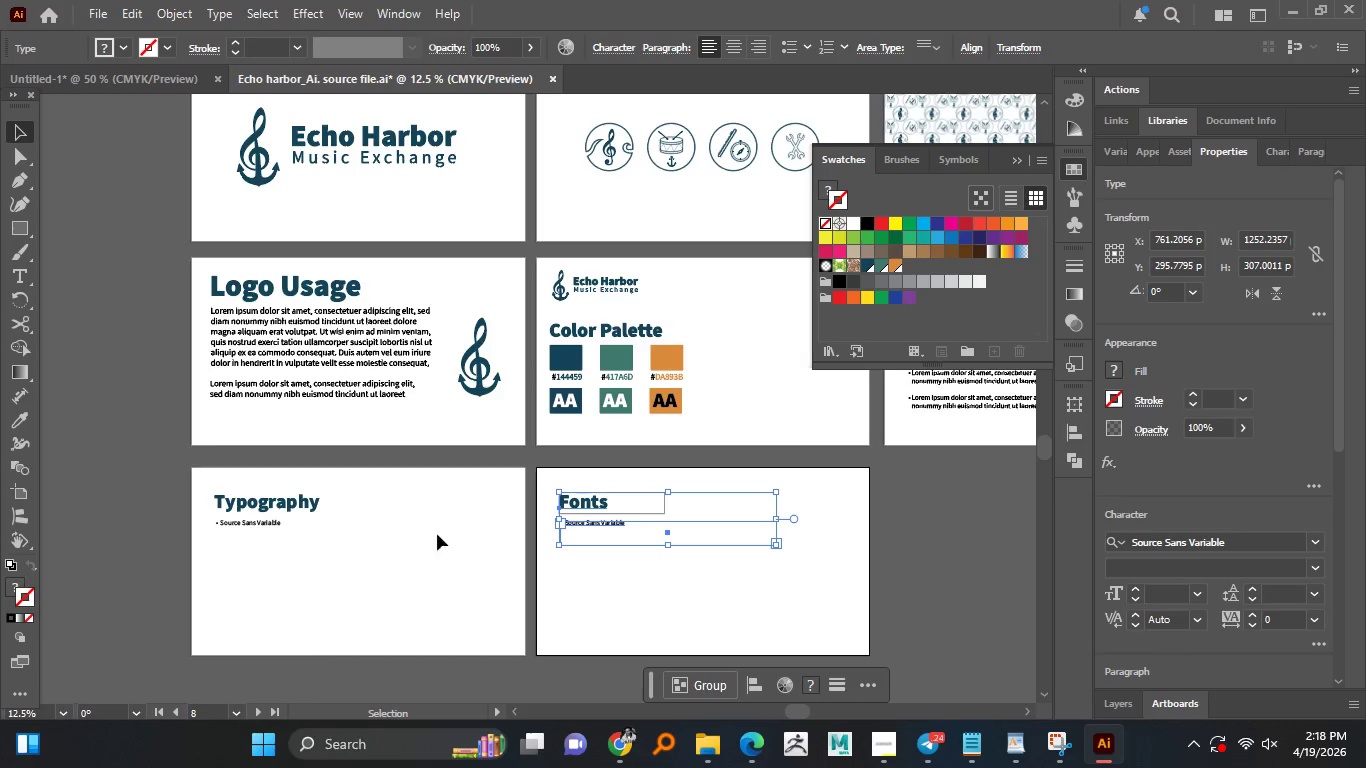 
hold_key(key=ShiftLeft, duration=1.33)
left_click_drag(start_coordinate=[385, 529], to_coordinate=[239, 488])
 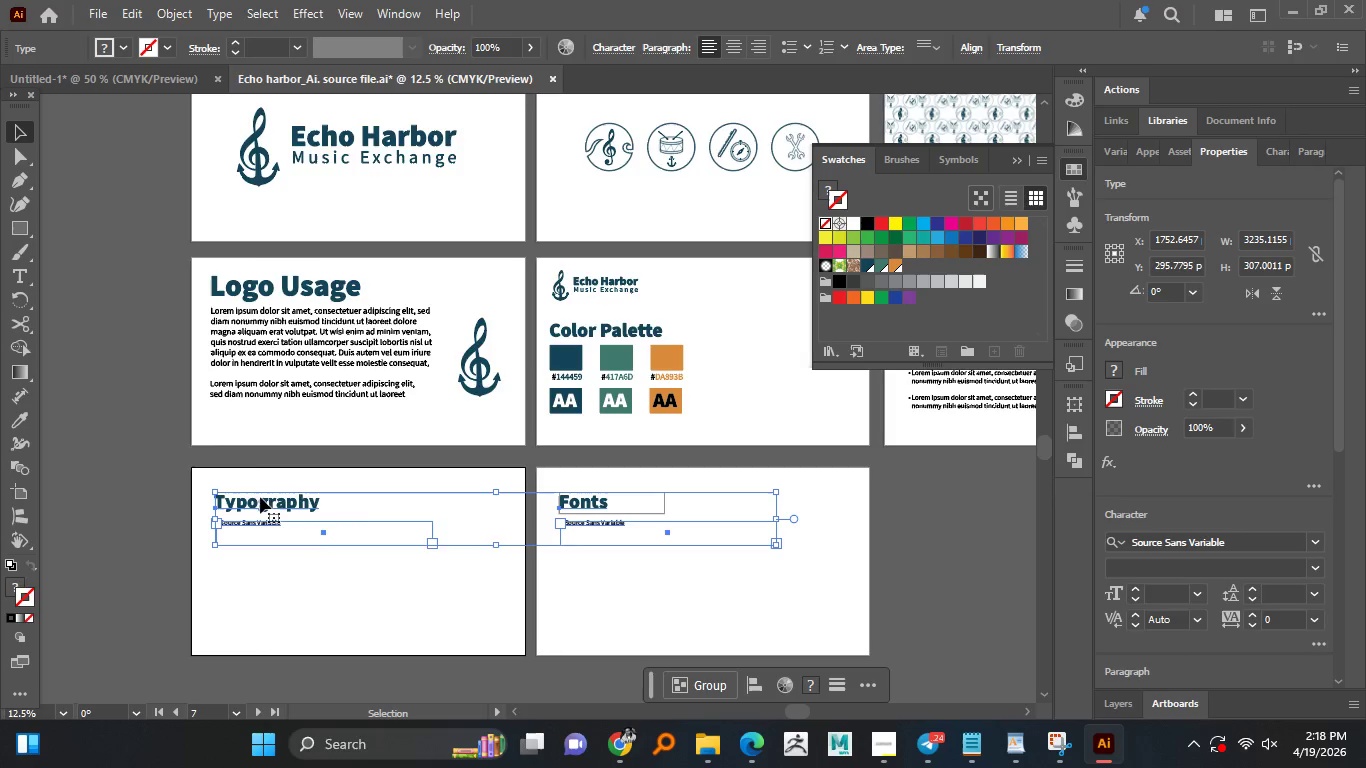 
right_click([260, 498])
 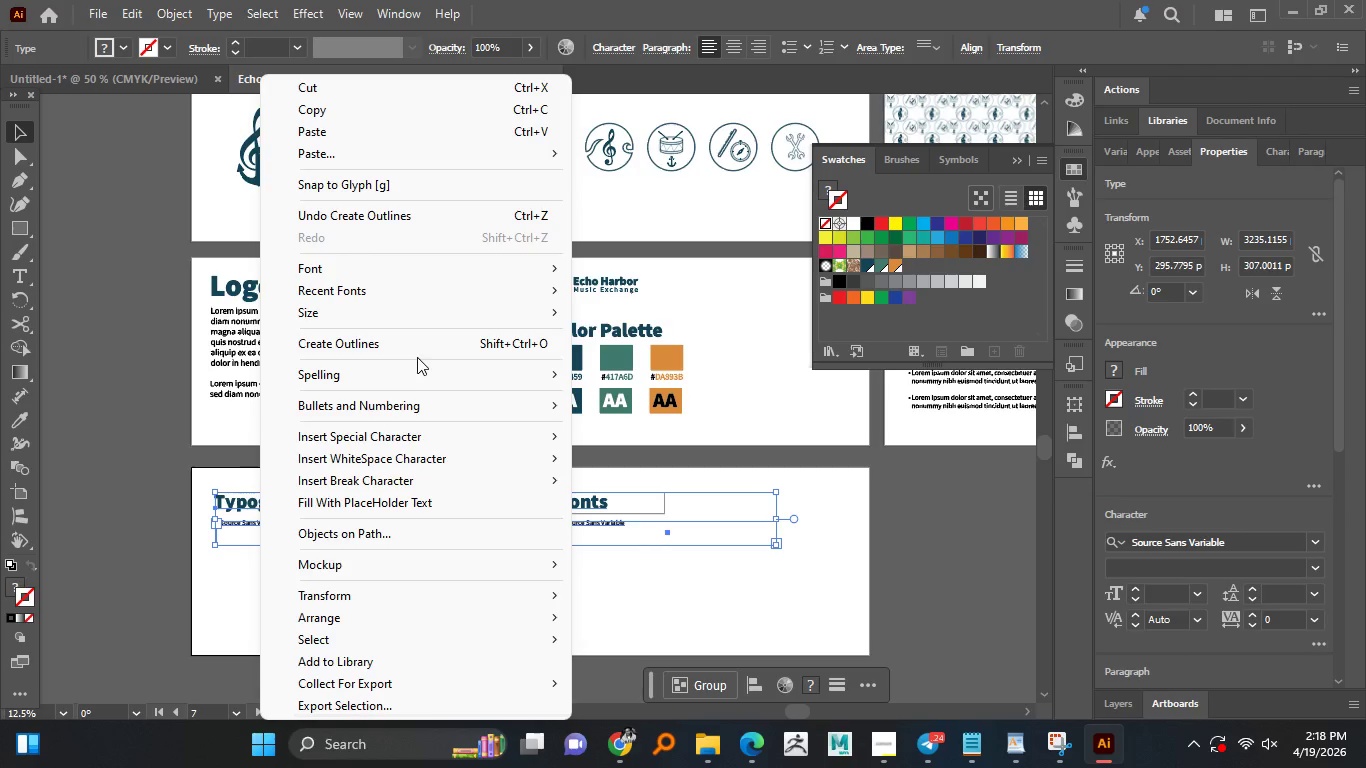 
left_click([426, 344])
 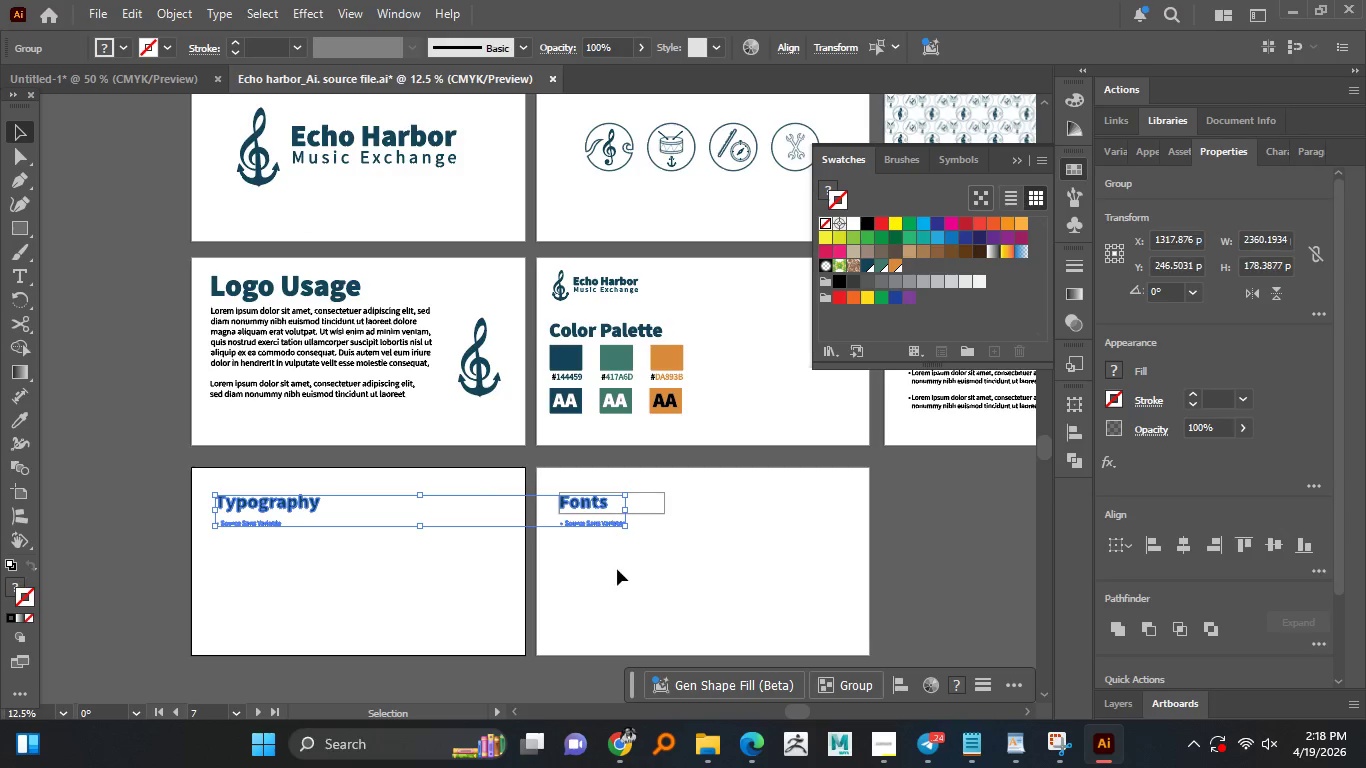 
left_click([646, 561])
 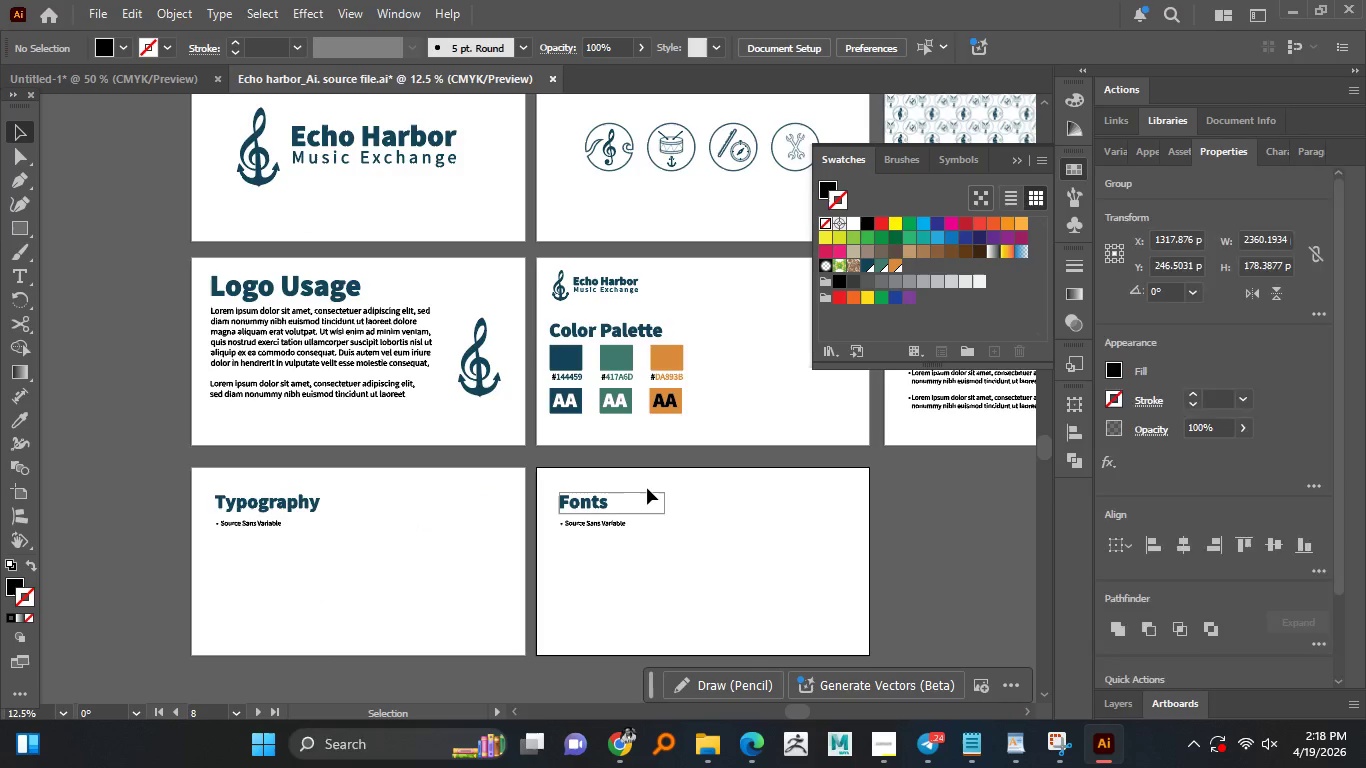 
left_click([647, 488])
 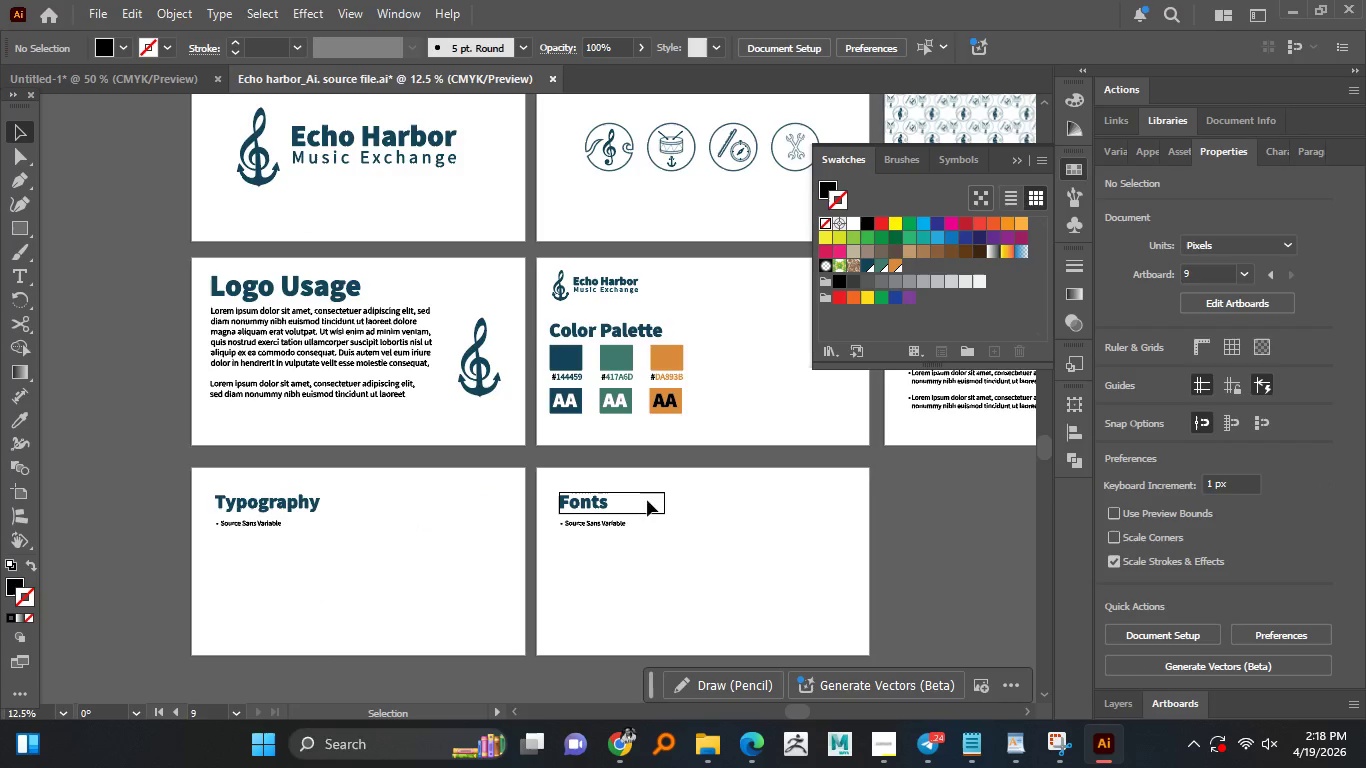 
left_click_drag(start_coordinate=[680, 481], to_coordinate=[659, 520])
 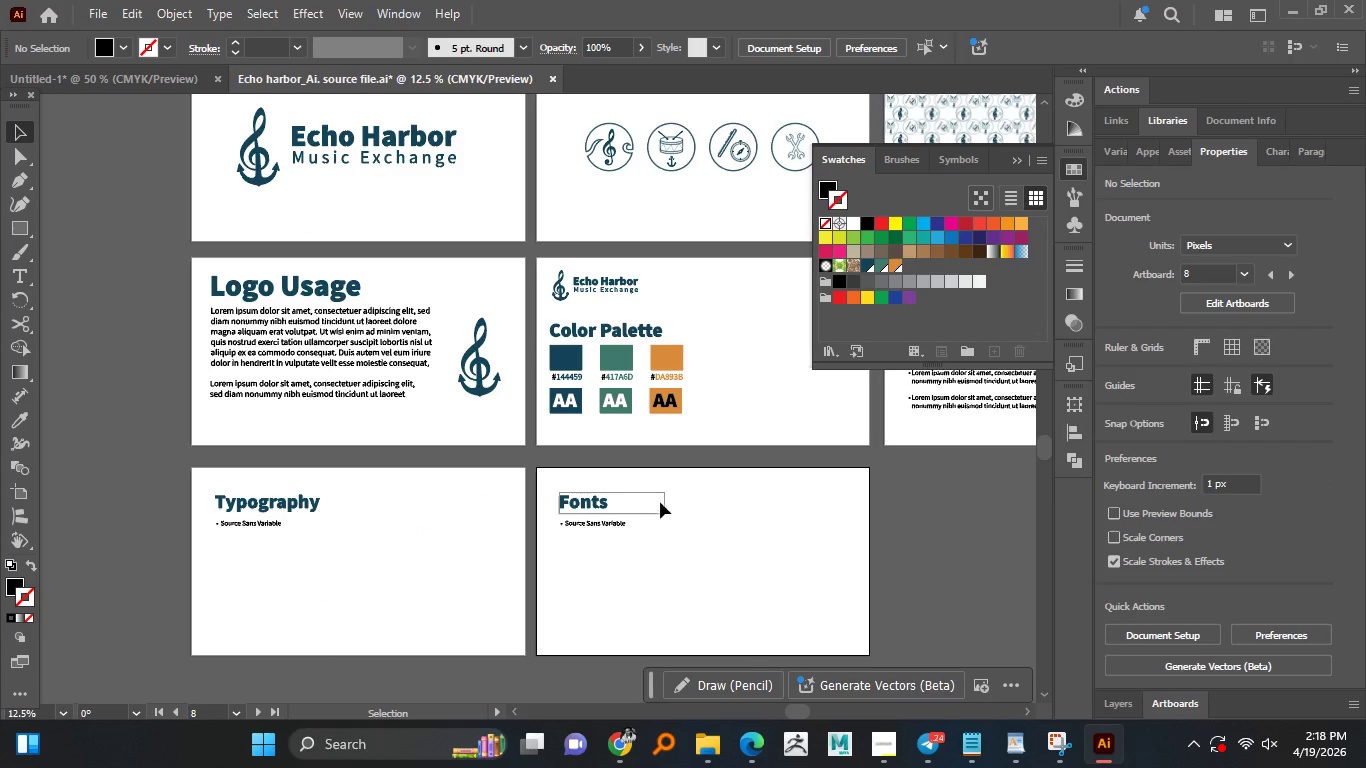 
hold_key(key=AltLeft, duration=0.88)
scroll: coordinate [664, 494], scroll_direction: up, amount: 5.0
 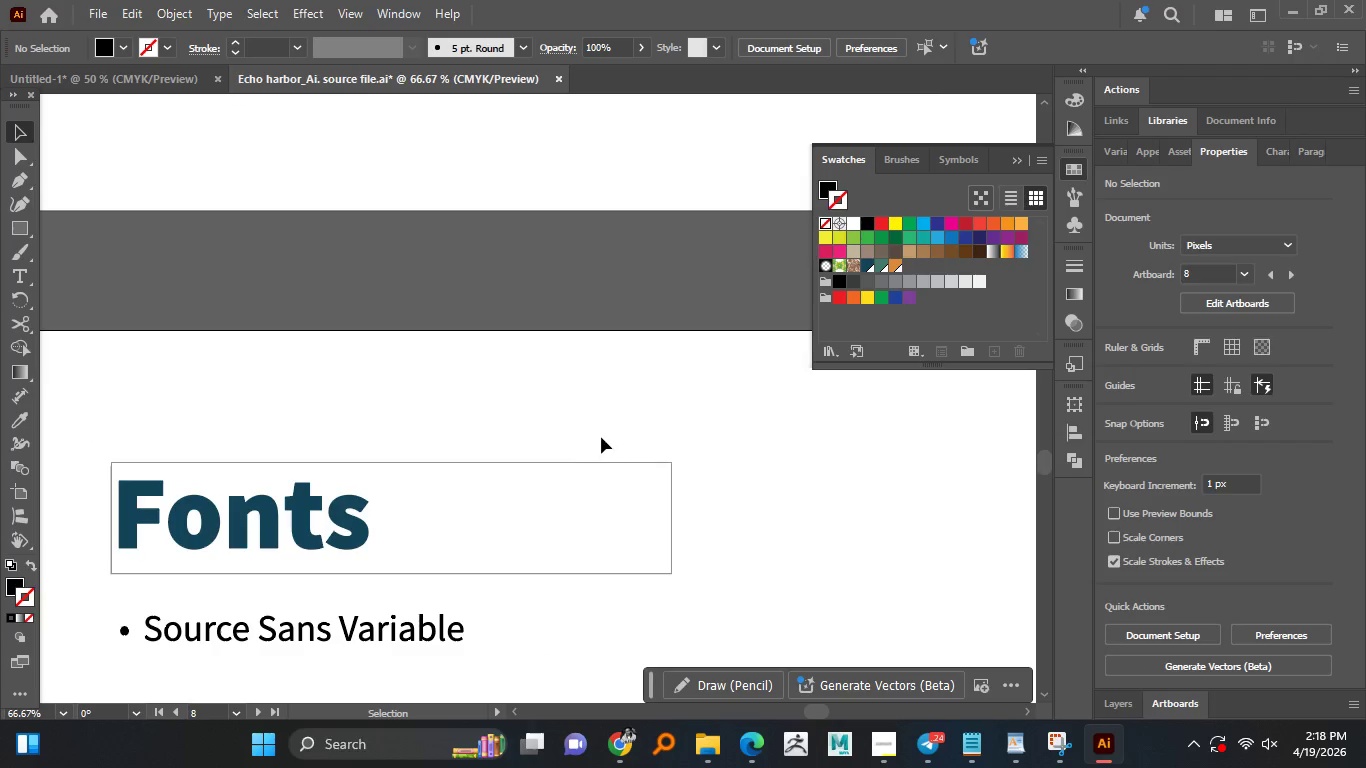 
left_click_drag(start_coordinate=[609, 436], to_coordinate=[700, 502])
 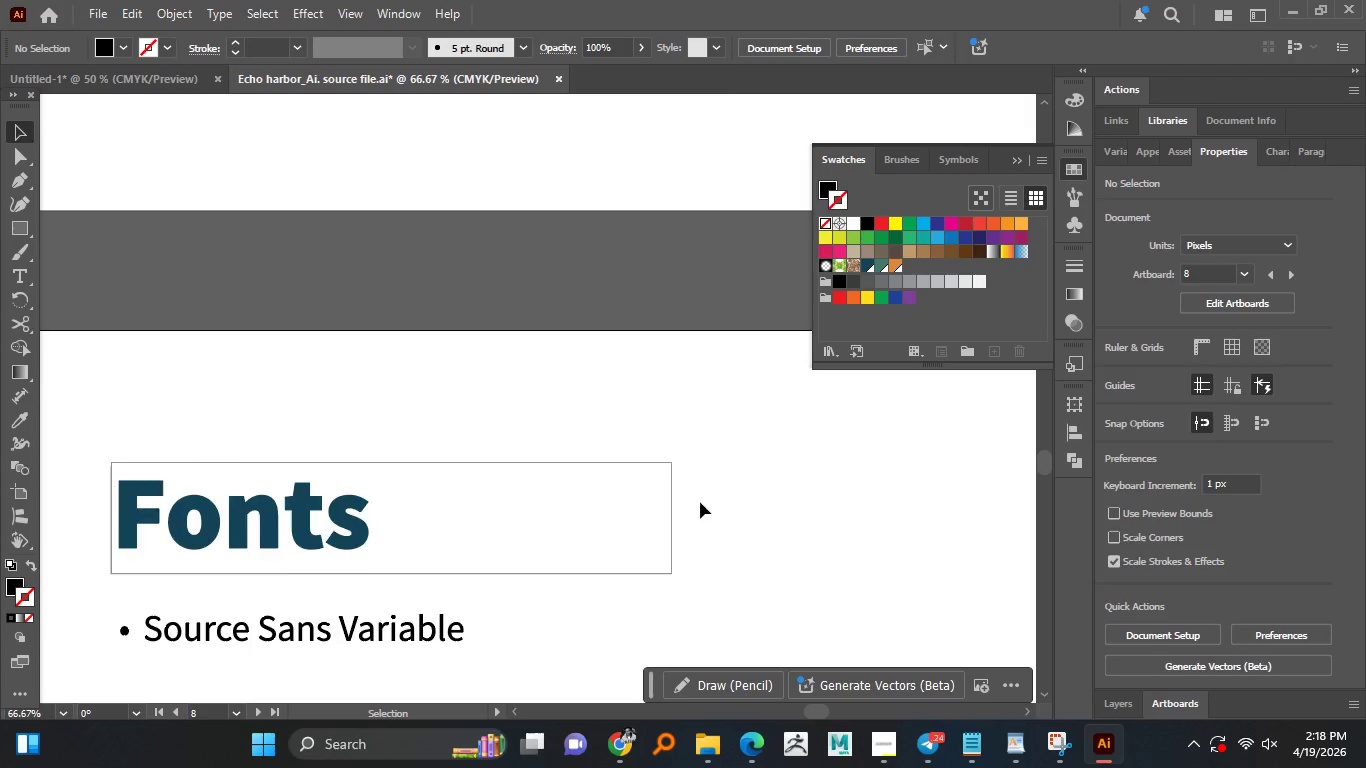 
hold_key(key=AltLeft, duration=1.5)
scroll: coordinate [700, 502], scroll_direction: down, amount: 5.0
 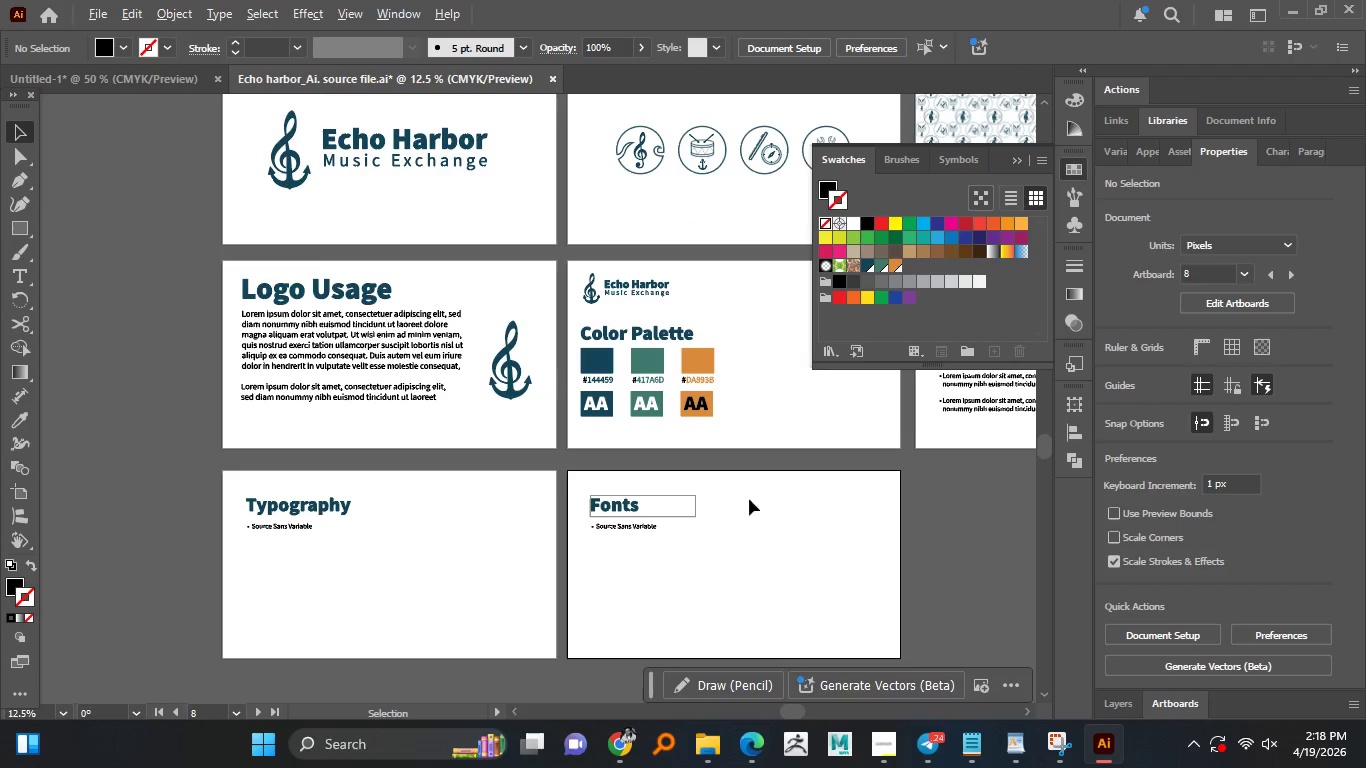 
hold_key(key=AltLeft, duration=1.0)
 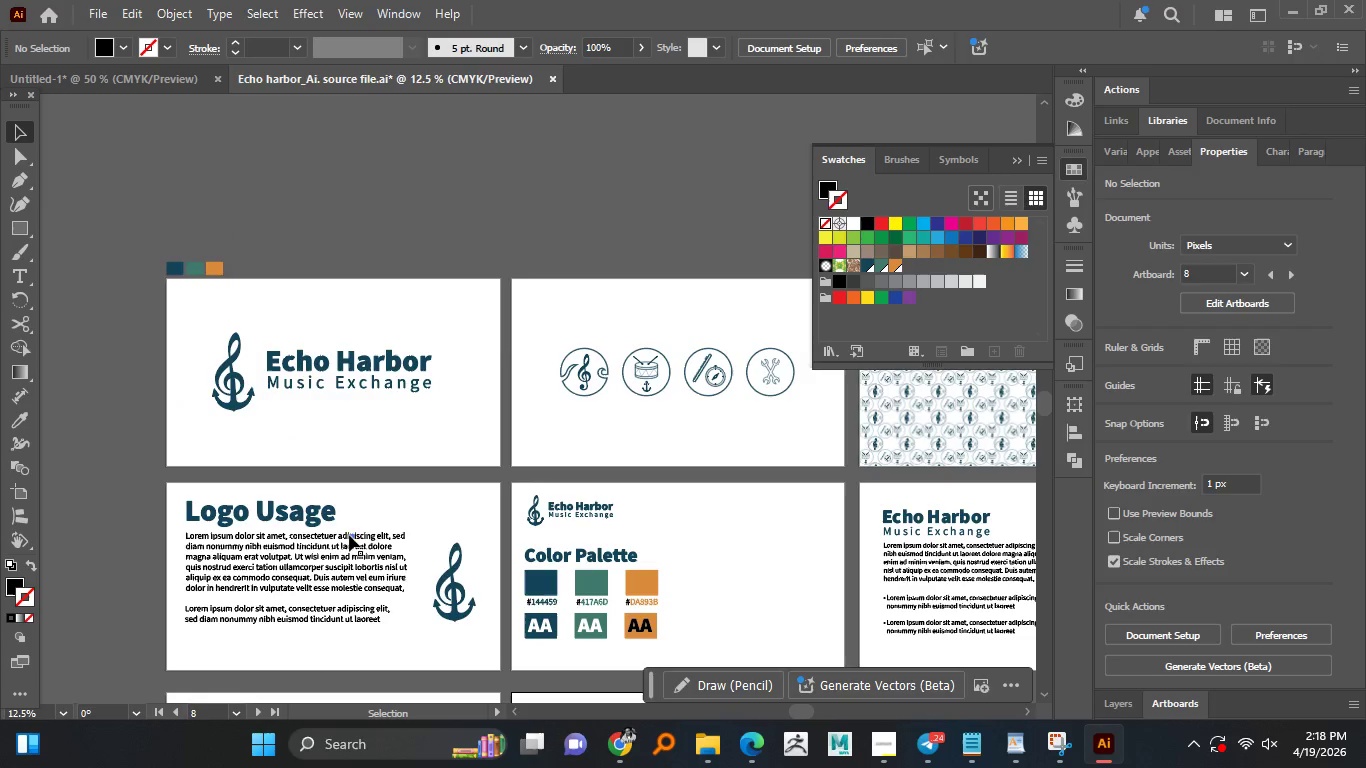 
left_click([348, 541])
 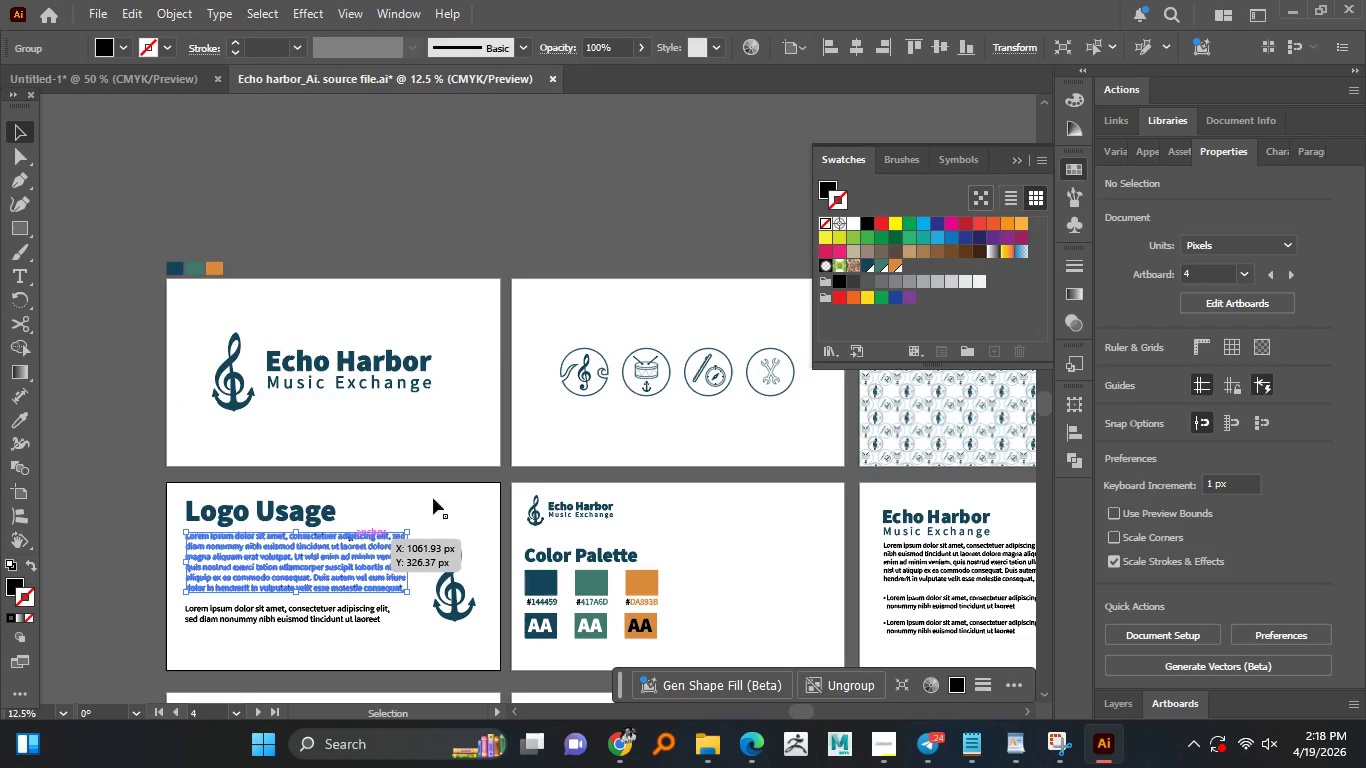 
hold_key(key=AltLeft, duration=1.01)
scroll: coordinate [512, 467], scroll_direction: down, amount: 1.0
 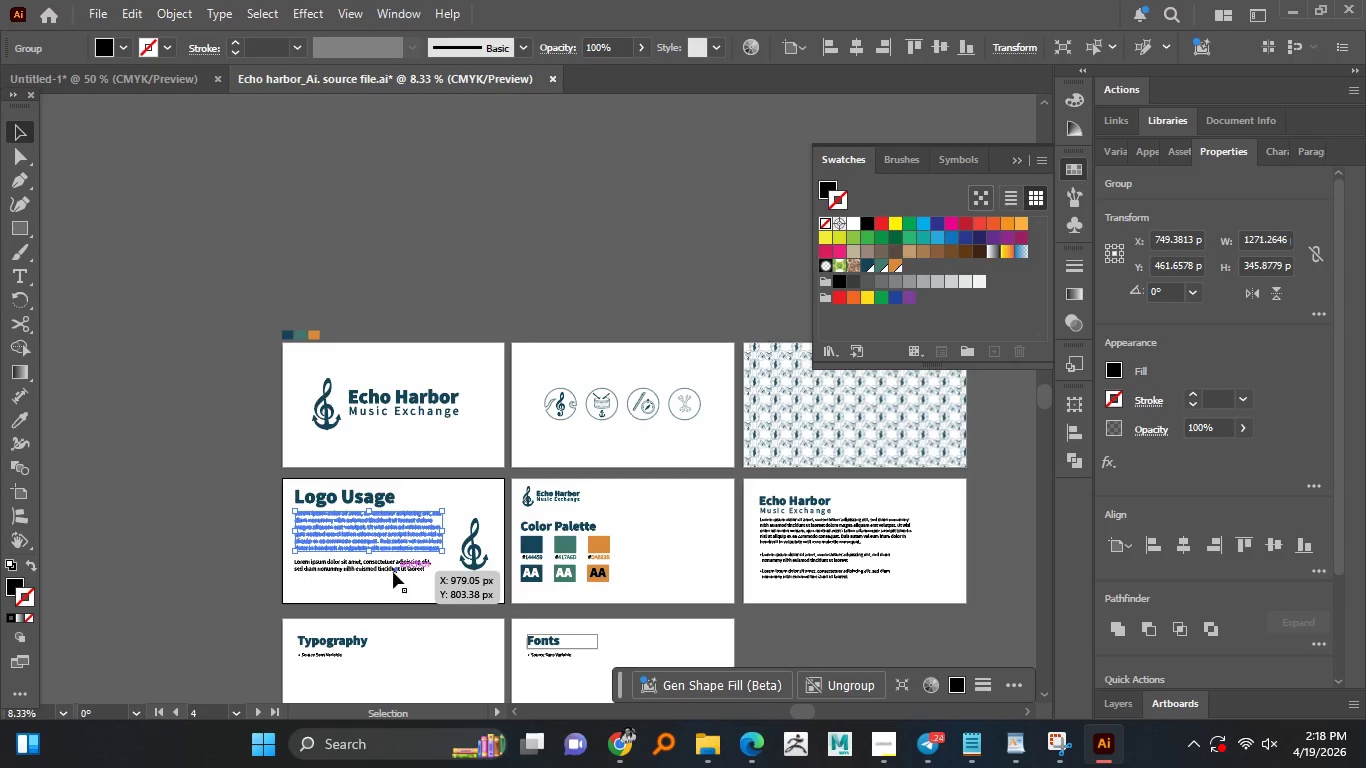 
left_click([396, 565])
 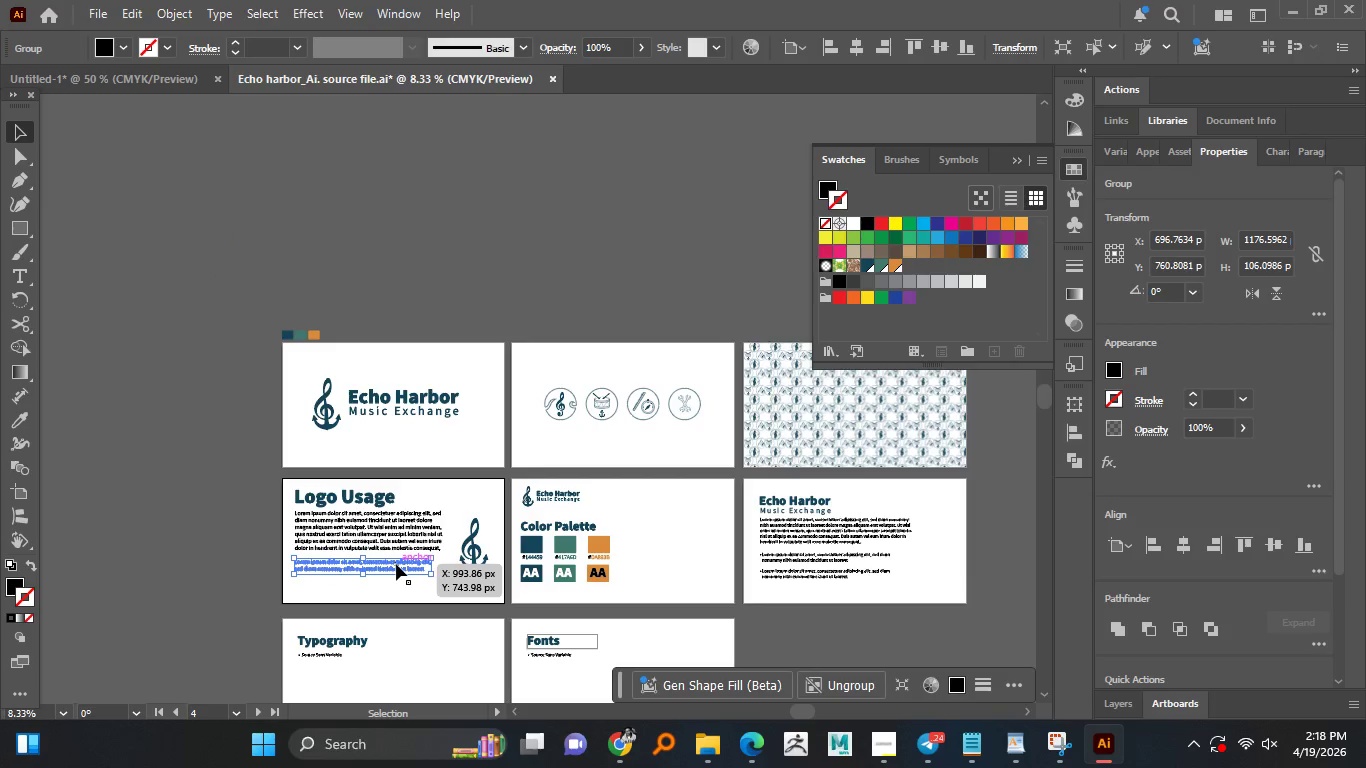 
hold_key(key=AltLeft, duration=1.16)
scroll: coordinate [396, 562], scroll_direction: up, amount: 3.0
 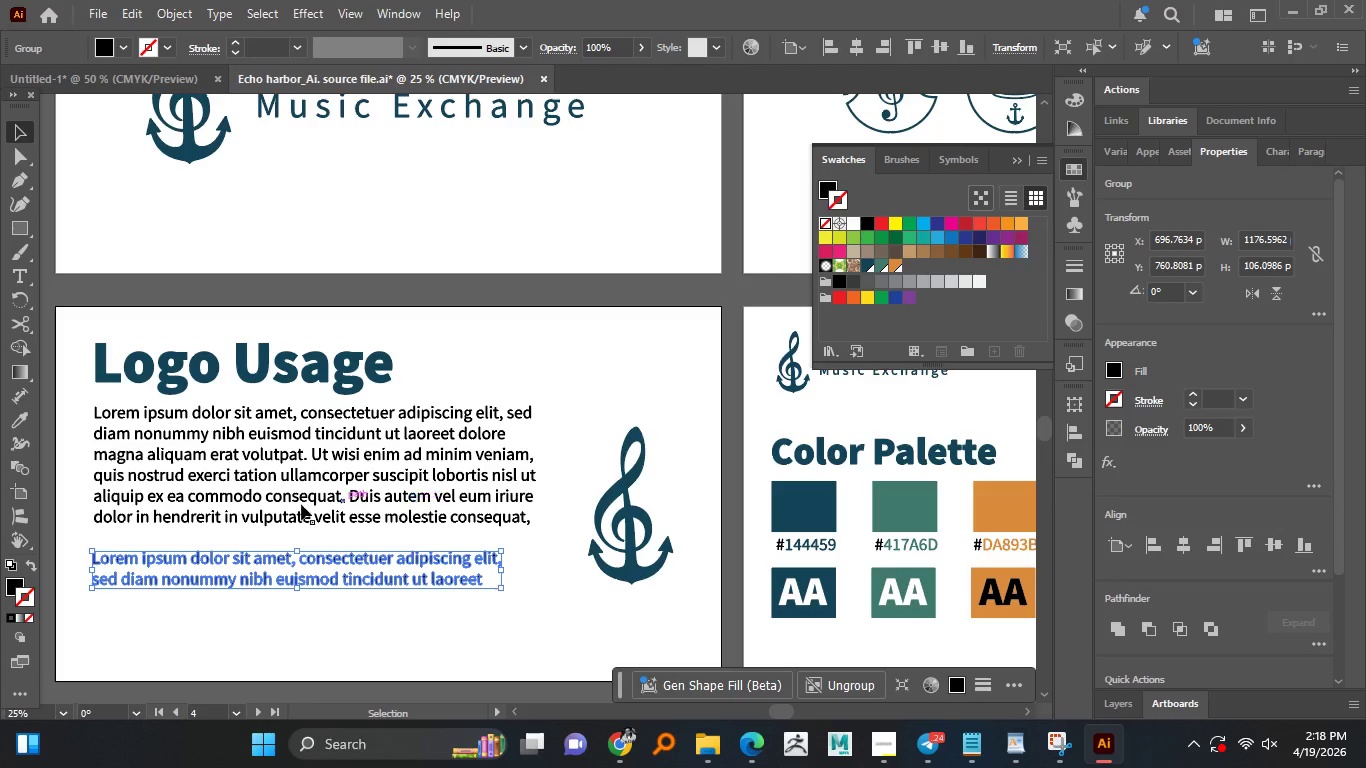 
hold_key(key=AltLeft, duration=0.66)
scroll: coordinate [300, 507], scroll_direction: down, amount: 2.0
 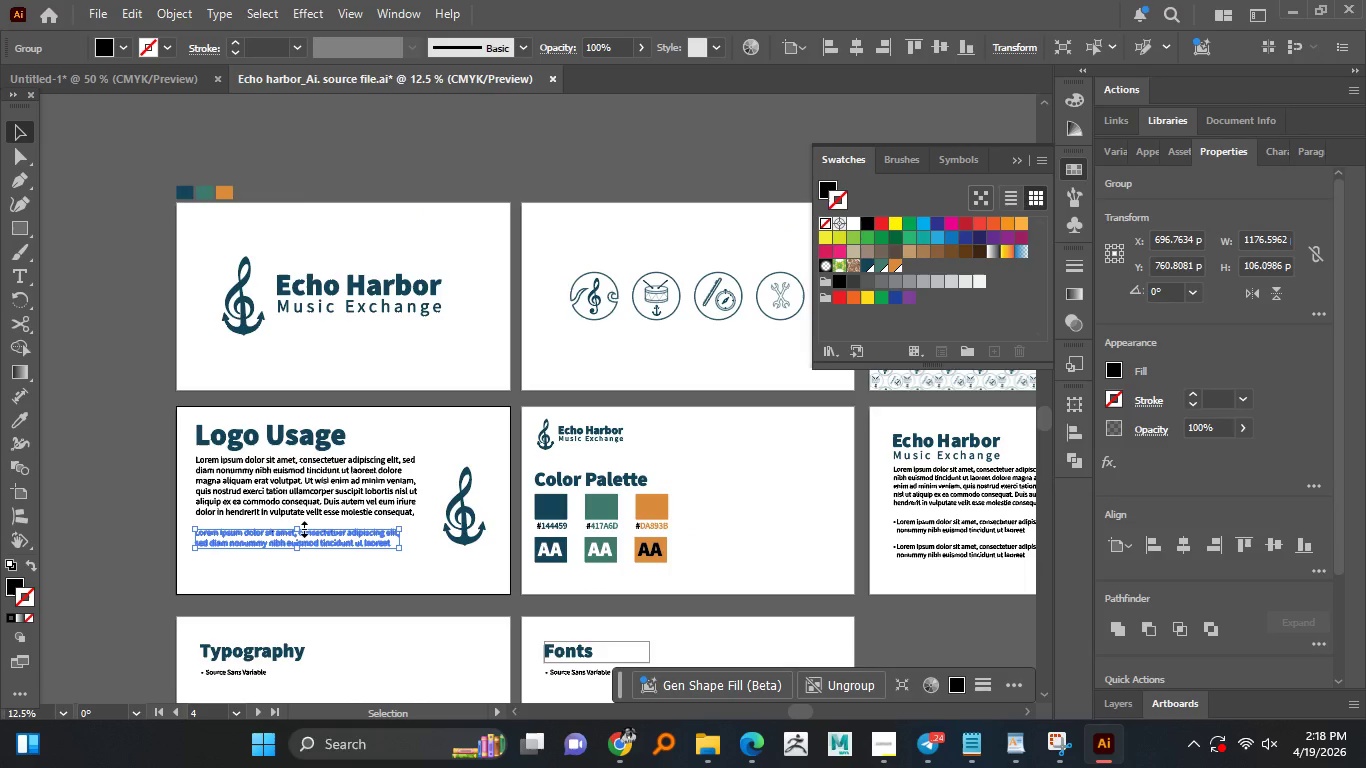 
left_click_drag(start_coordinate=[302, 527], to_coordinate=[323, 507])
 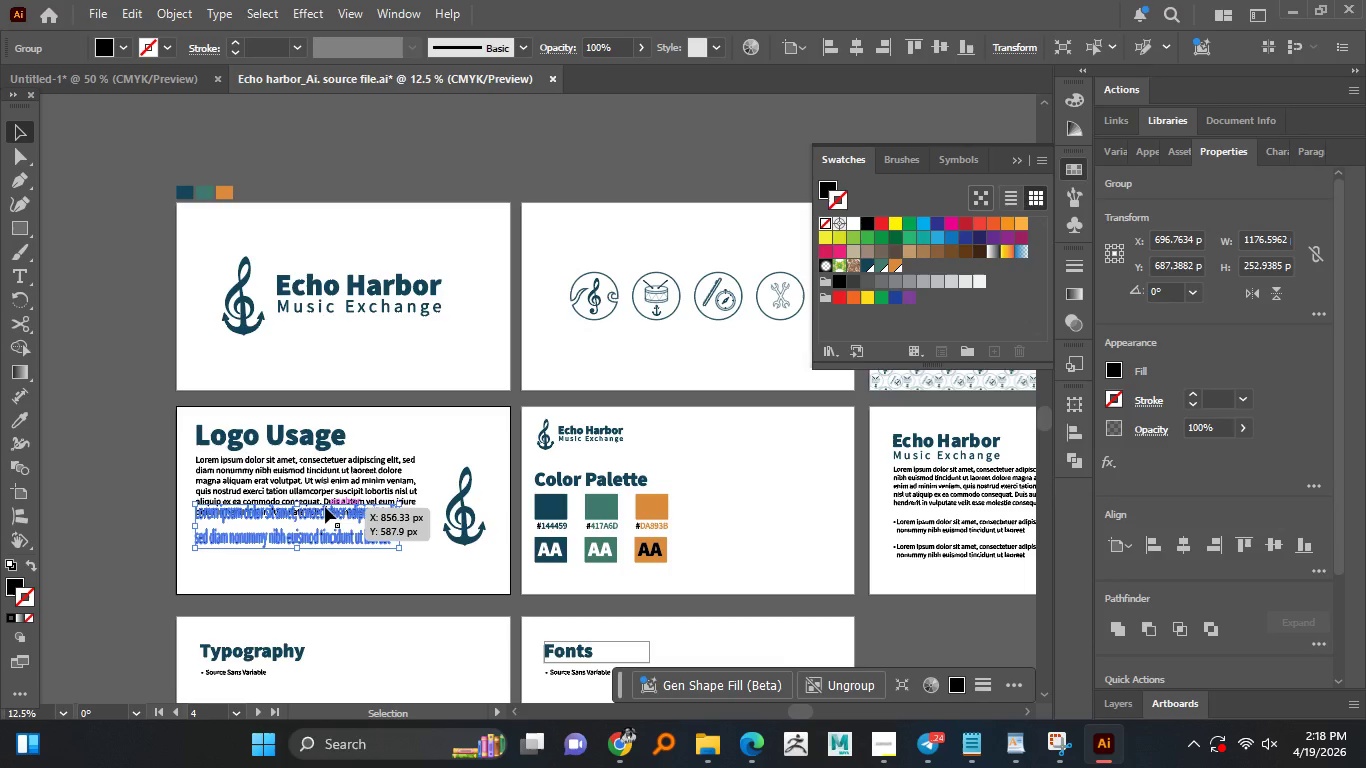 
key(Control+X)
 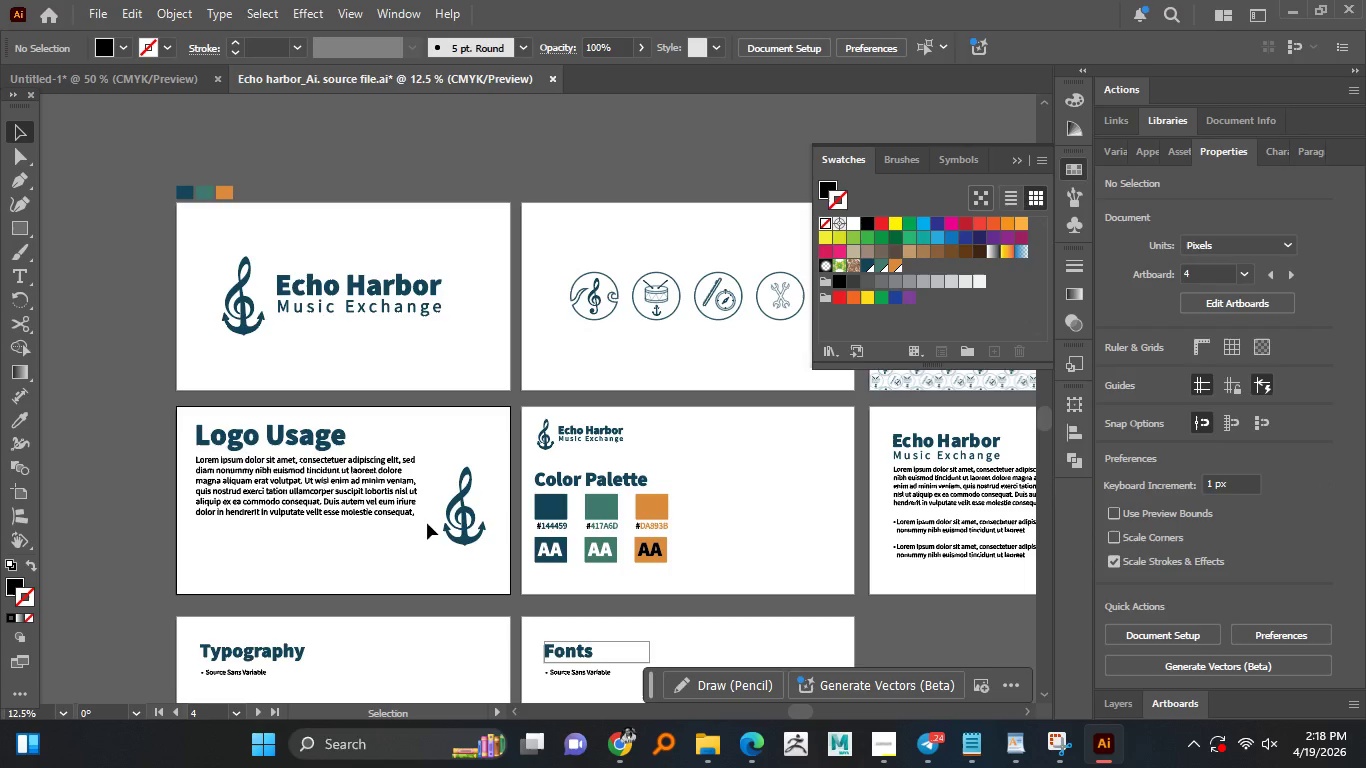 
key(Control+Shift+ShiftLeft)
 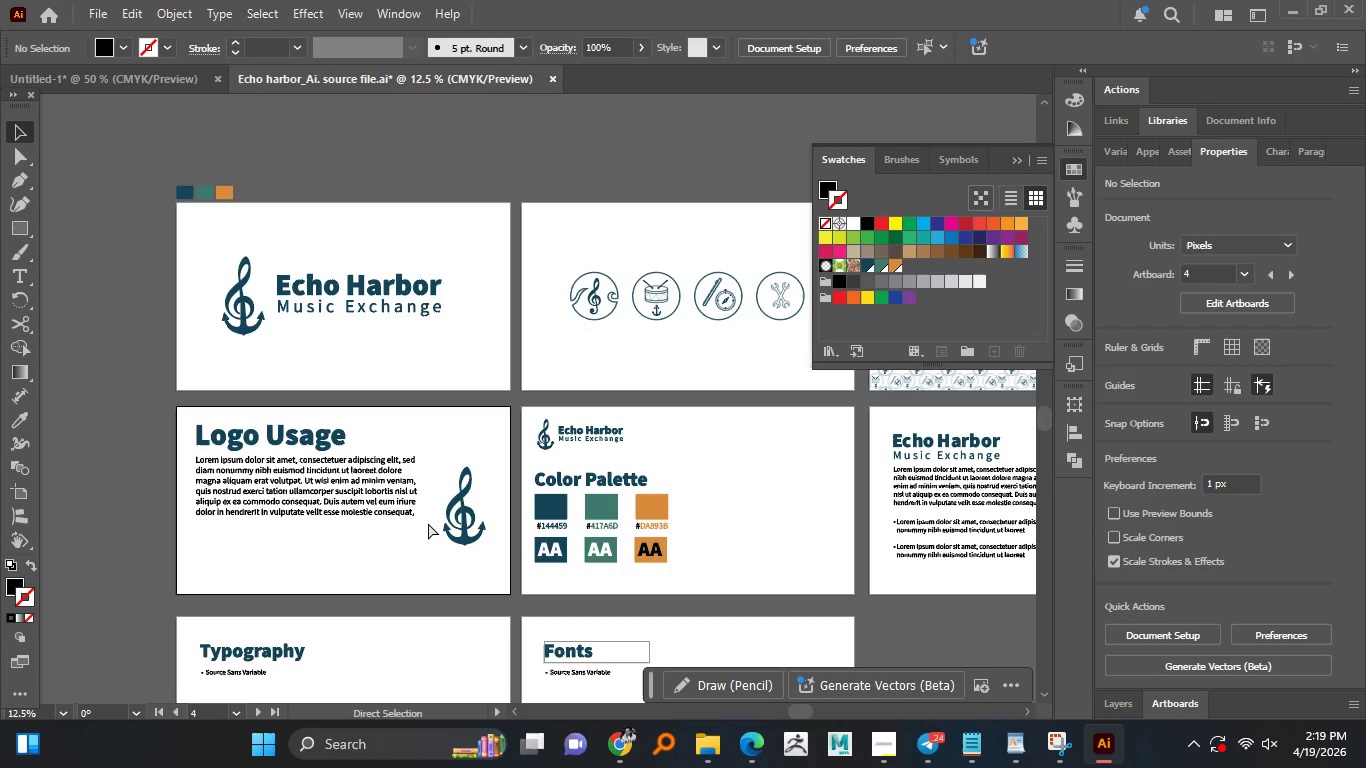 
key(Control+C)
 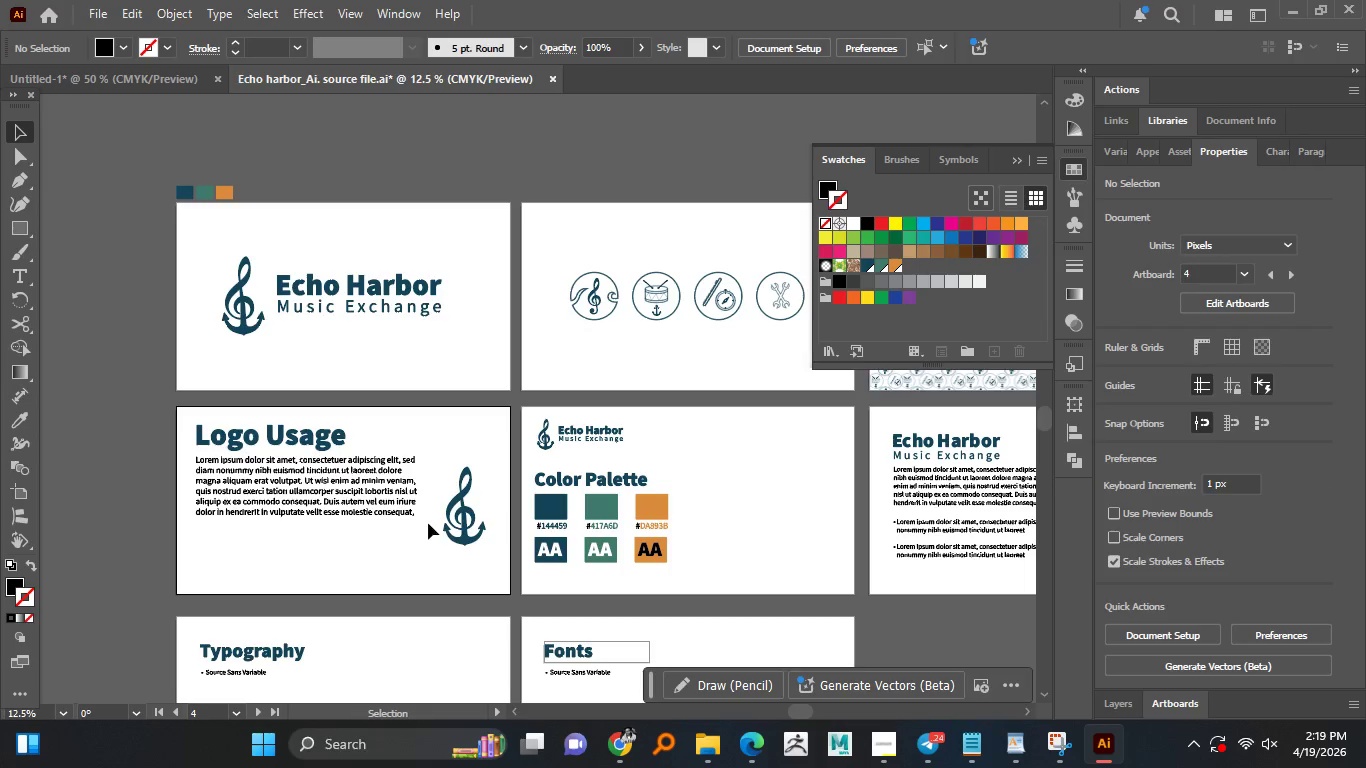 
key(Control+Z)
 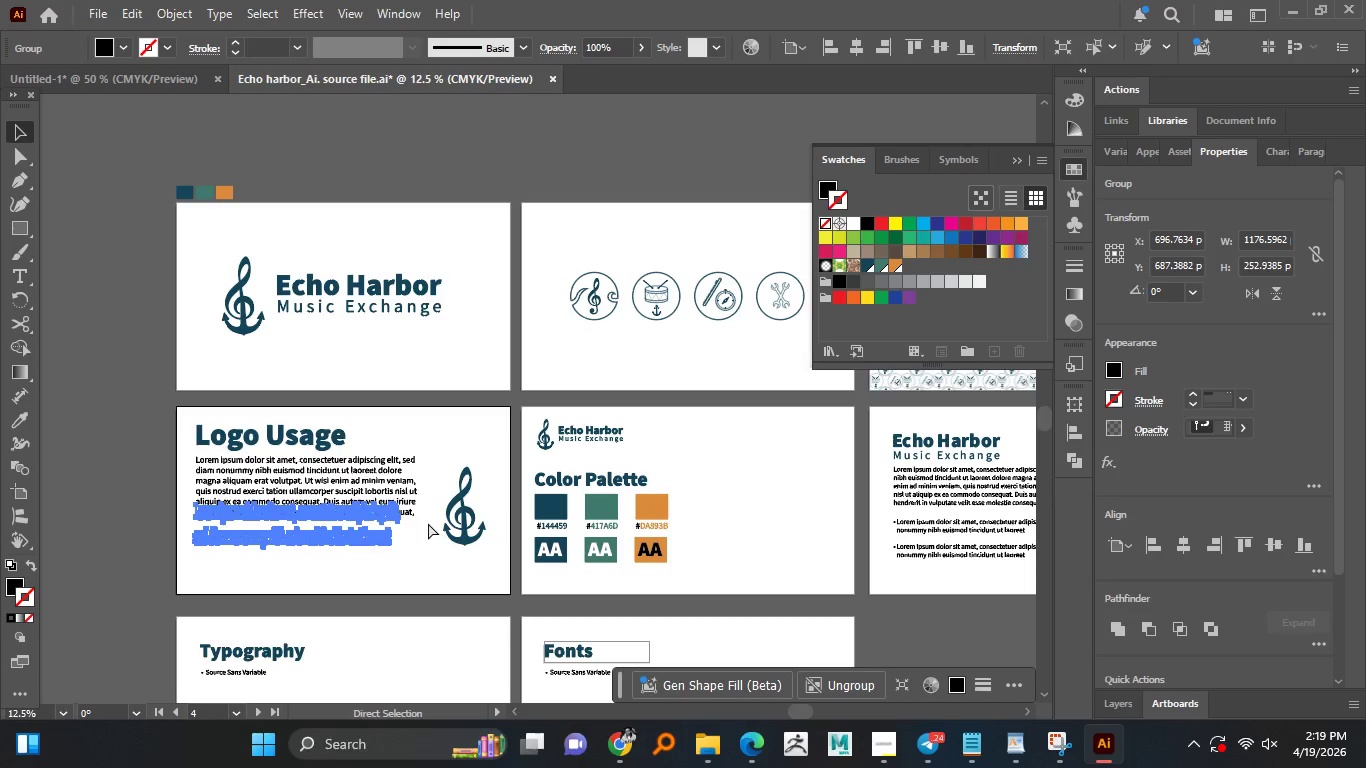 
key(Control+Z)
 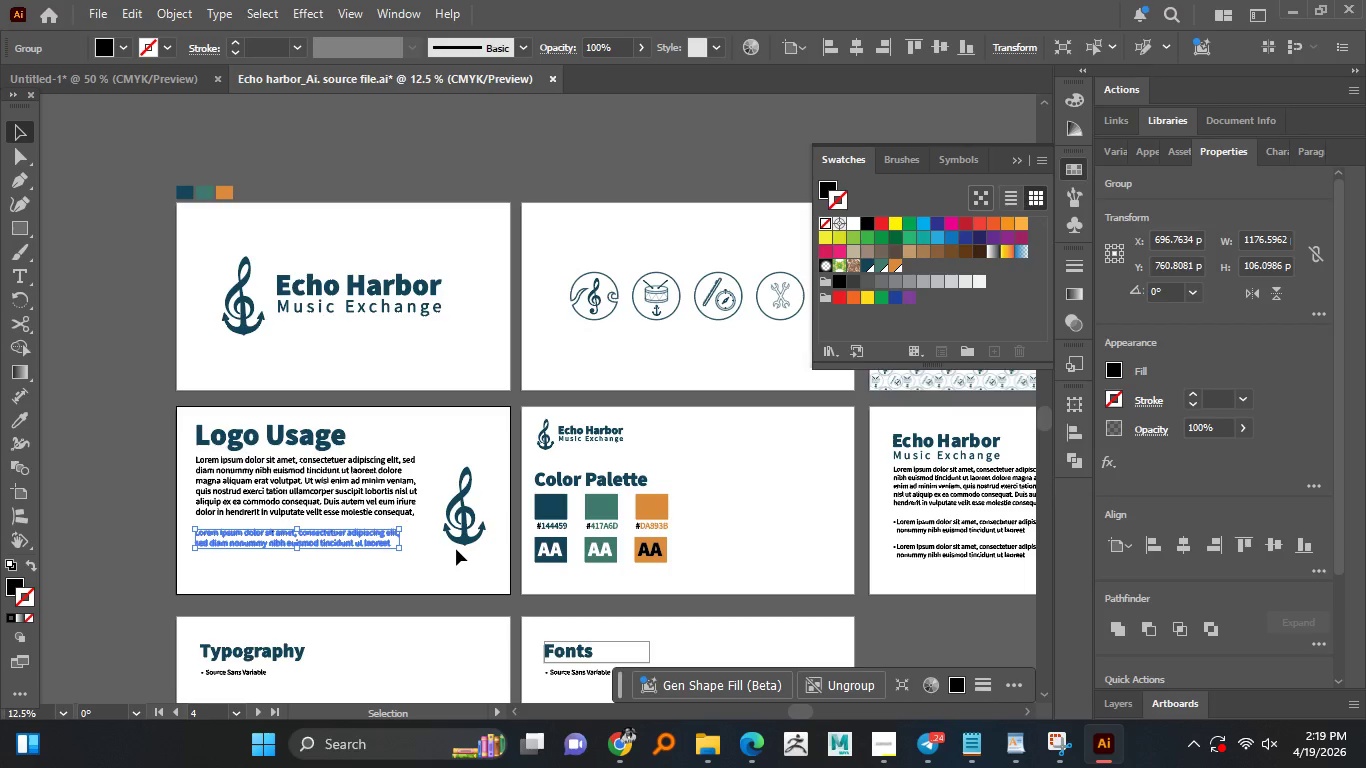 
left_click([456, 549])
 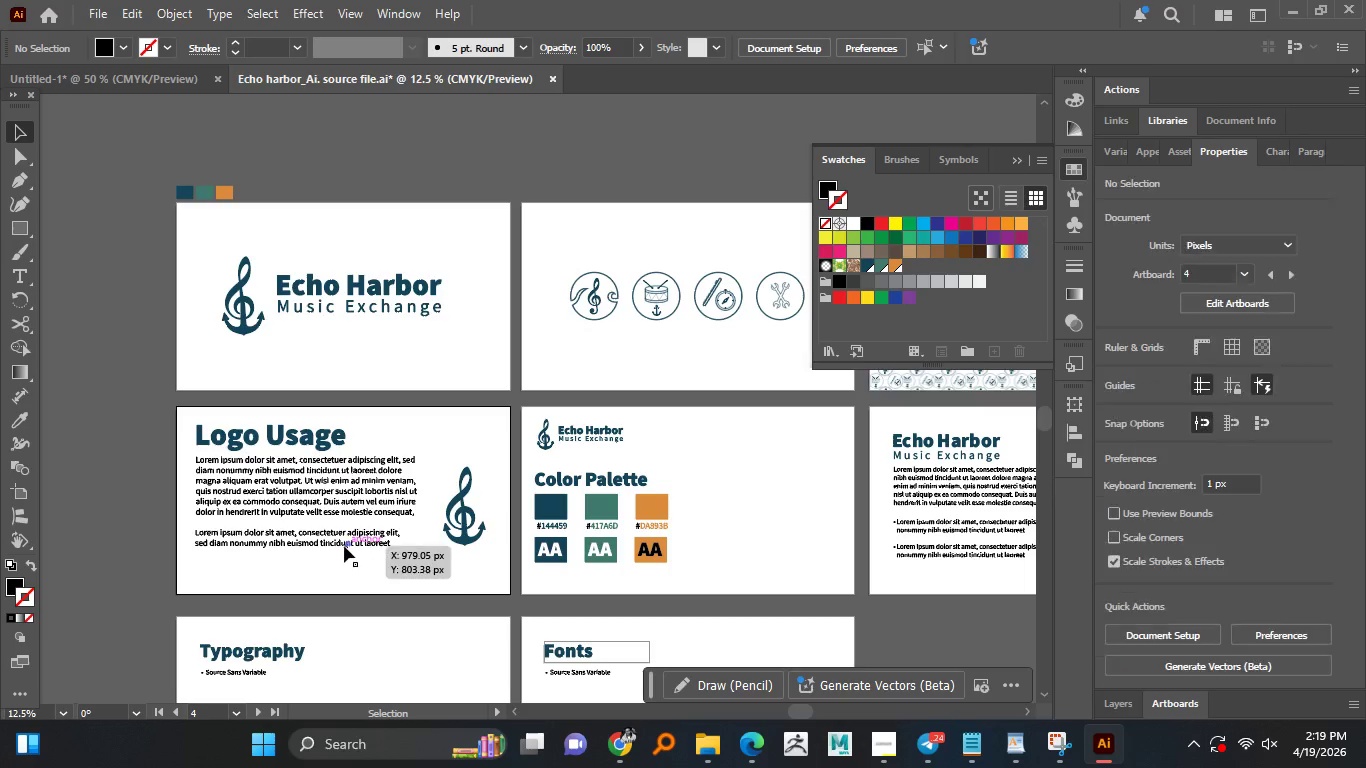 
left_click([344, 546])
 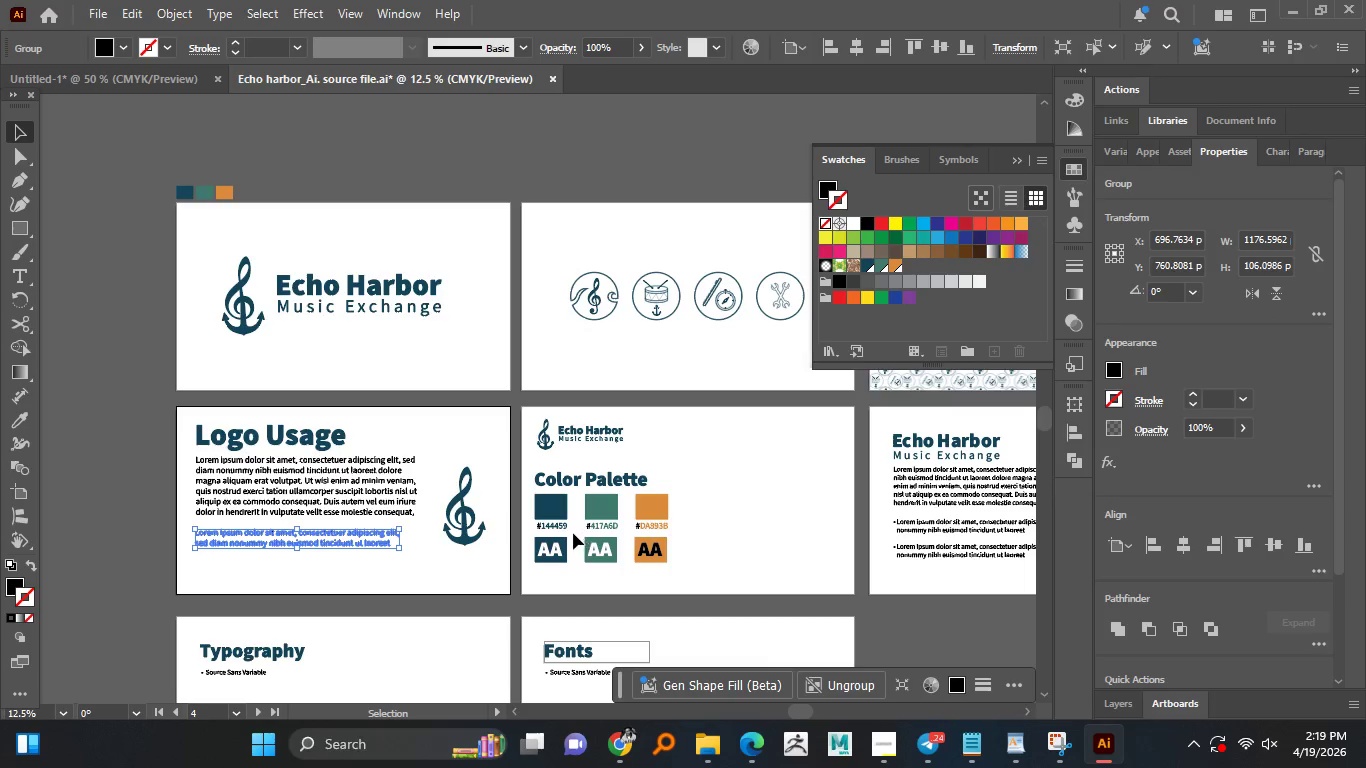 
left_click([562, 528])
 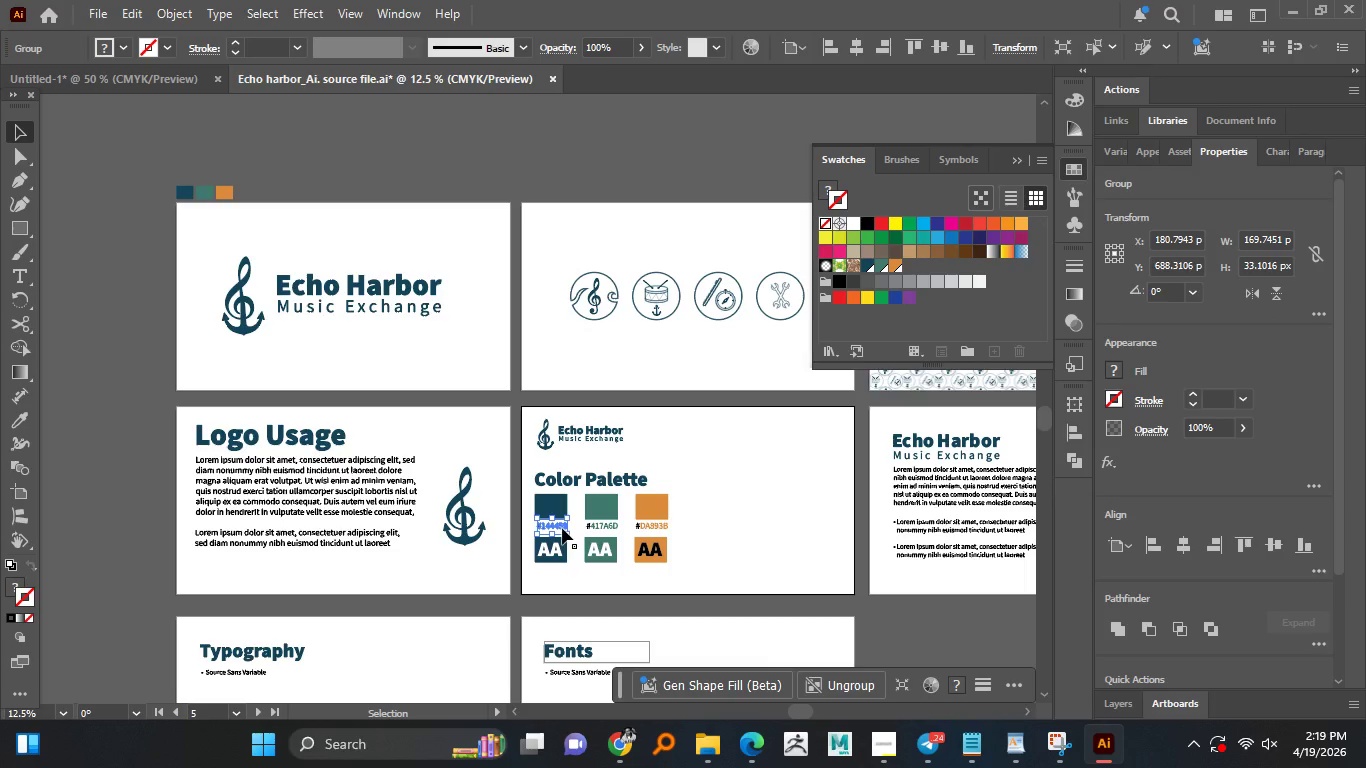 
hold_key(key=AltLeft, duration=1.25)
scroll: coordinate [562, 528], scroll_direction: down, amount: 1.0
 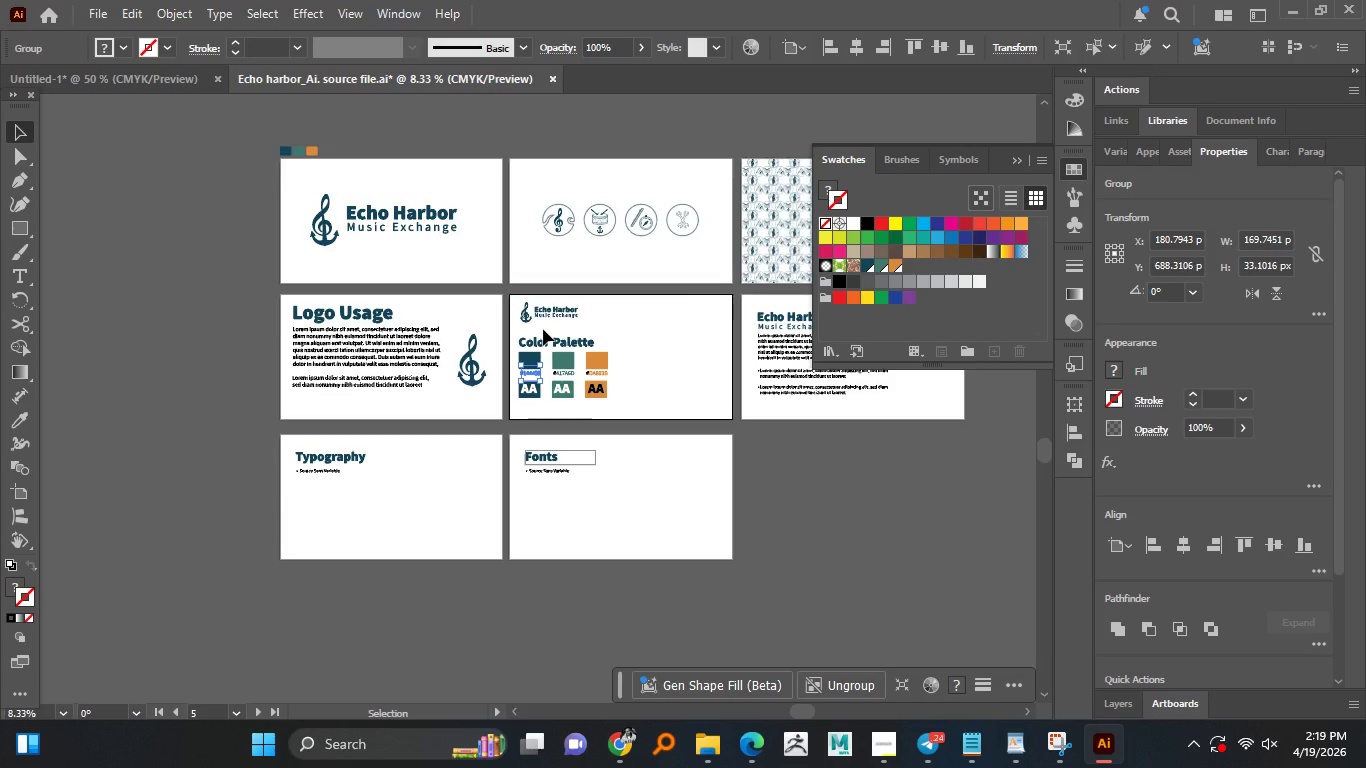 
hold_key(key=AltLeft, duration=0.66)
 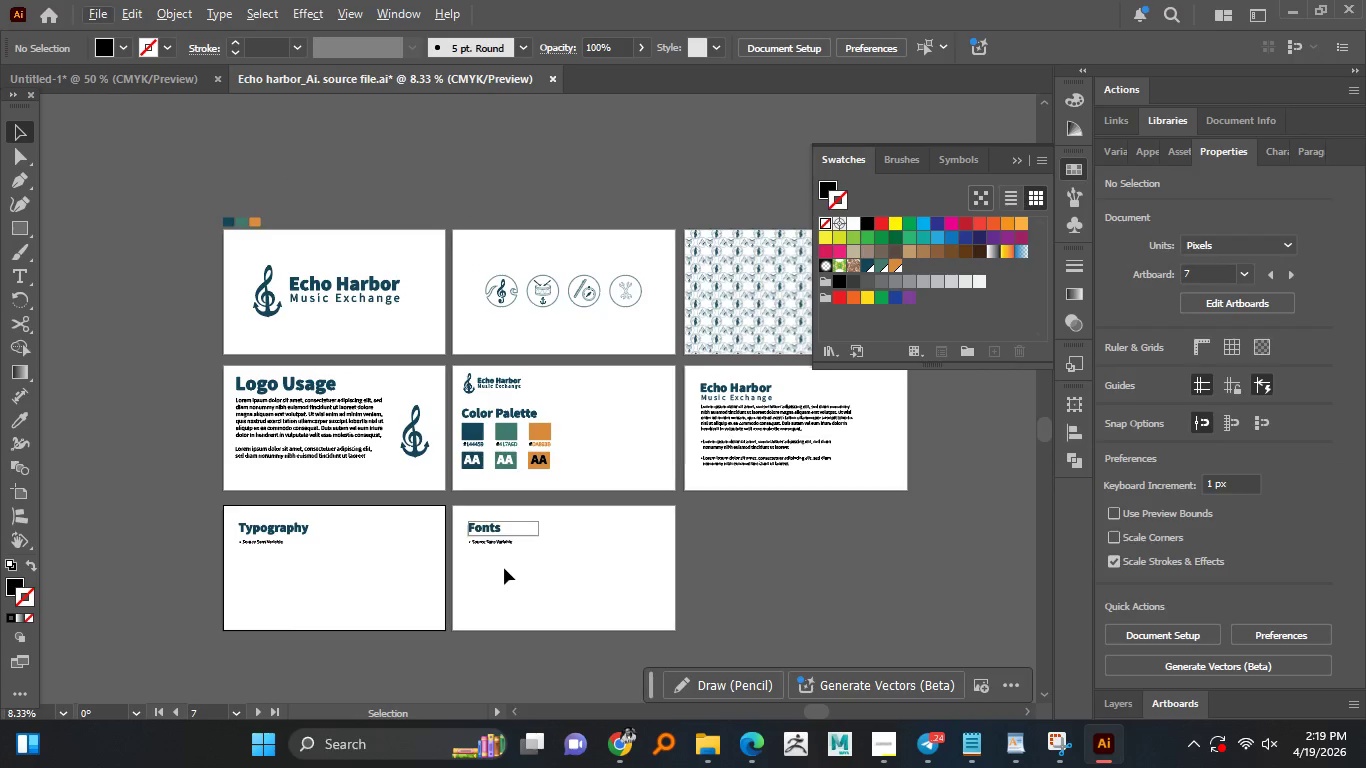 
key(Control+S)
 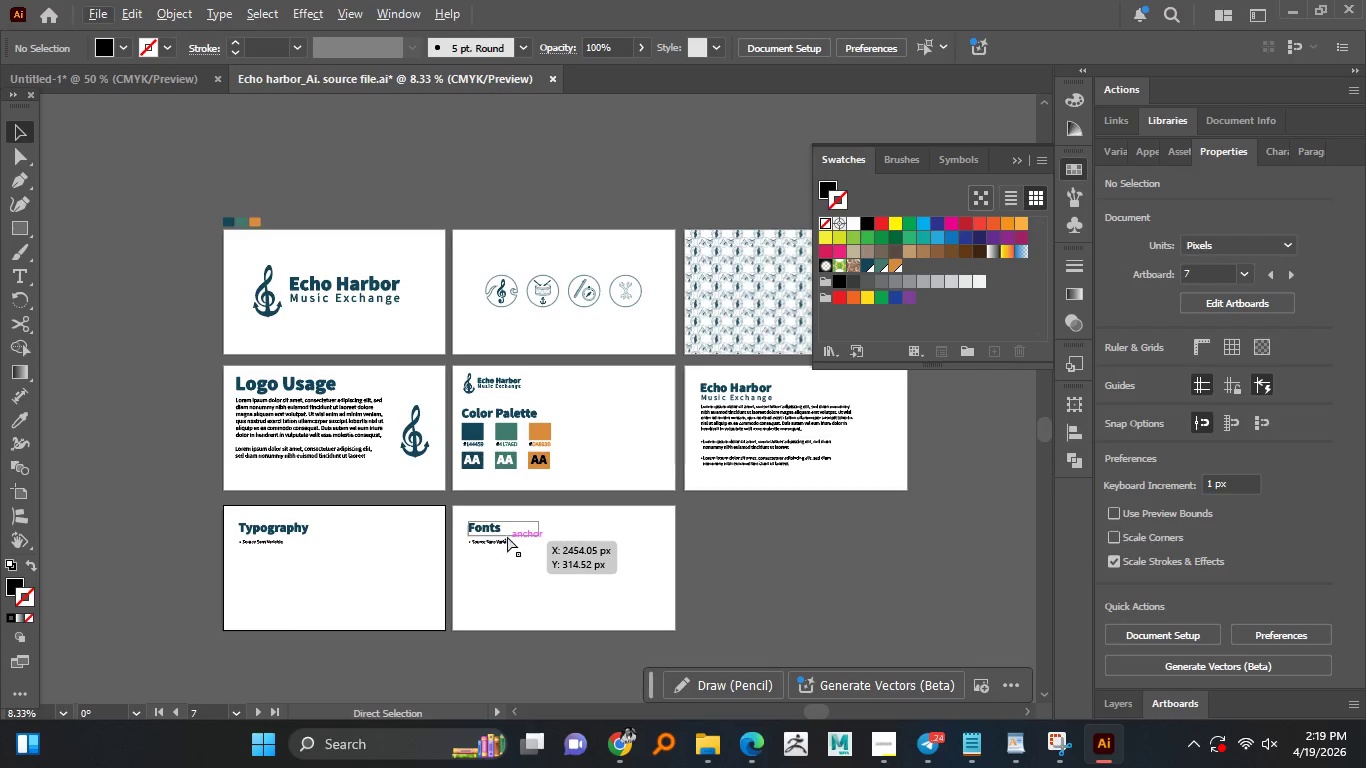 
mouse_move([498, 516])
 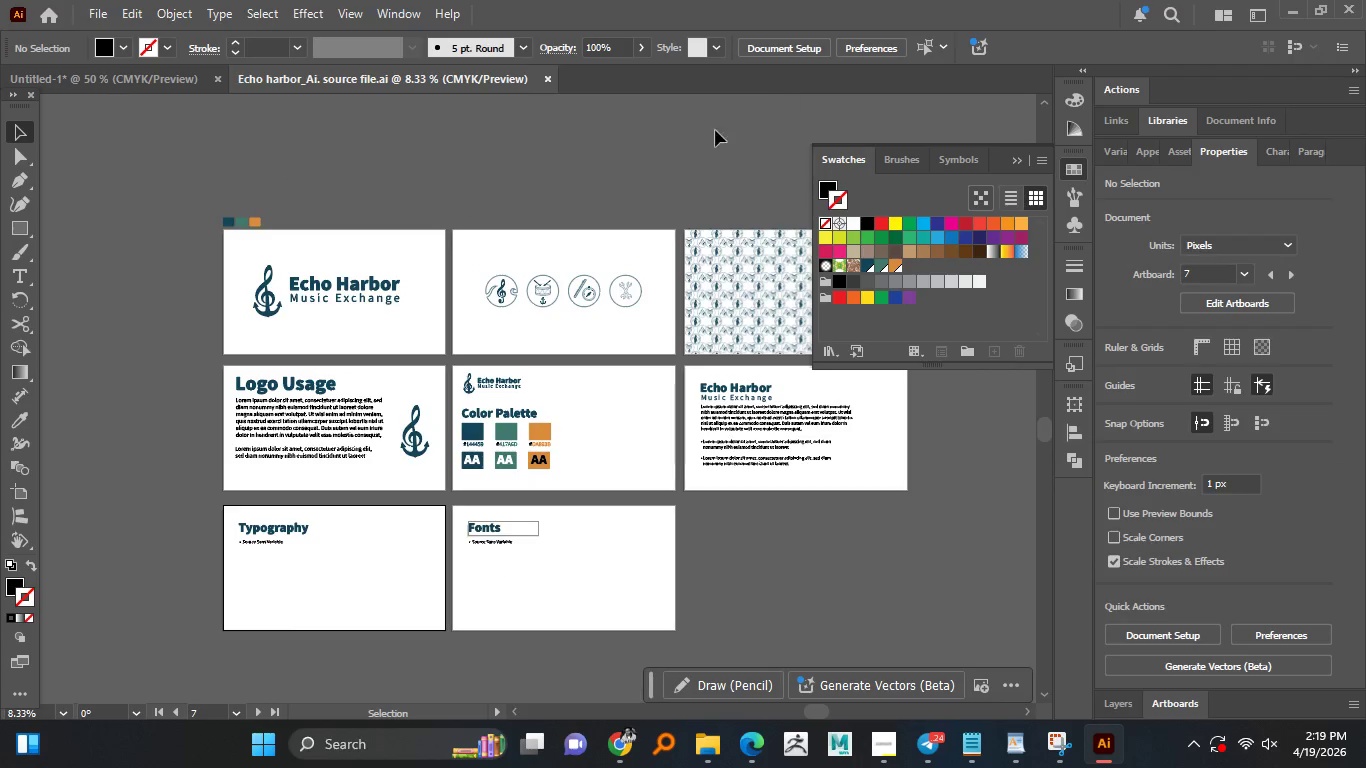 
left_click([695, 134])
 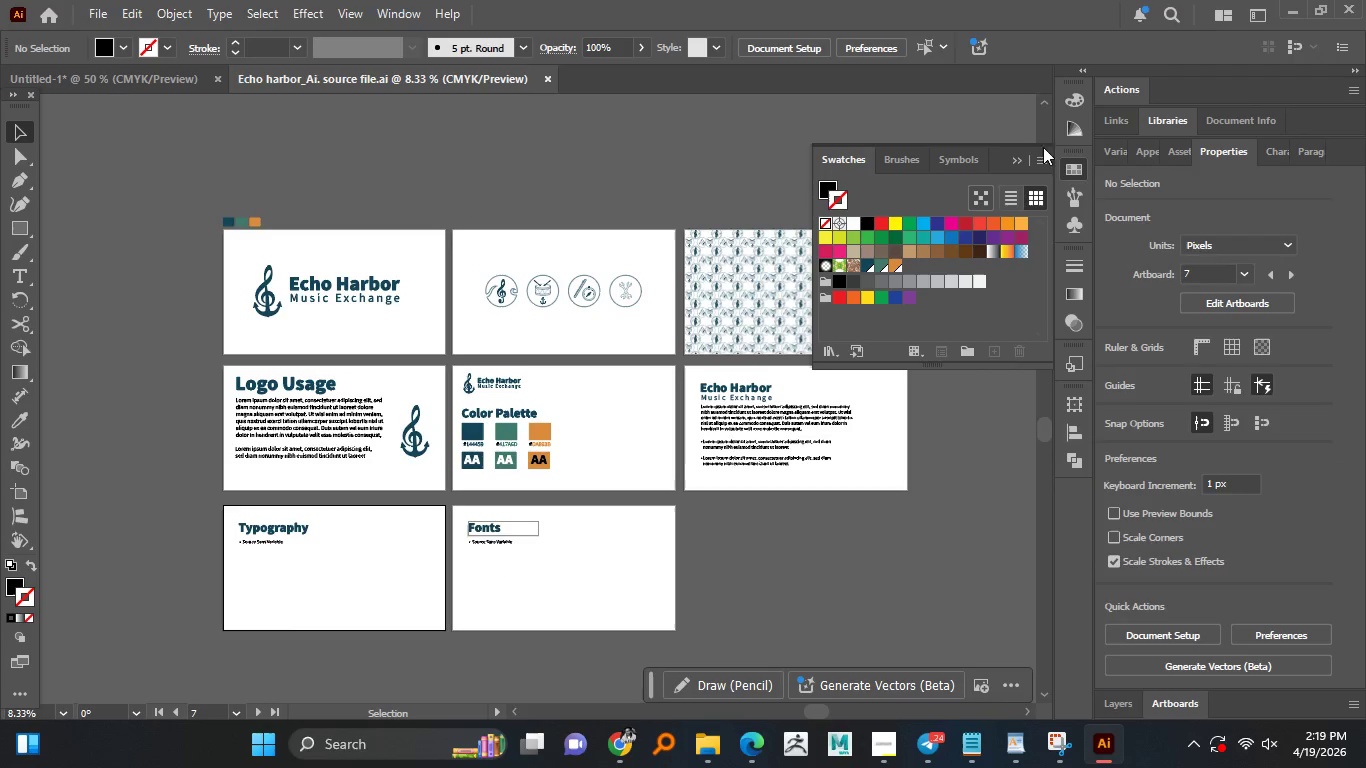 
left_click([1014, 160])
 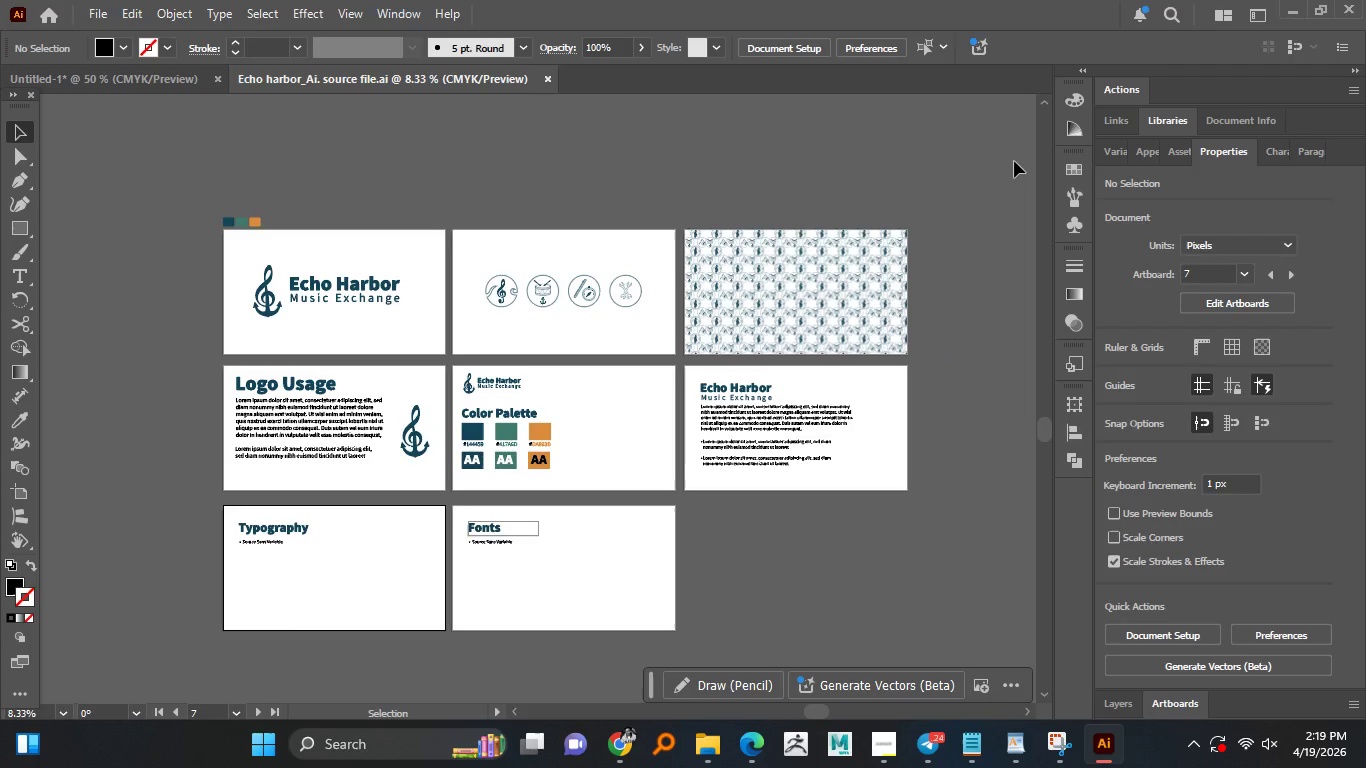 
wait(10.0)
 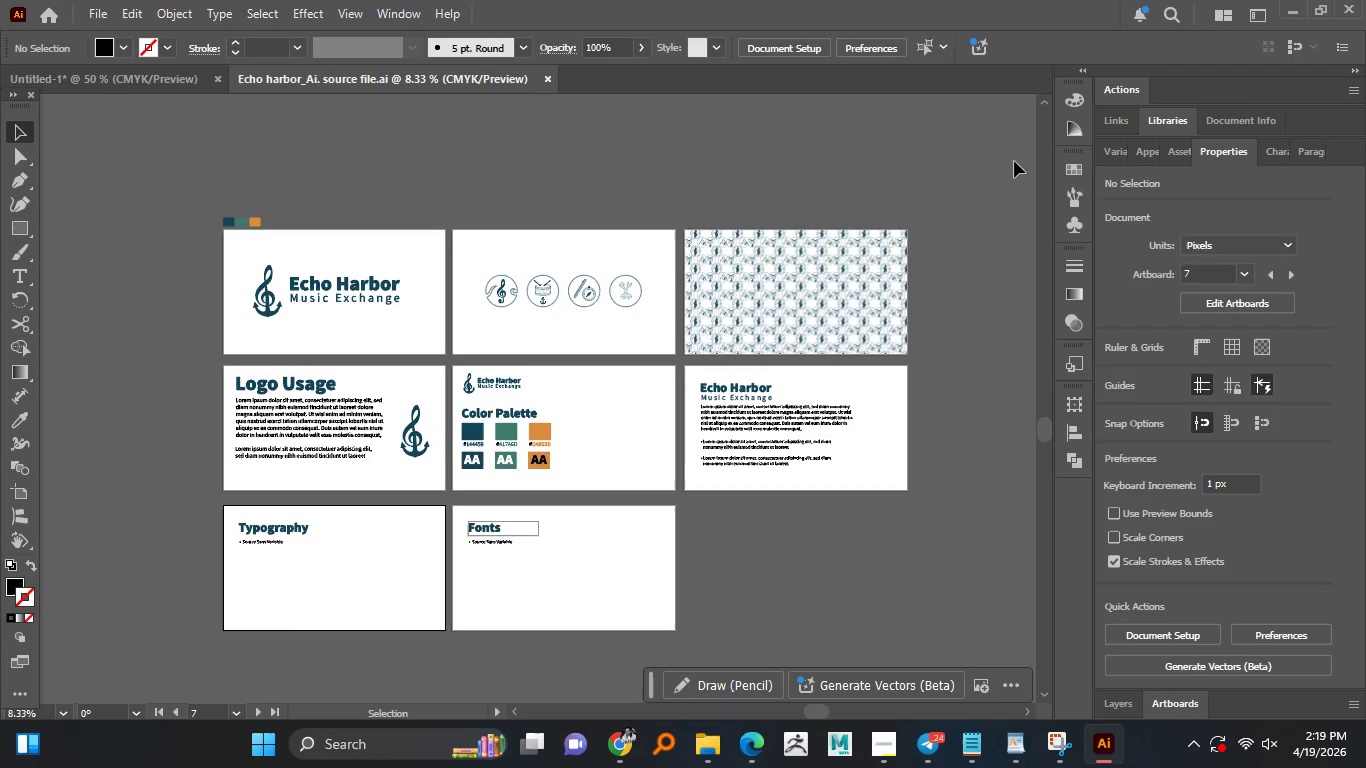 
hold_key(key=AltLeft, duration=0.67)
 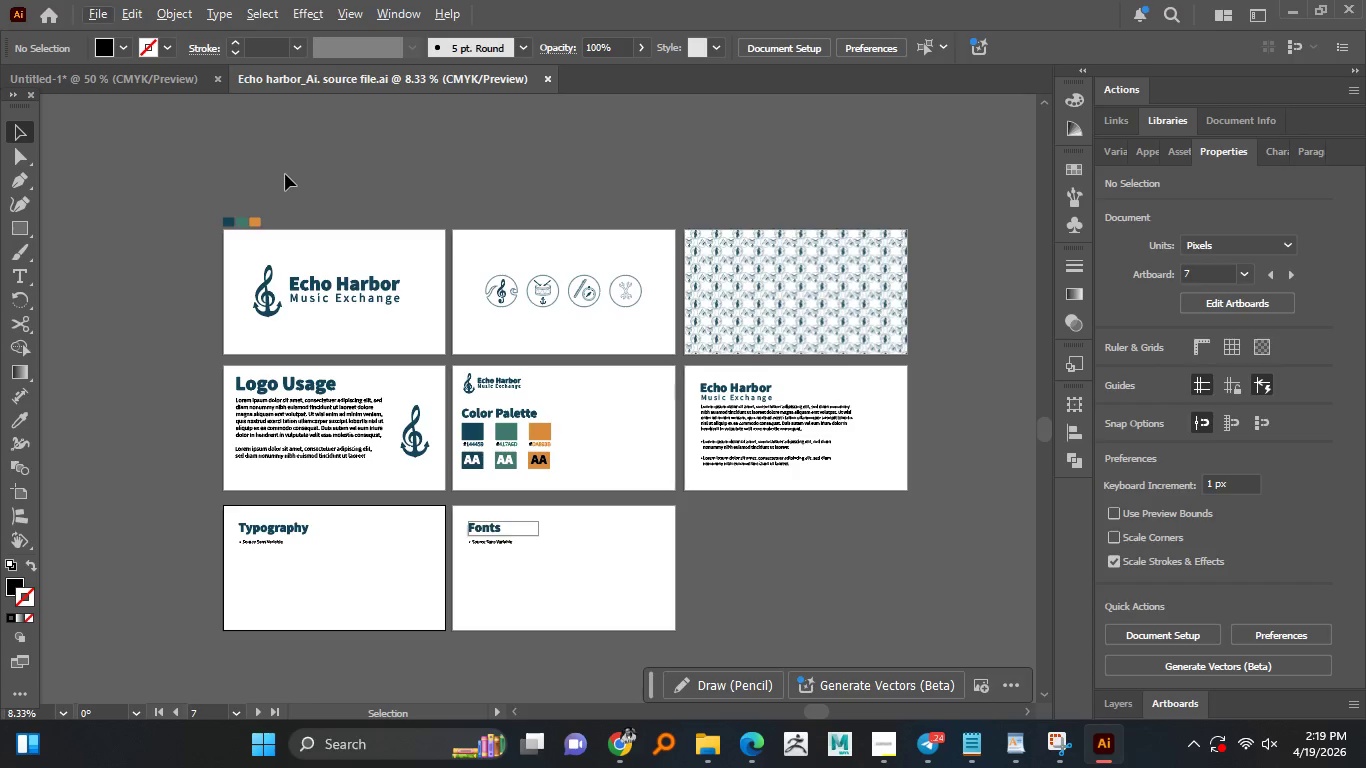 
left_click_drag(start_coordinate=[285, 174], to_coordinate=[212, 222])
 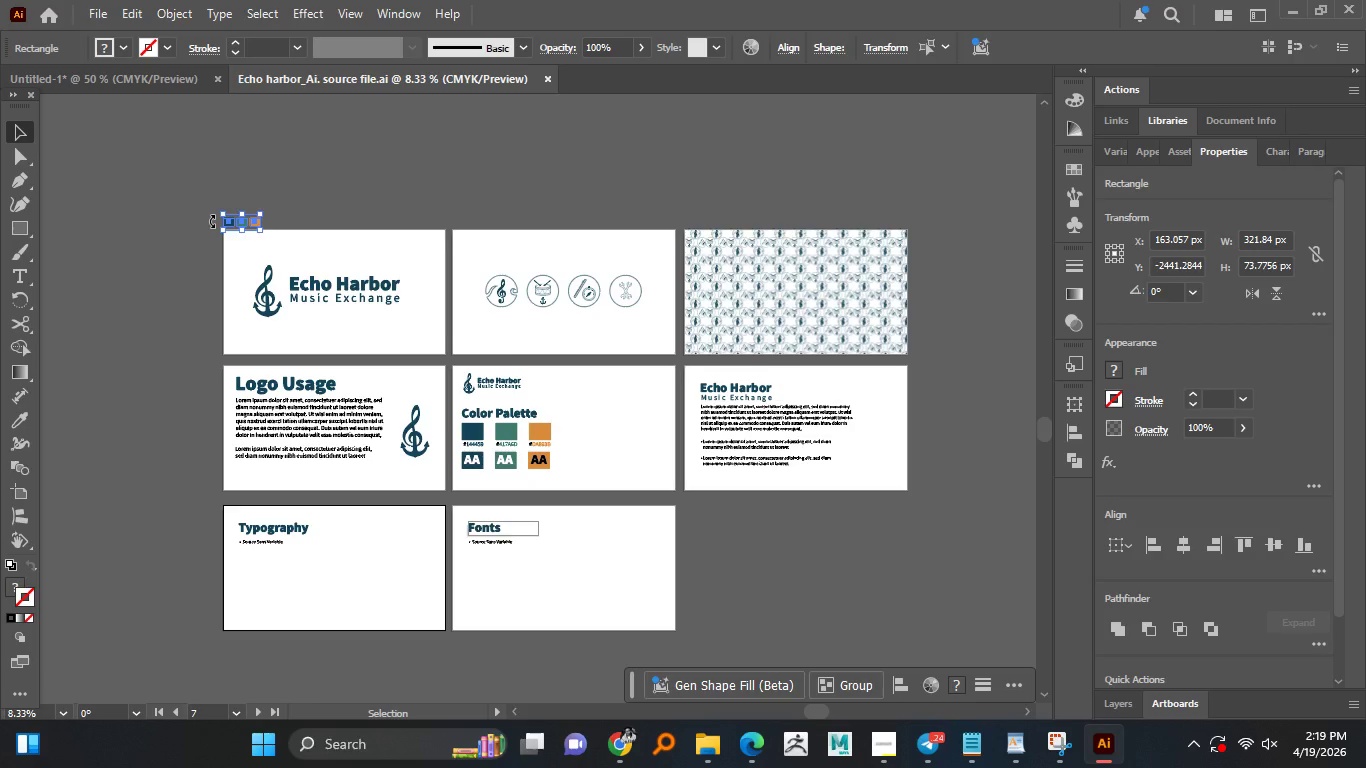 
key(Delete)
 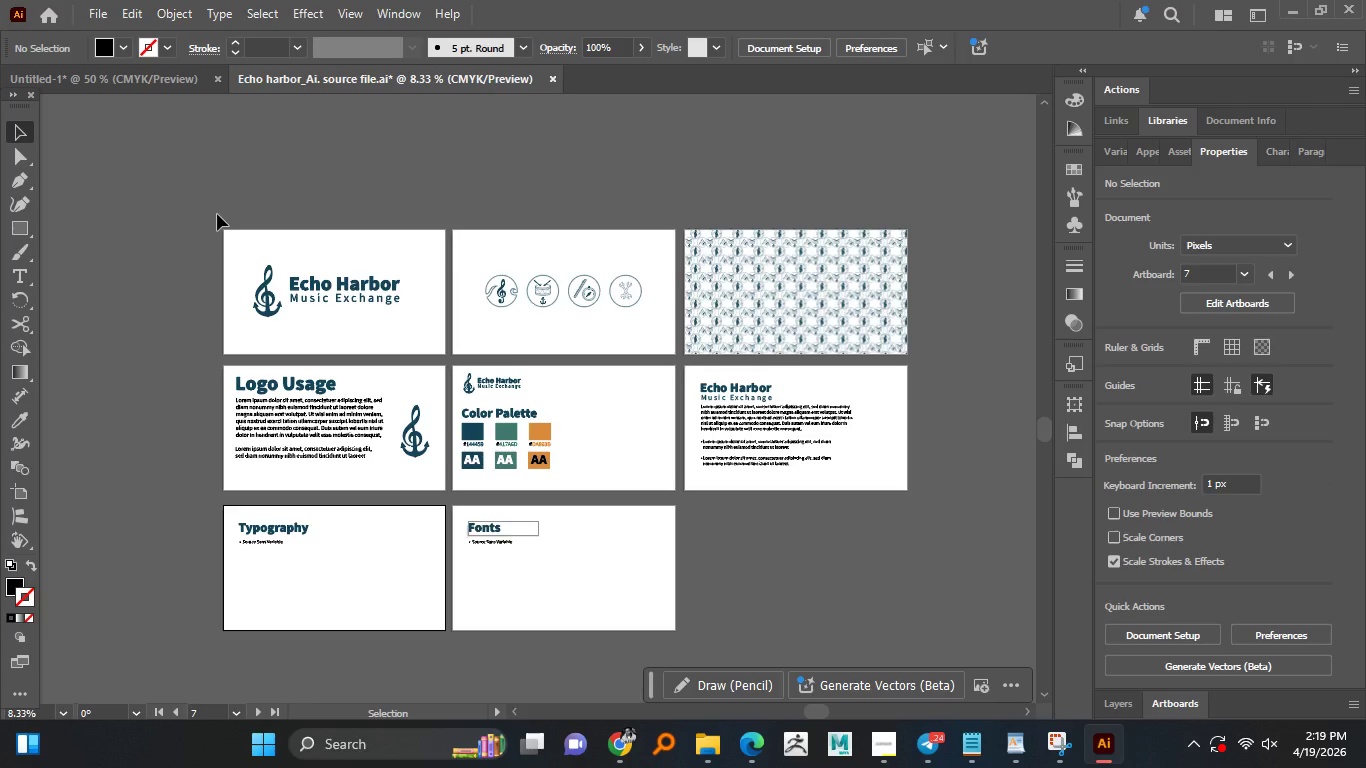 
key(Control+ControlLeft)
 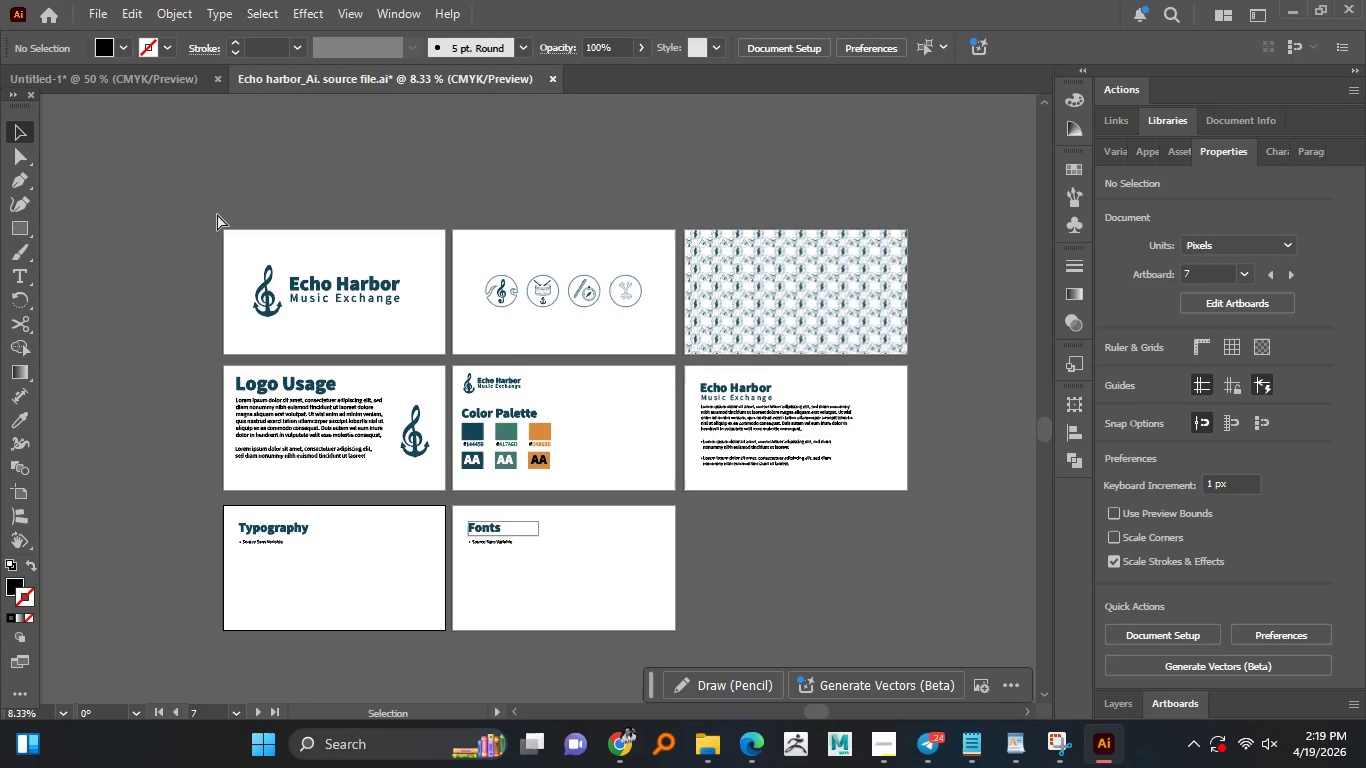 
key(Control+S)
 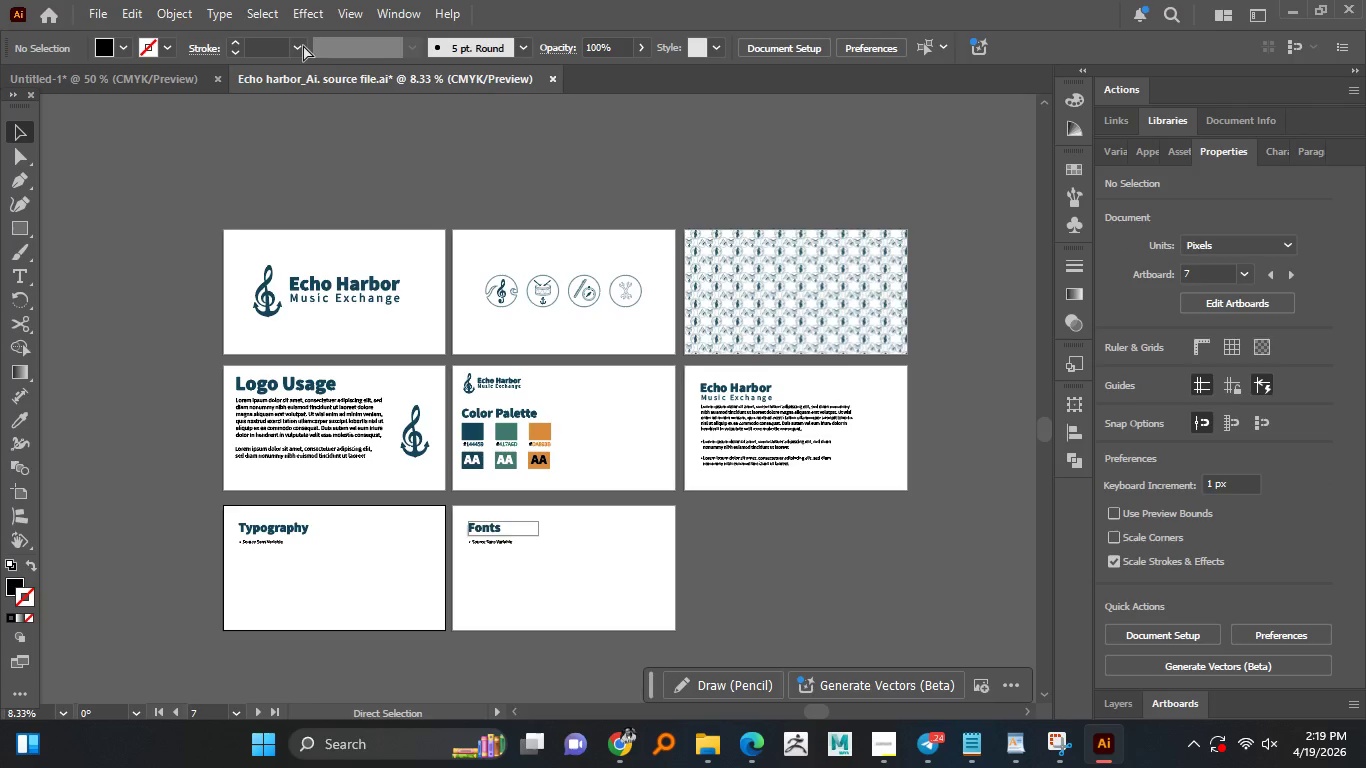 
key(Control+S)
 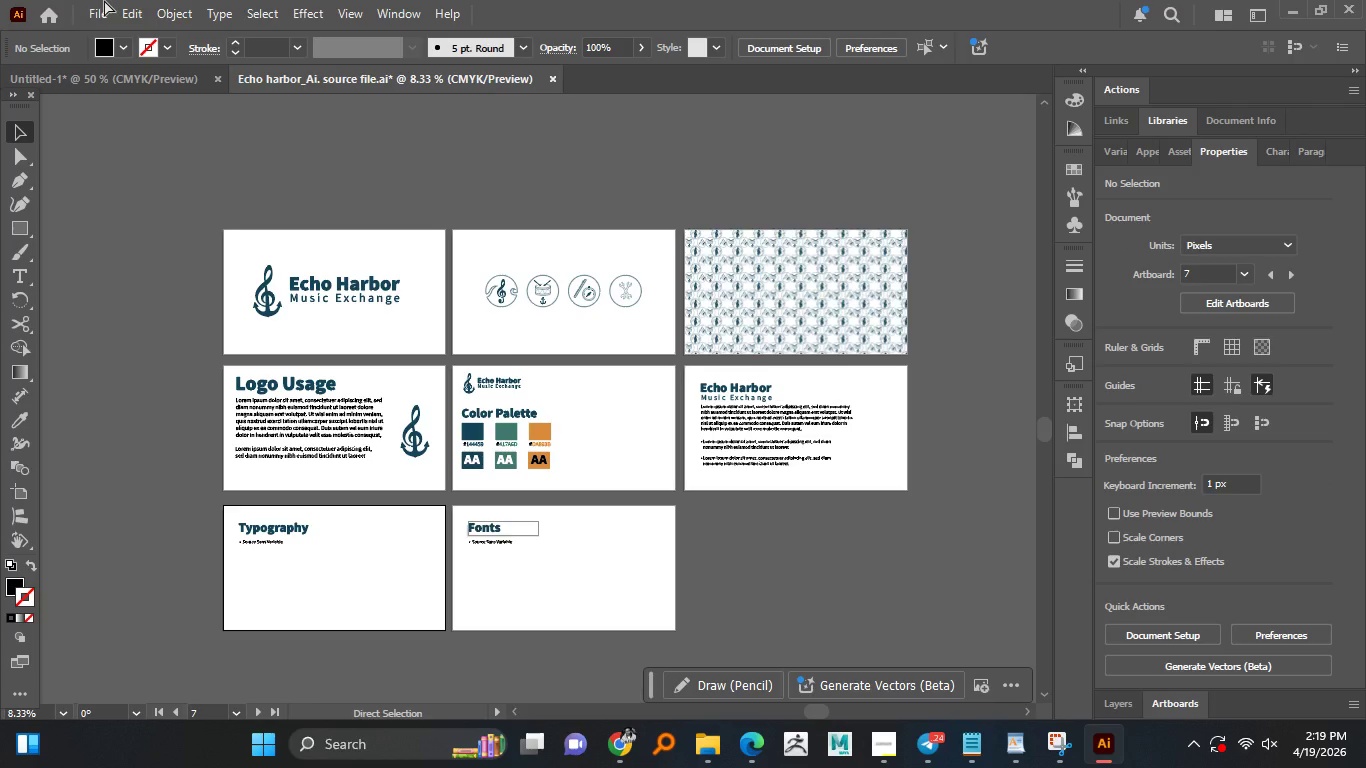 
key(Control+Shift+S)
 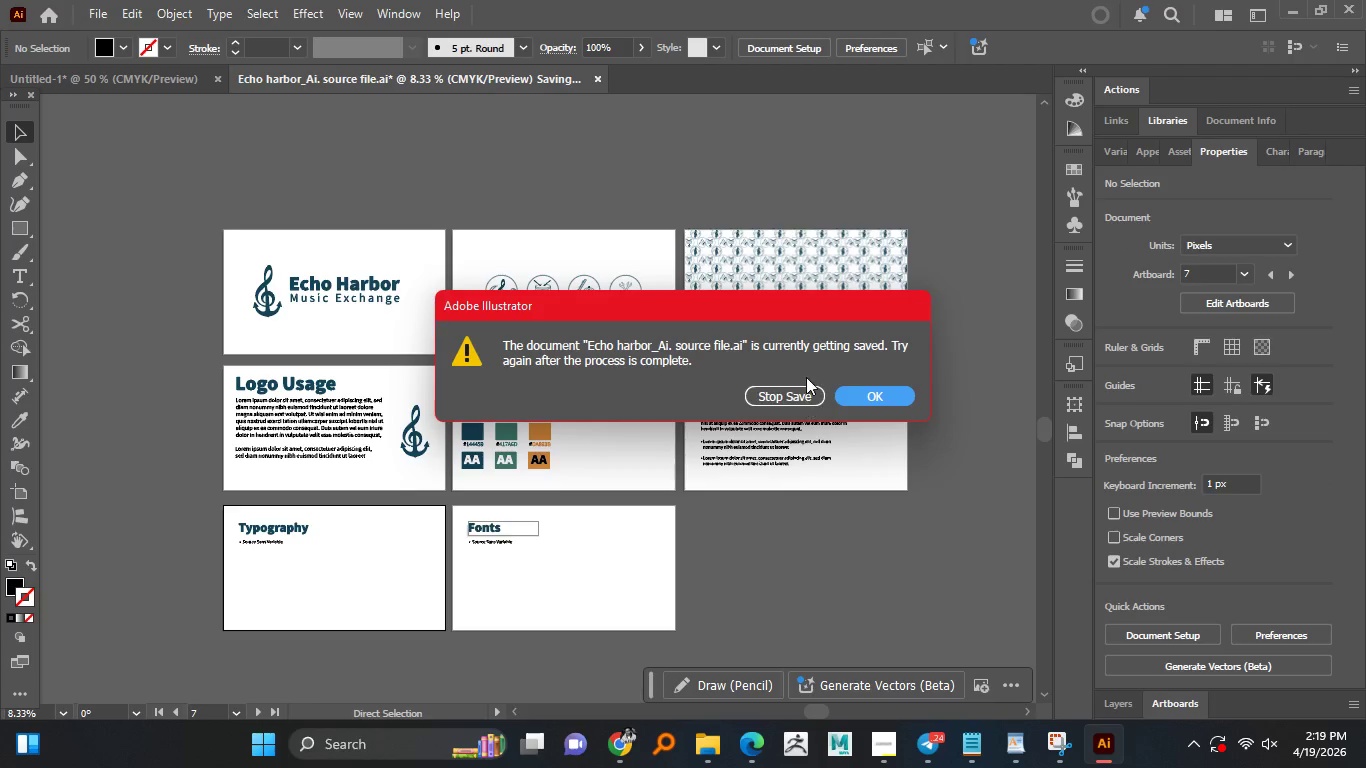 
left_click([869, 389])
 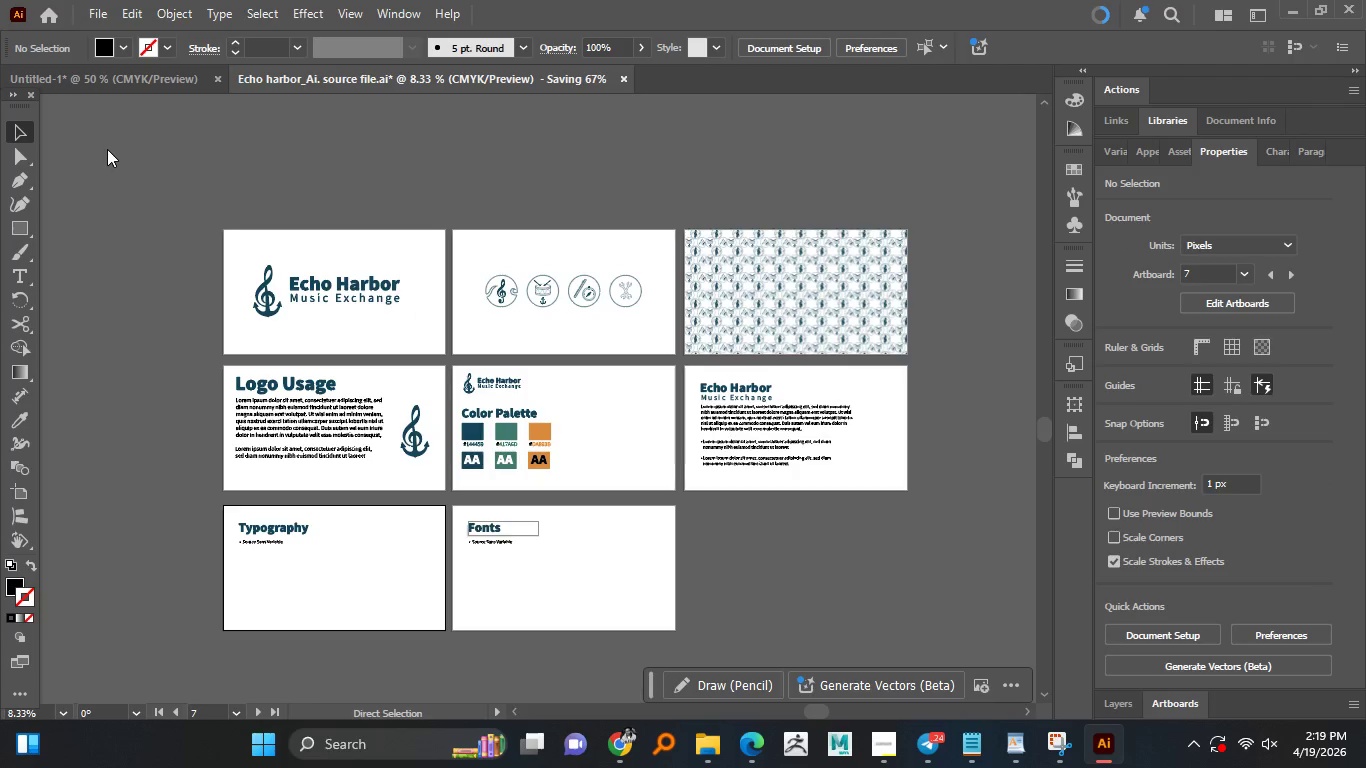 
hold_key(key=ShiftLeft, duration=1.53)
 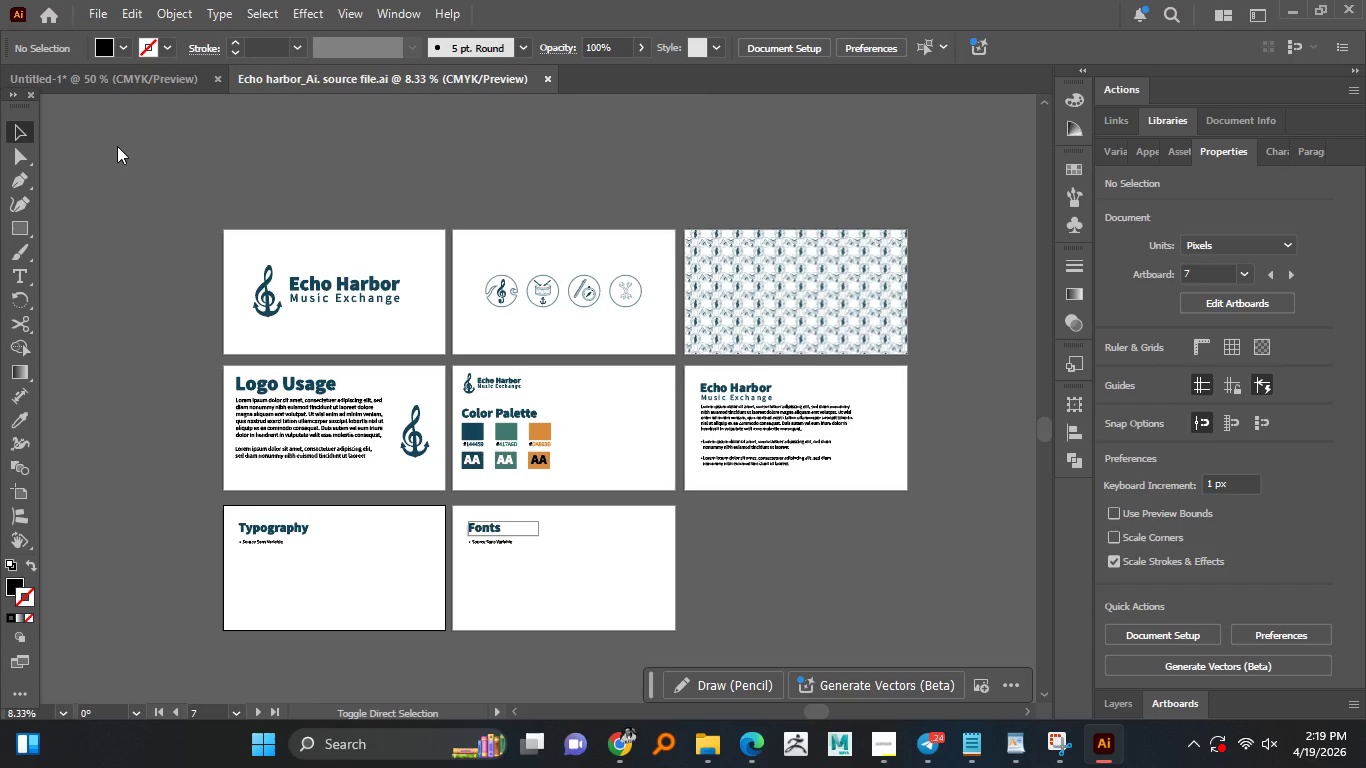 
key(Control+Shift+S)
 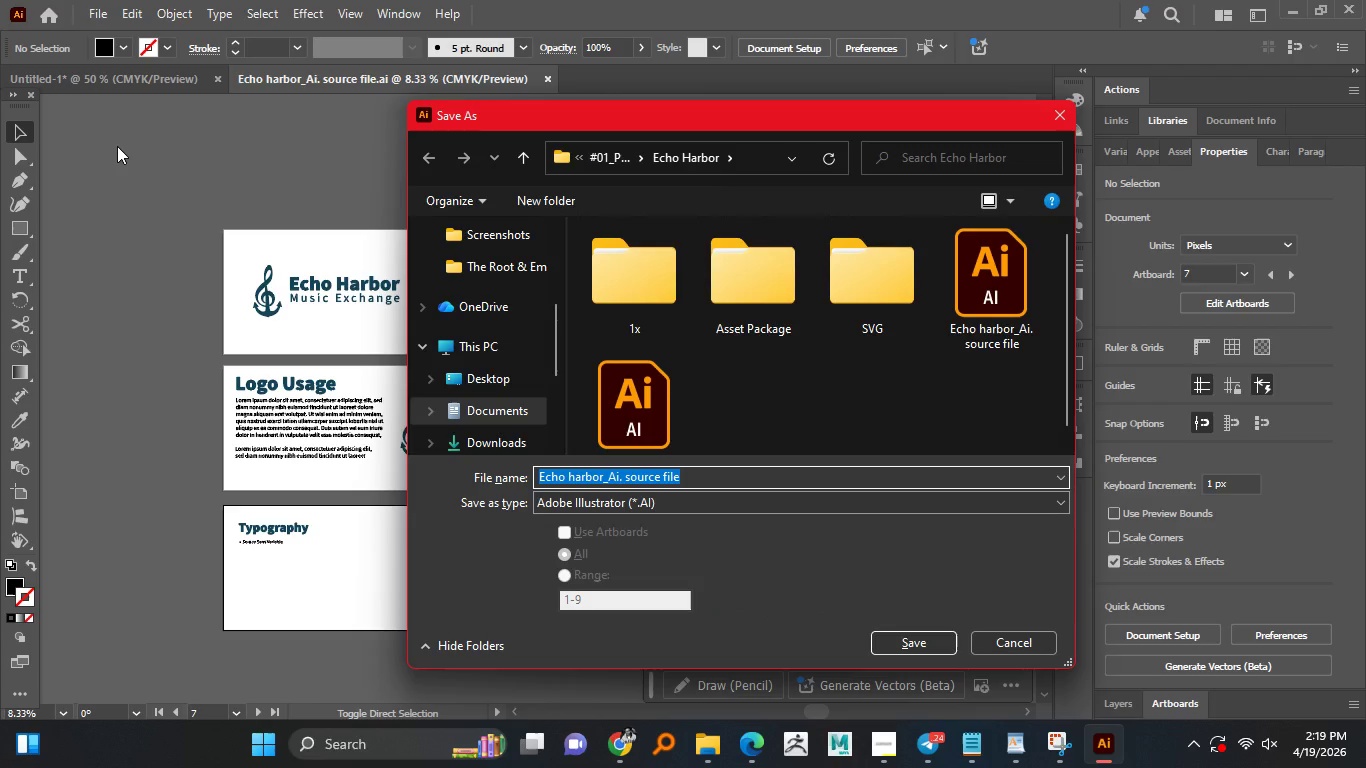 
left_click([119, 146])
 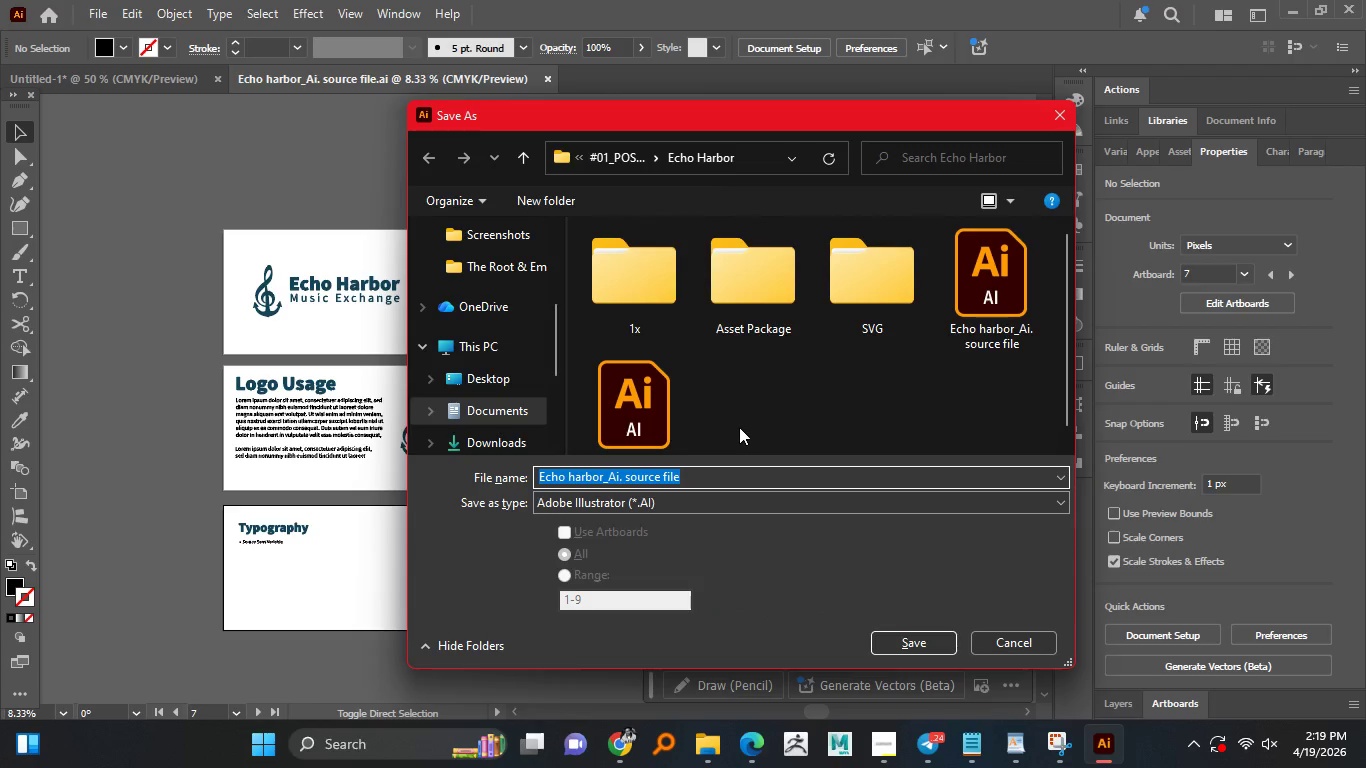 
scroll: coordinate [726, 416], scroll_direction: down, amount: 2.0
 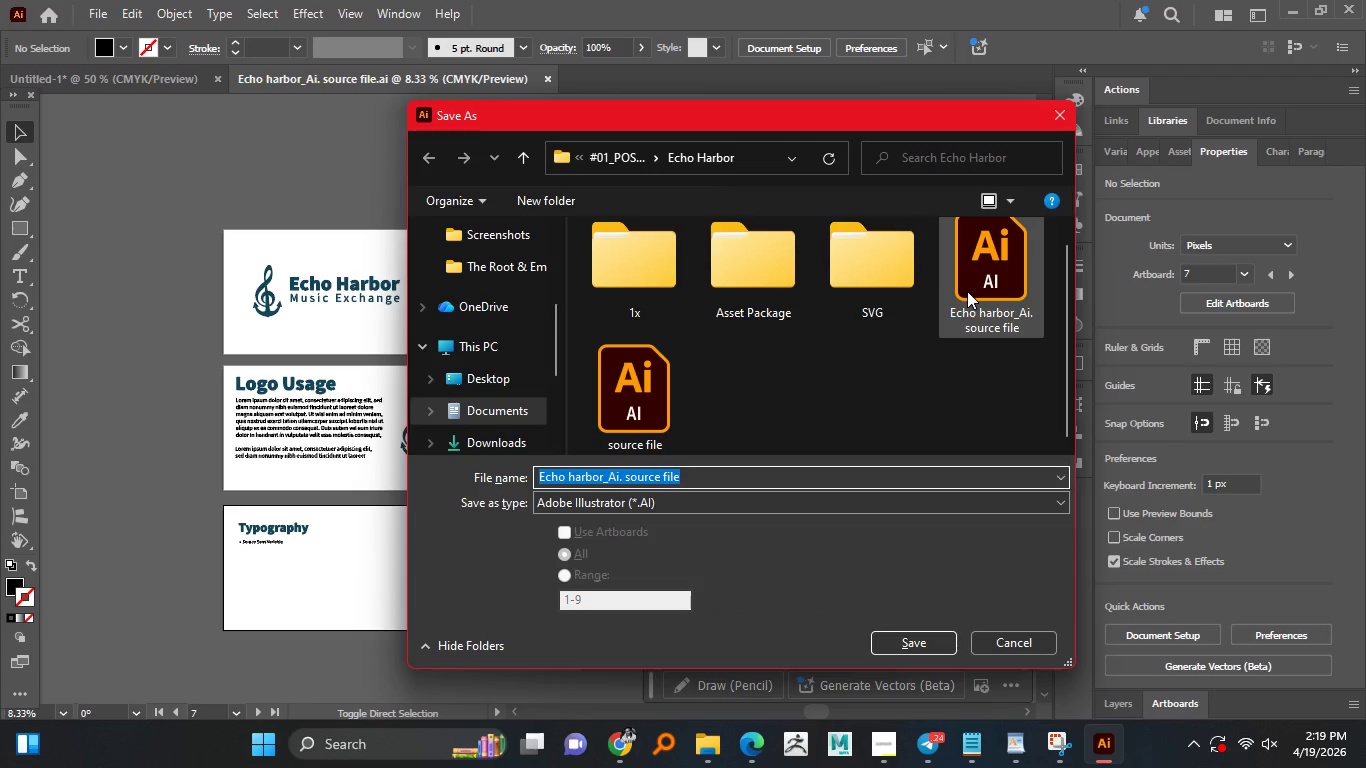 
left_click([967, 291])
 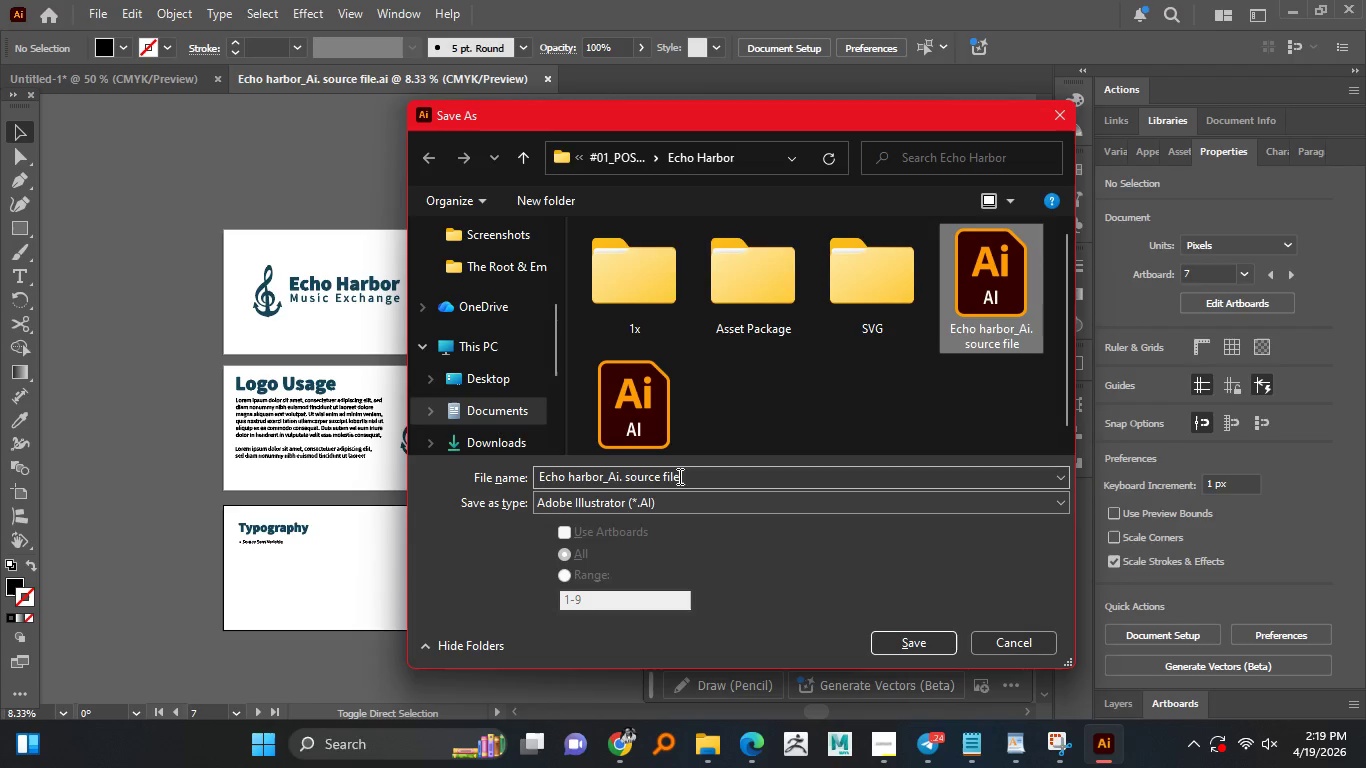 
double_click([697, 473])
 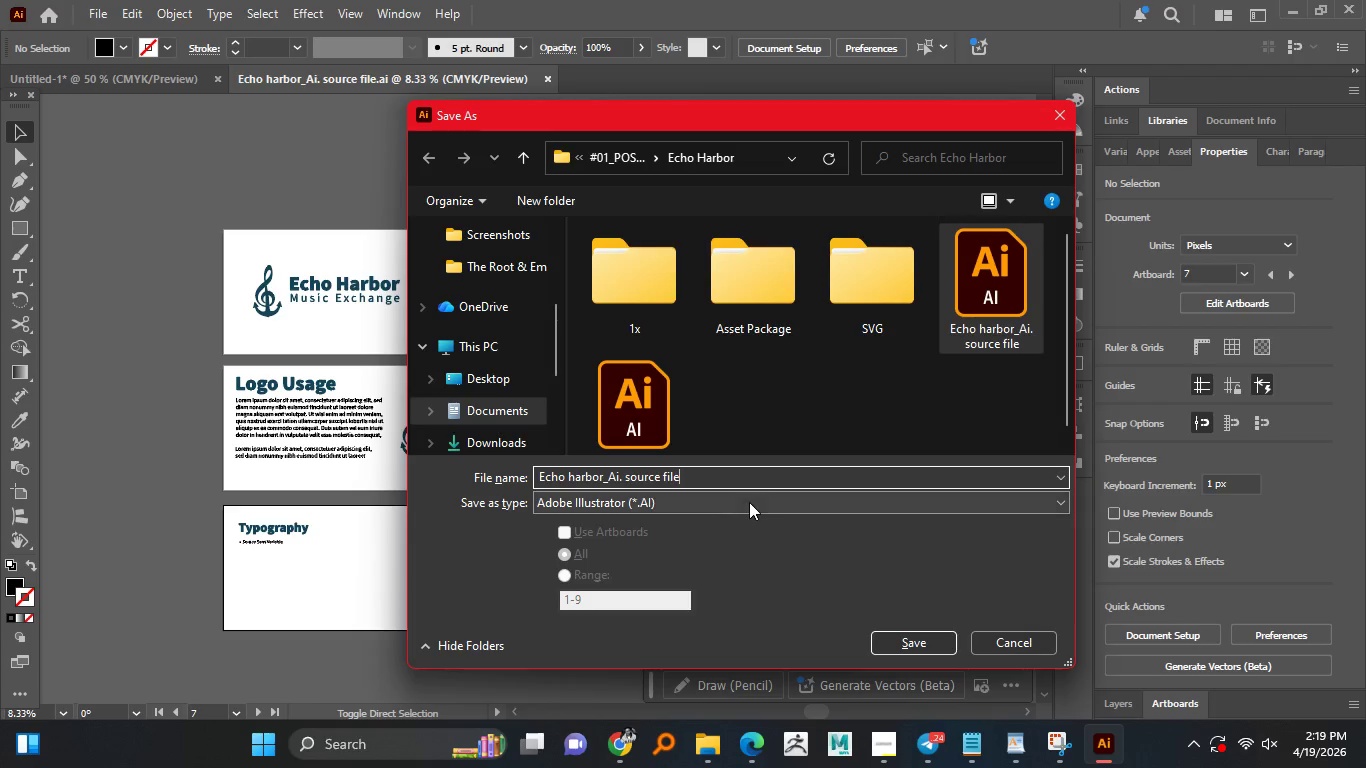 
type((comp;ete)
 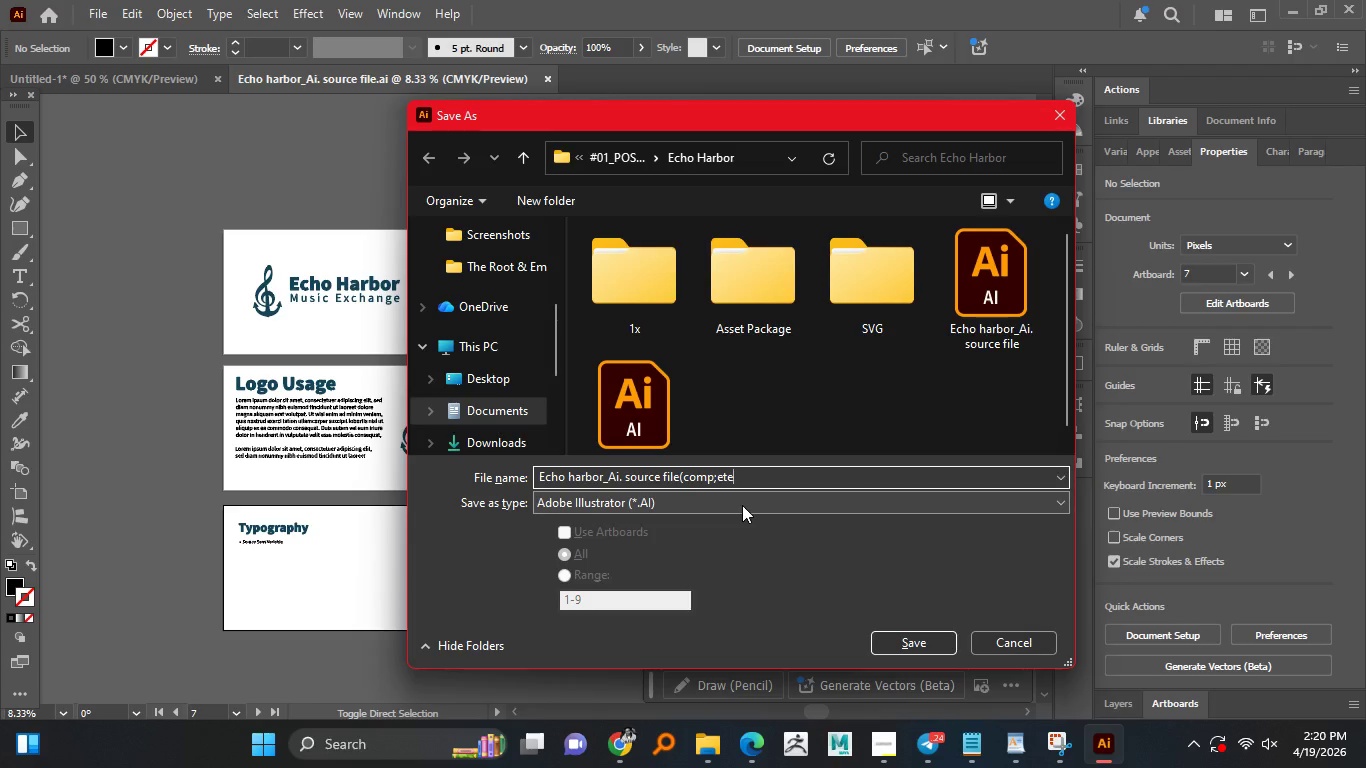 
key(ArrowLeft)
 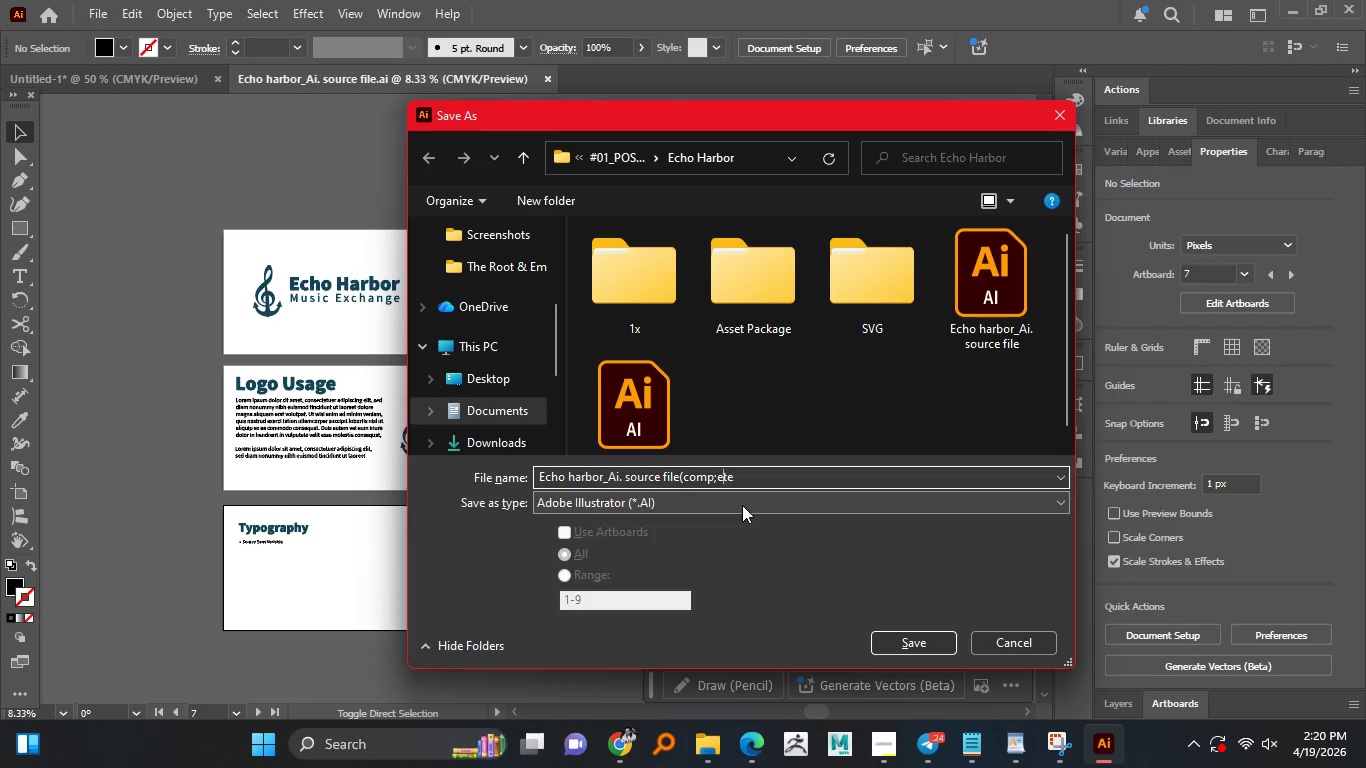 
key(ArrowLeft)
 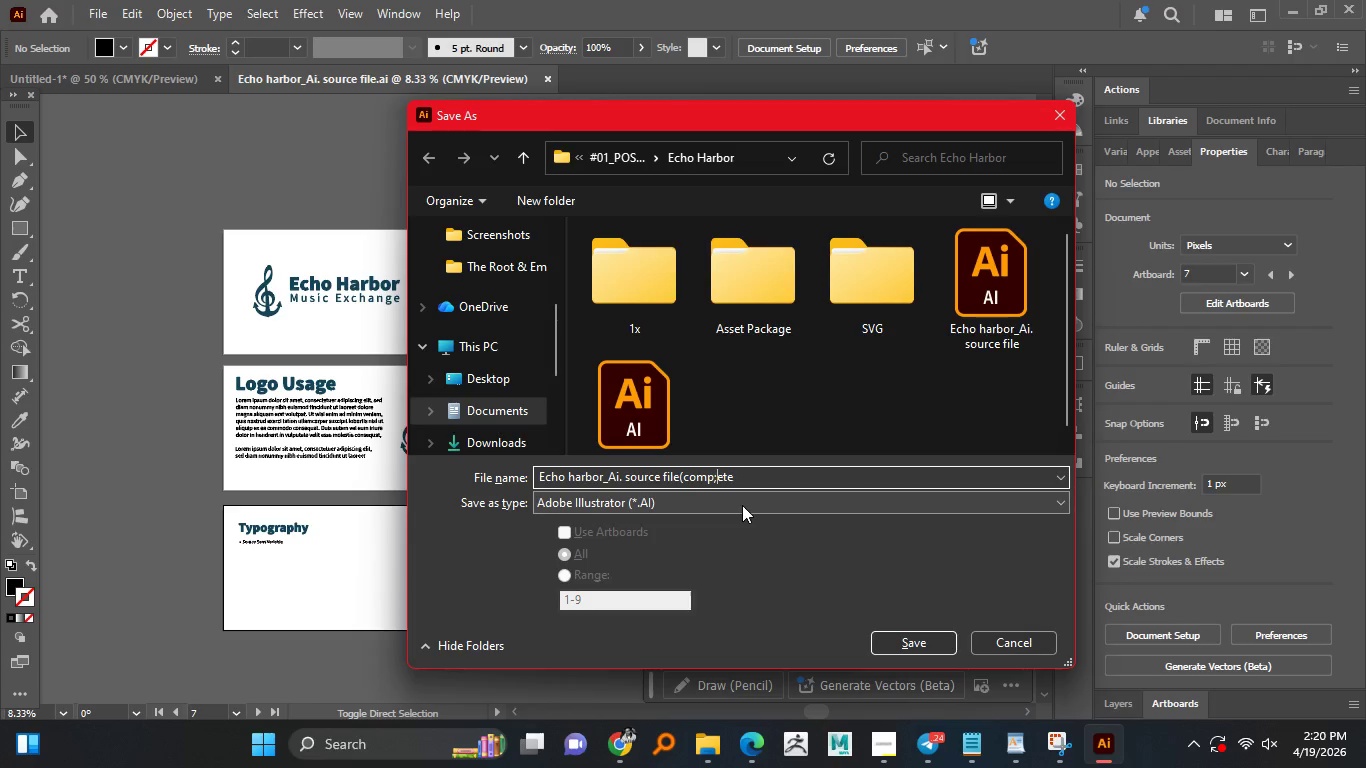 
key(ArrowLeft)
 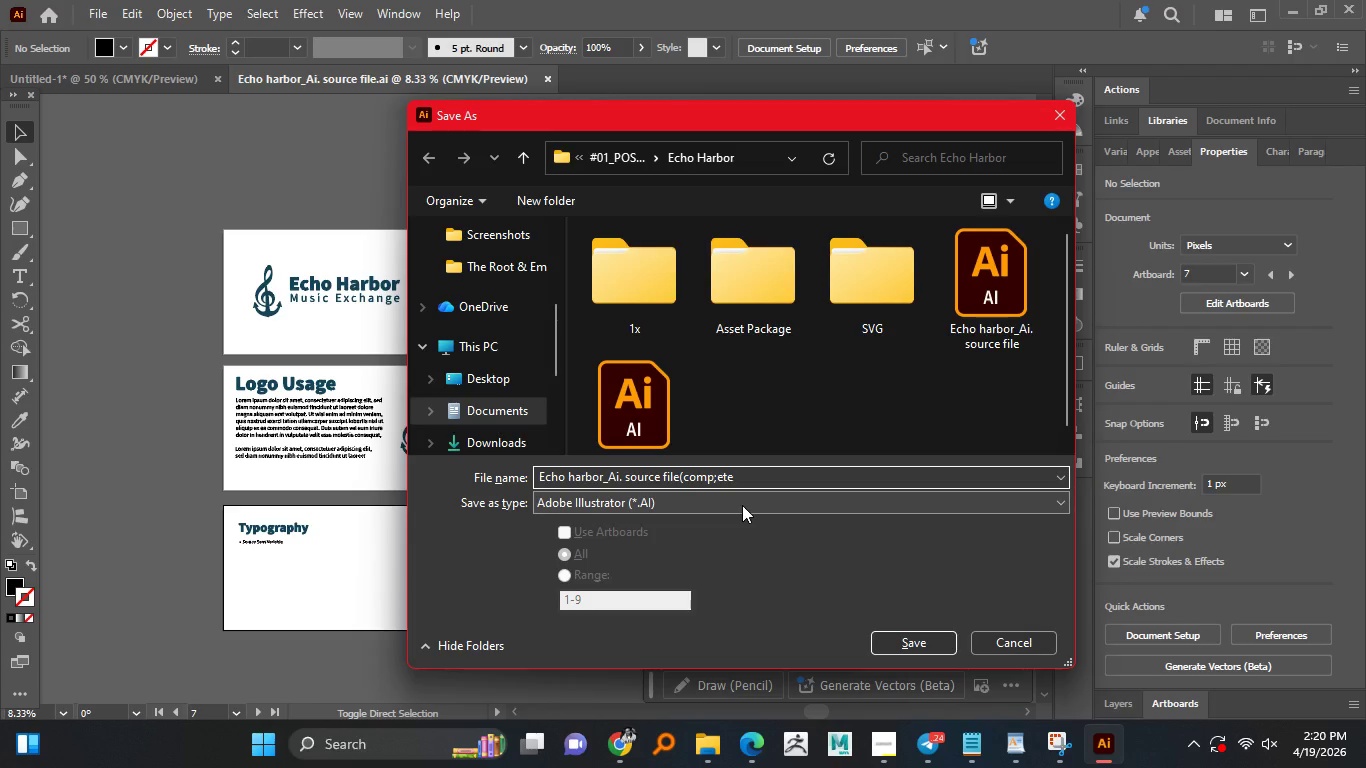 
key(Backspace)
 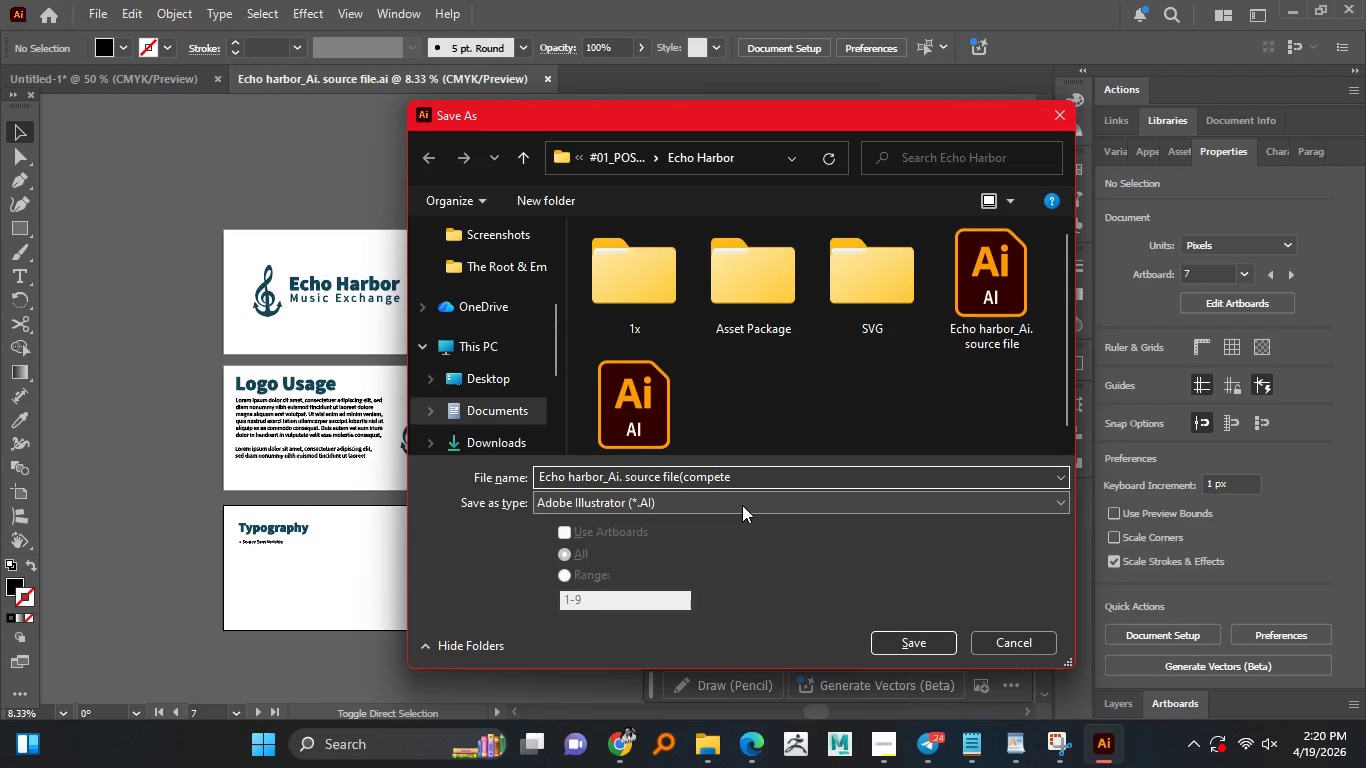 
key(Shift+0)
 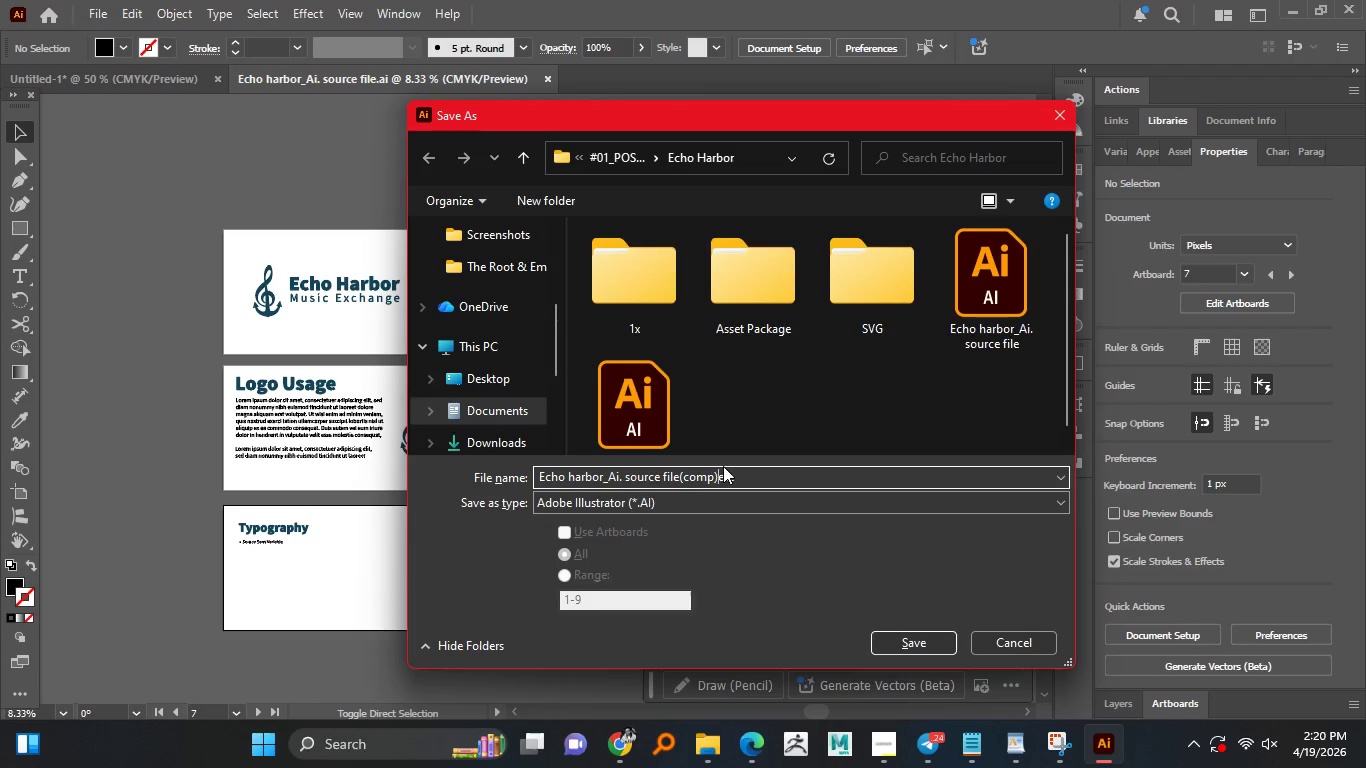 
key(Backspace)
 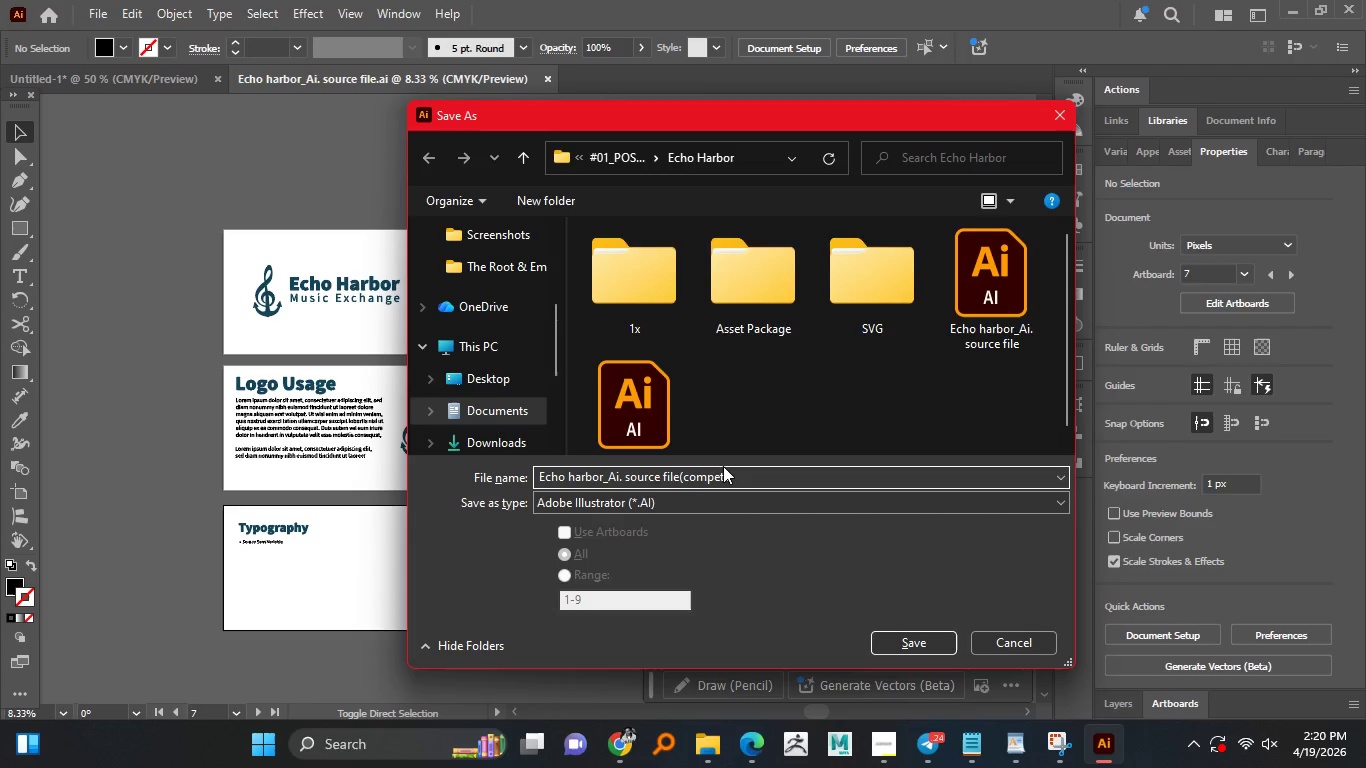 
key(ArrowRight)
 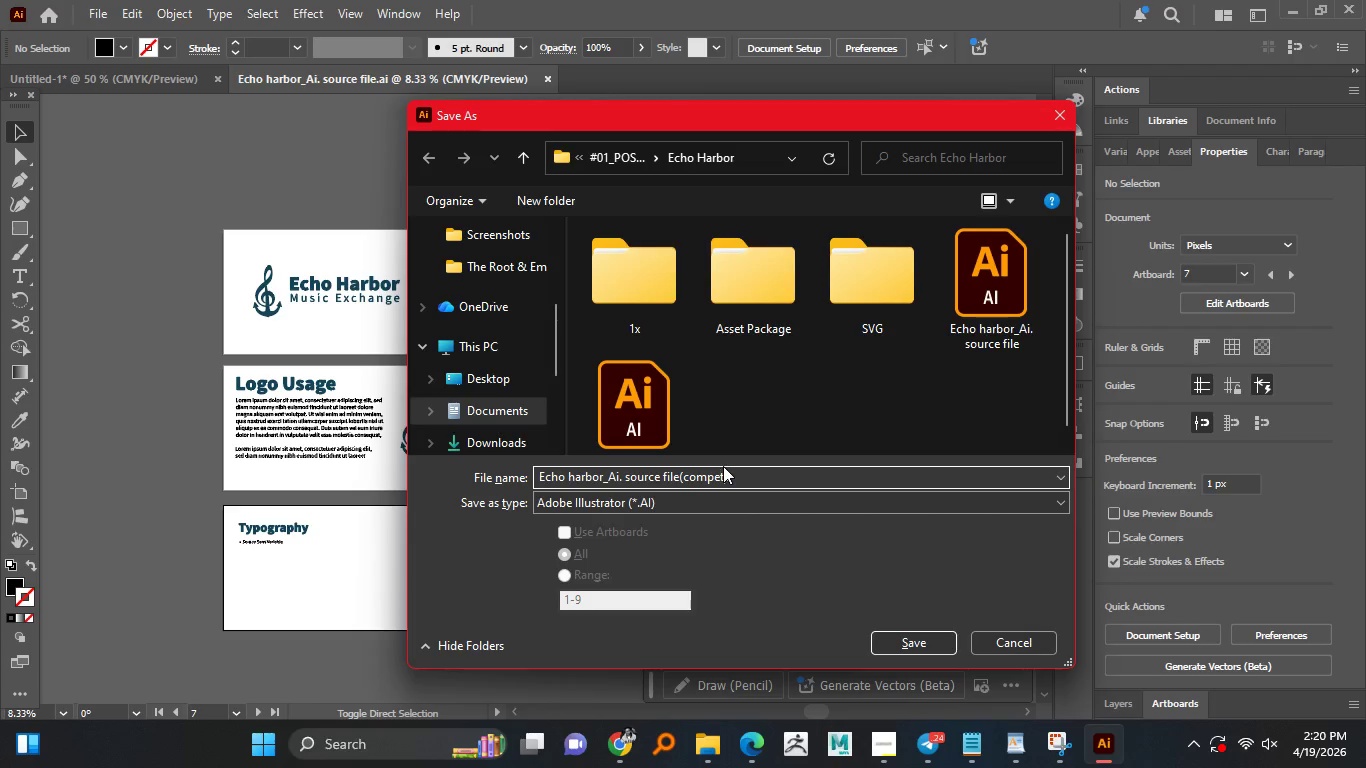 
key(ArrowRight)
 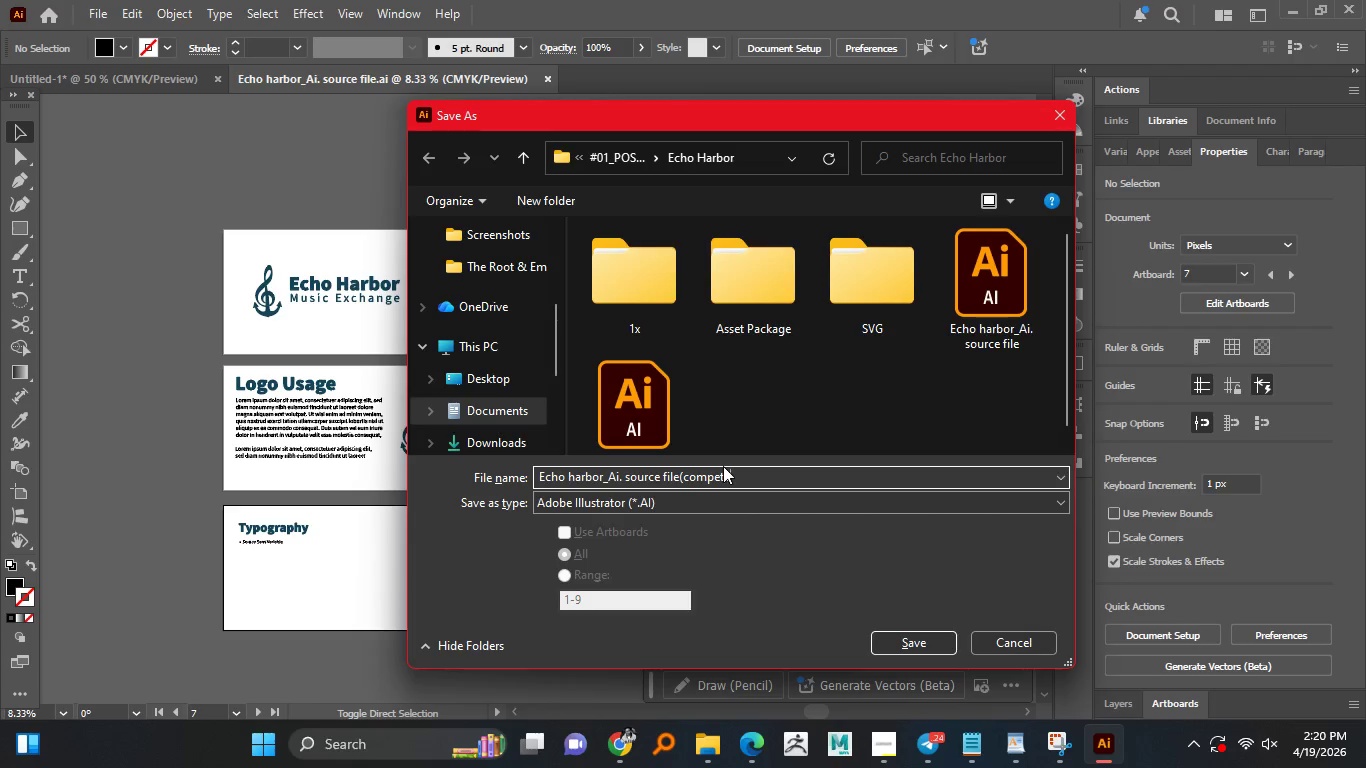 
key(ArrowRight)
 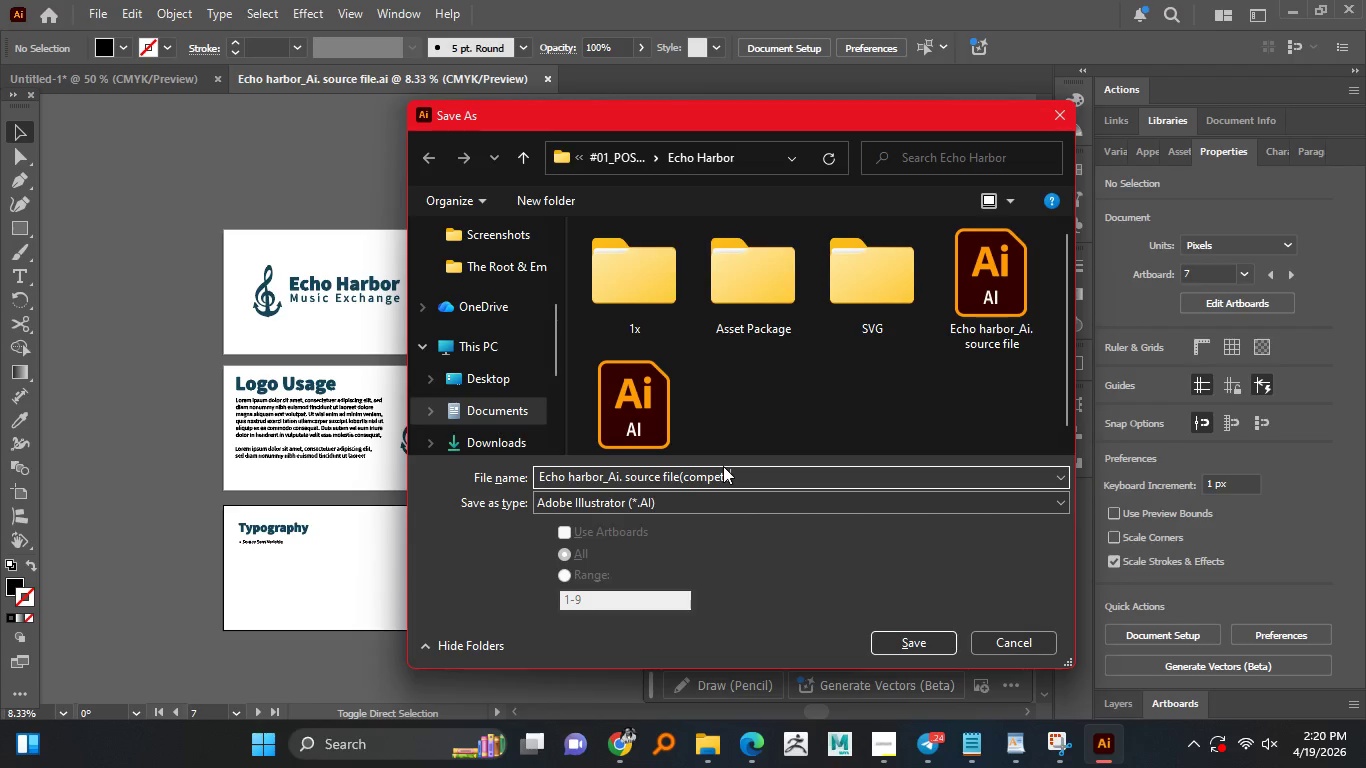 
key(ArrowRight)
 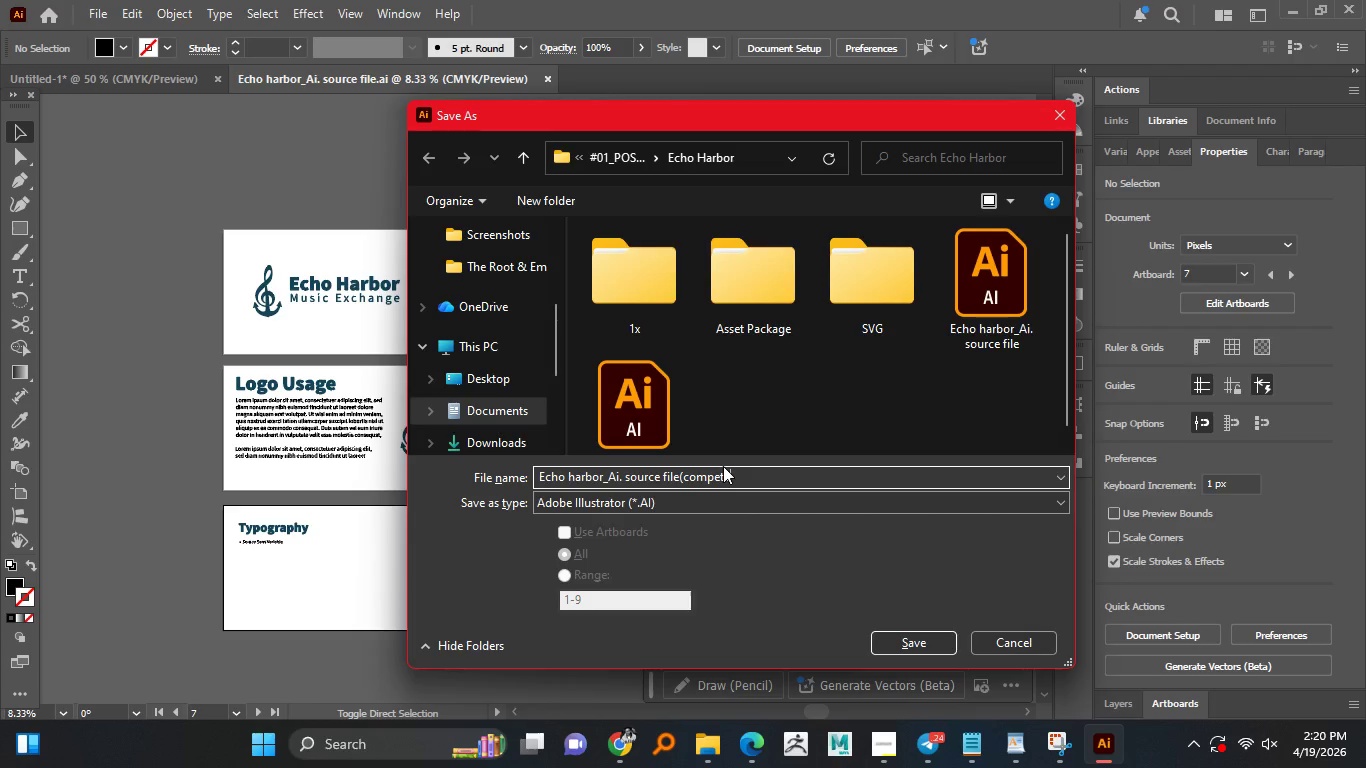 
key(ArrowRight)
 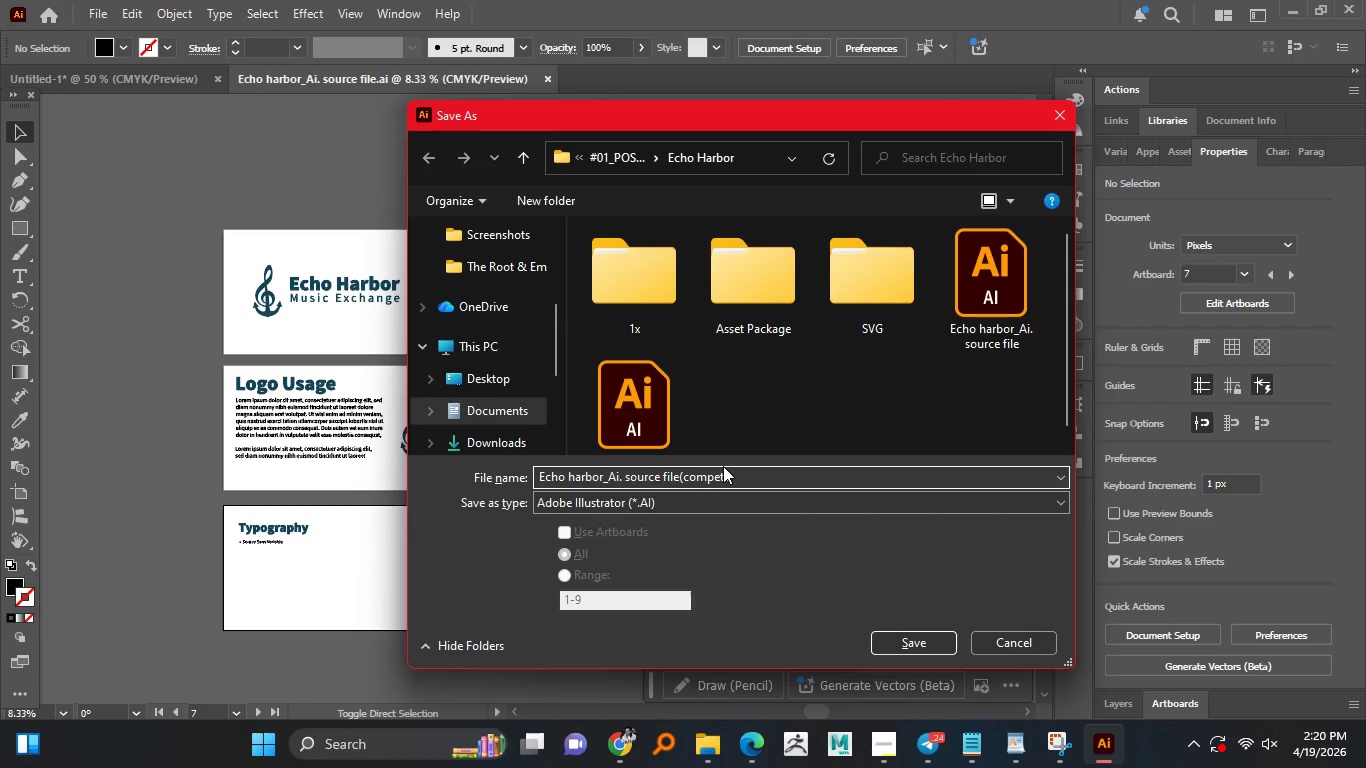 
key(ArrowRight)
 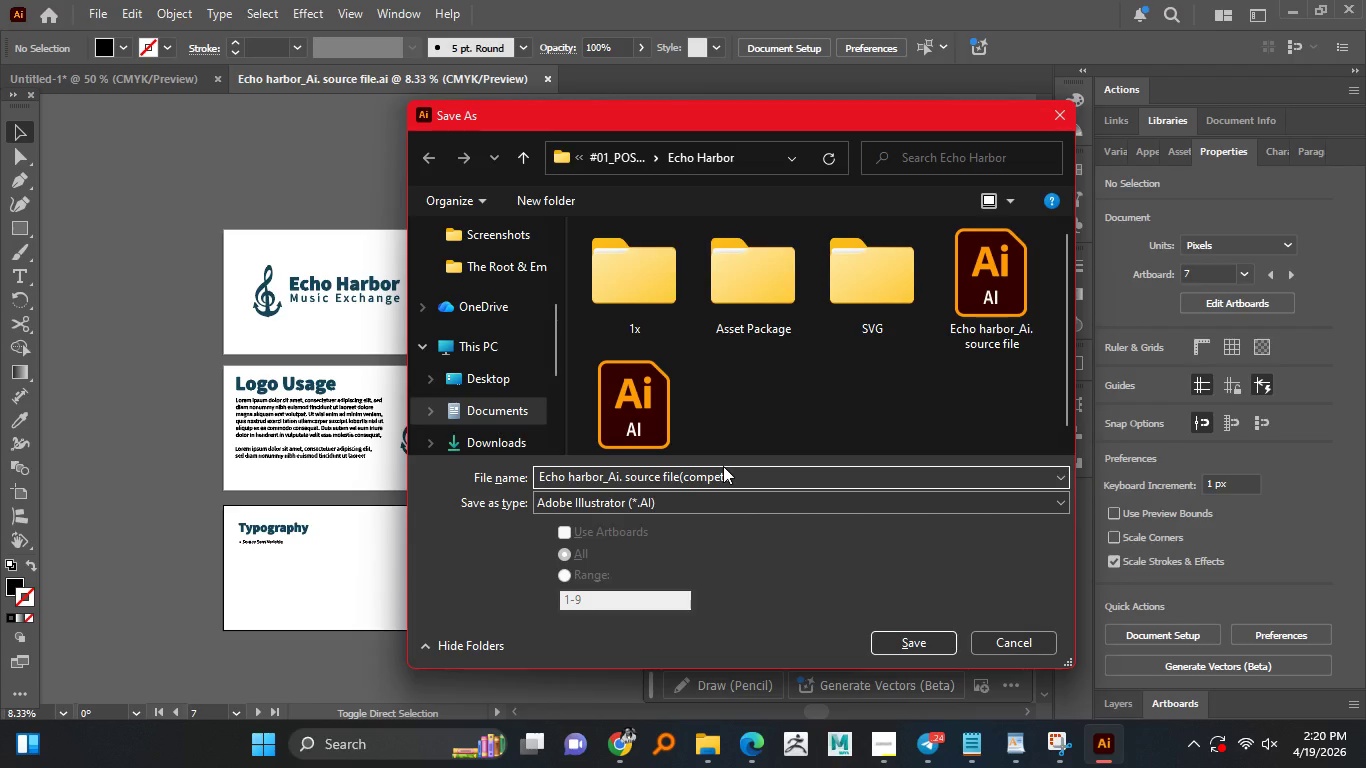 
key(Shift+0)
 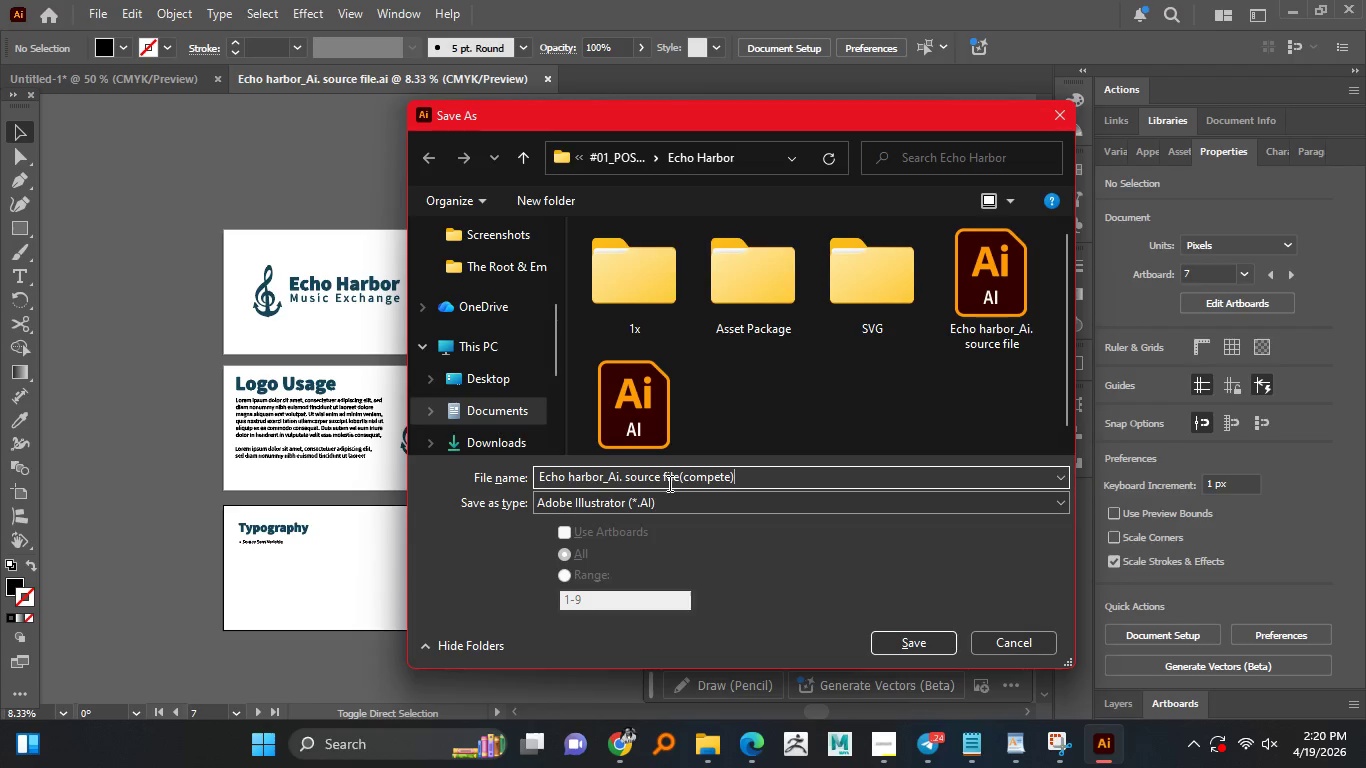 
key(Control+S)
 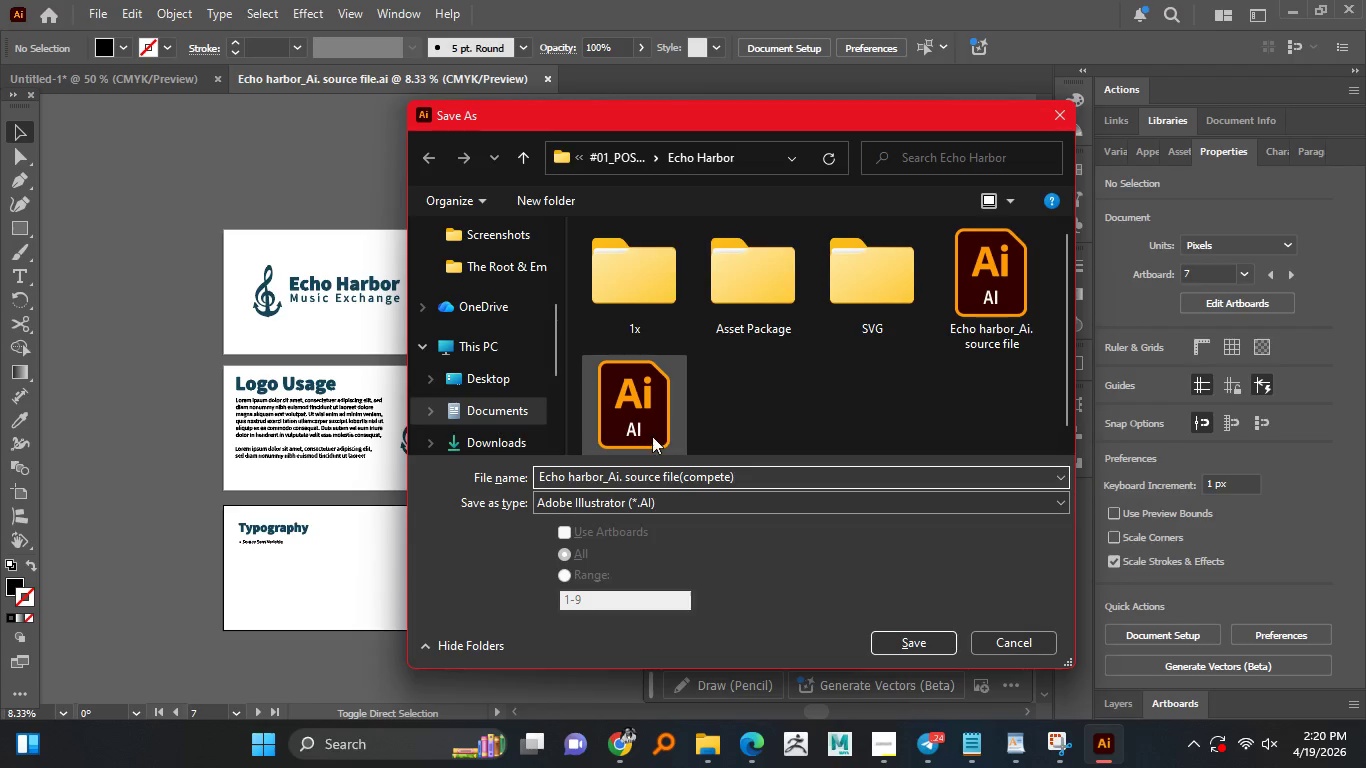 
key(Control+Z)
 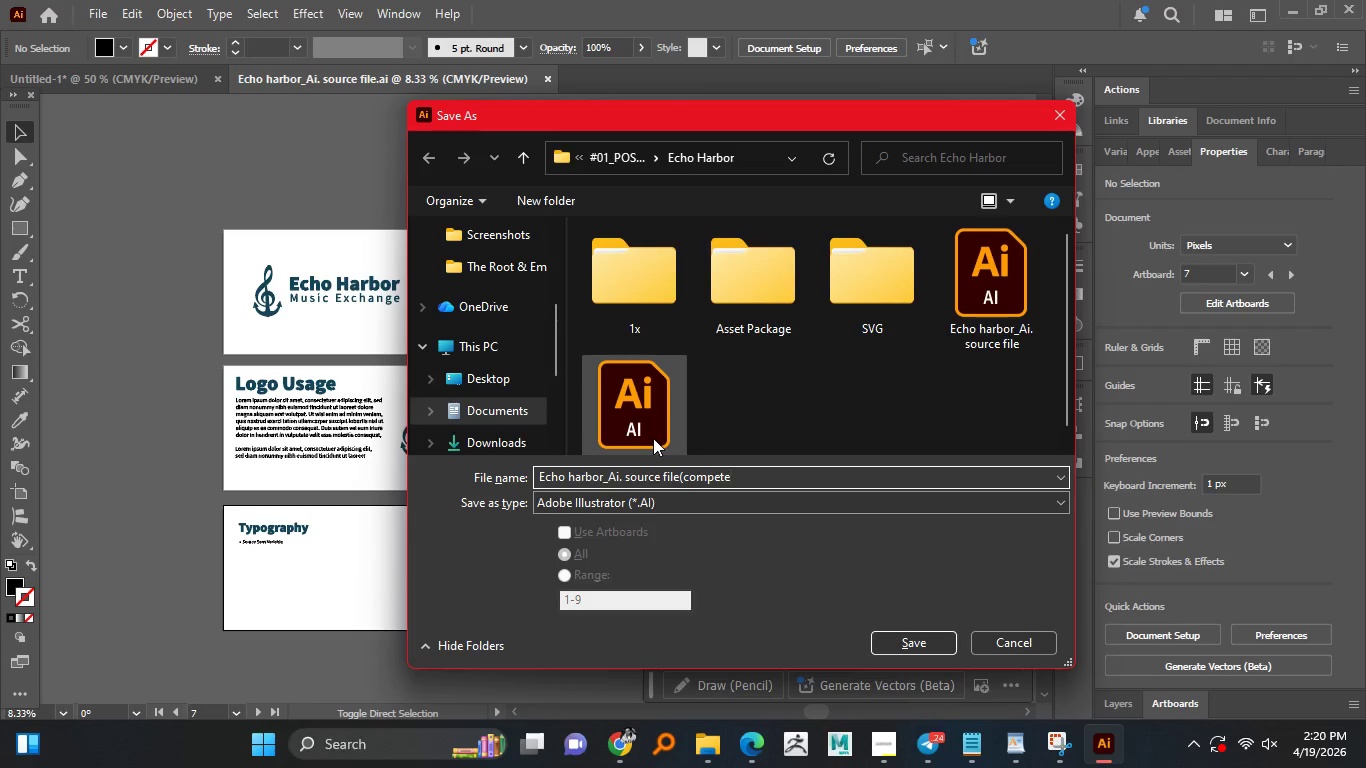 
wait(10.73)
 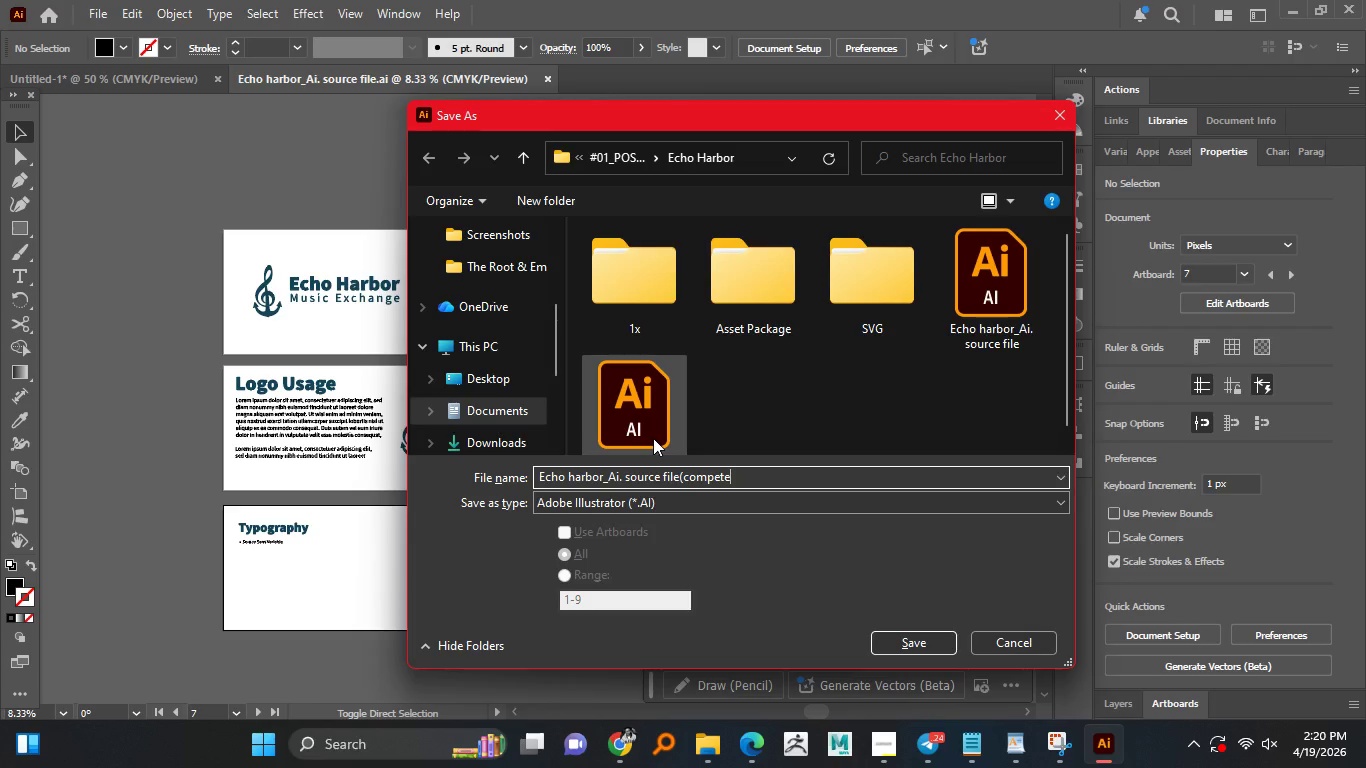 
key(Shift+0)
 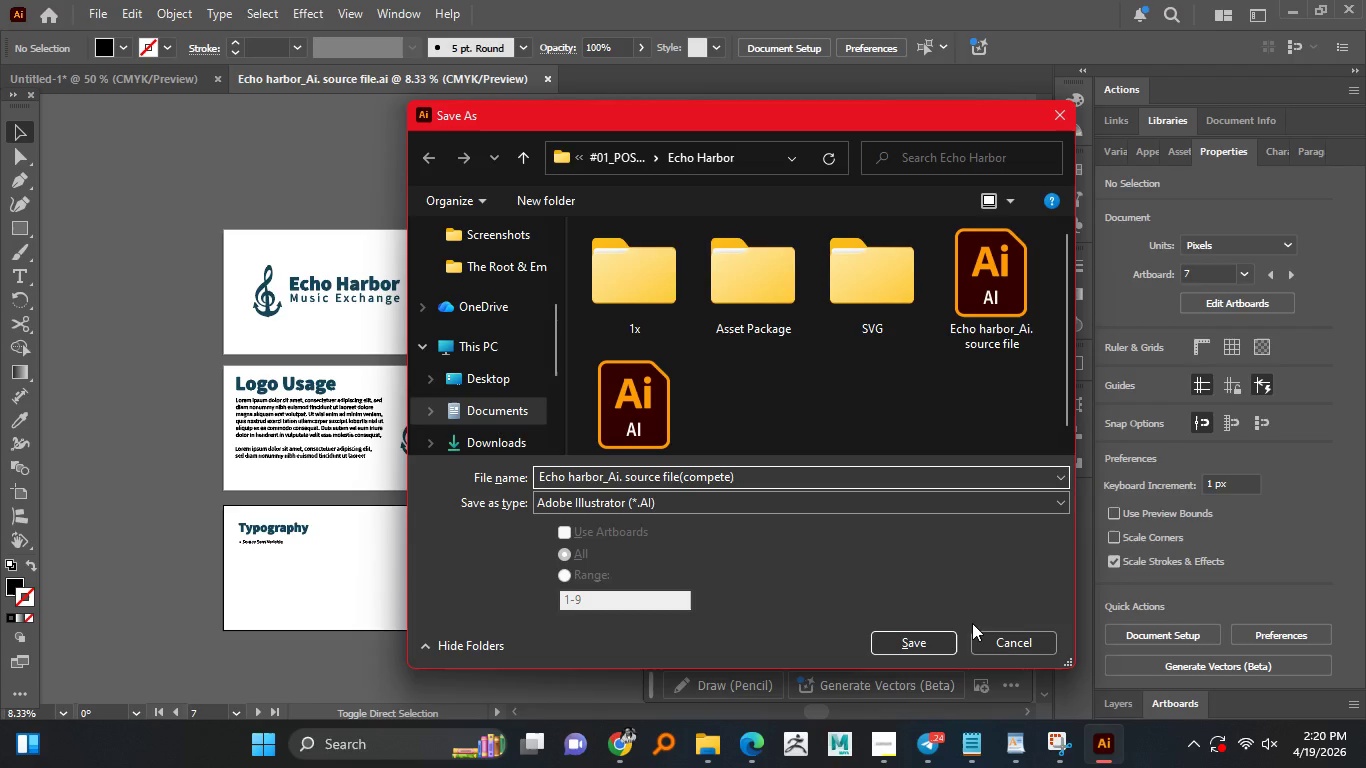 
left_click([913, 628])
 